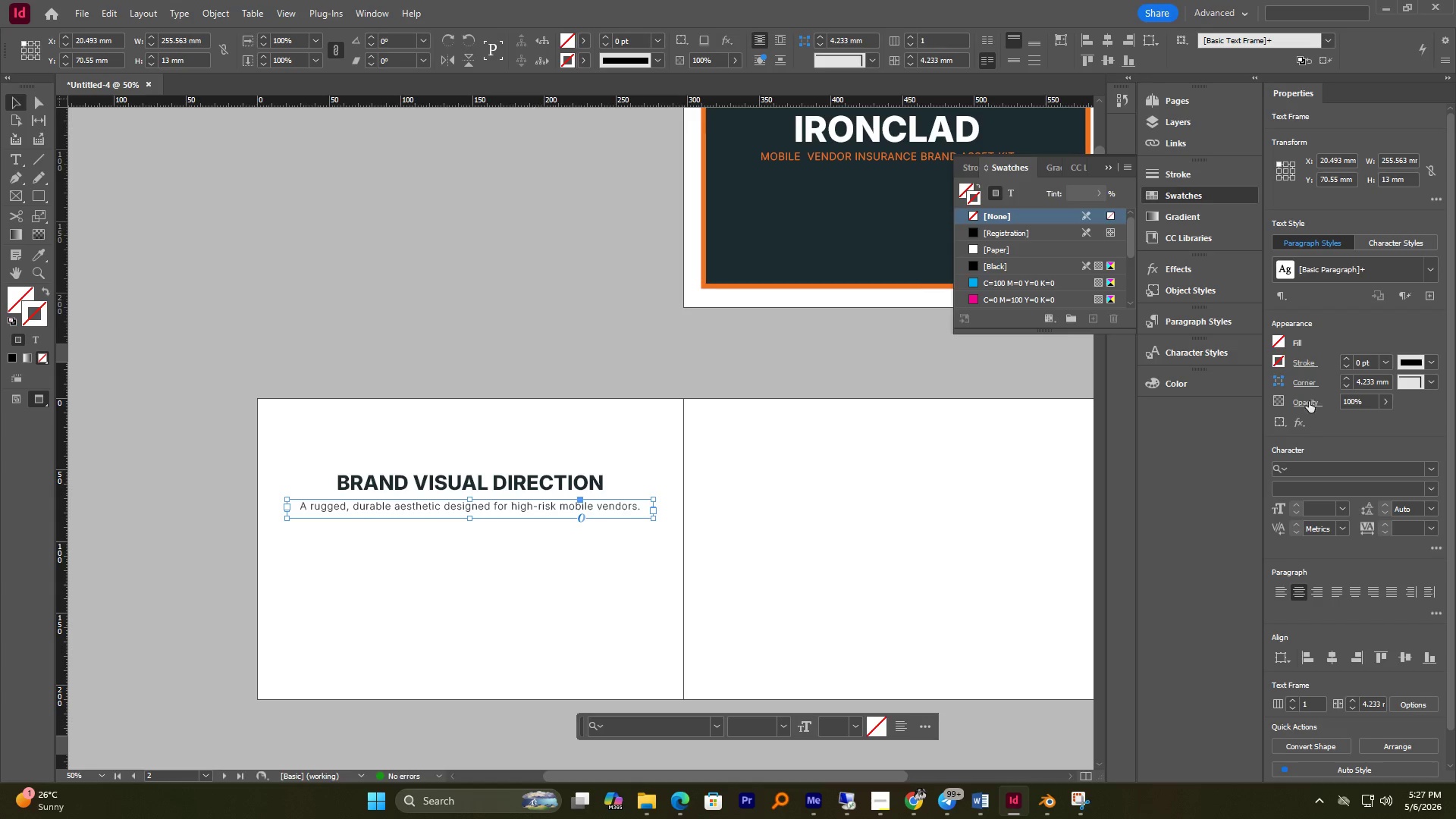 
double_click([559, 506])
 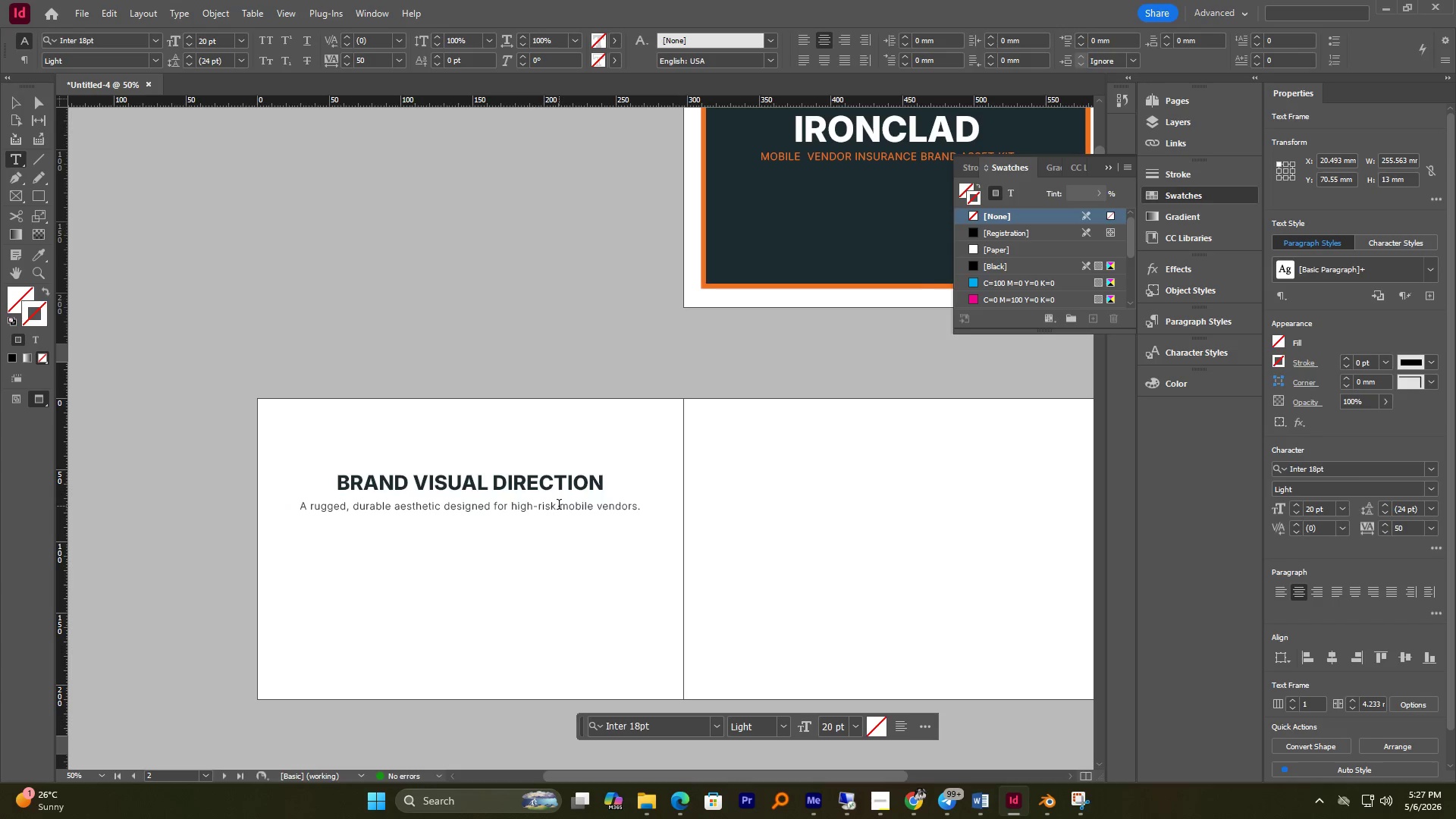 
key(Control+A)
 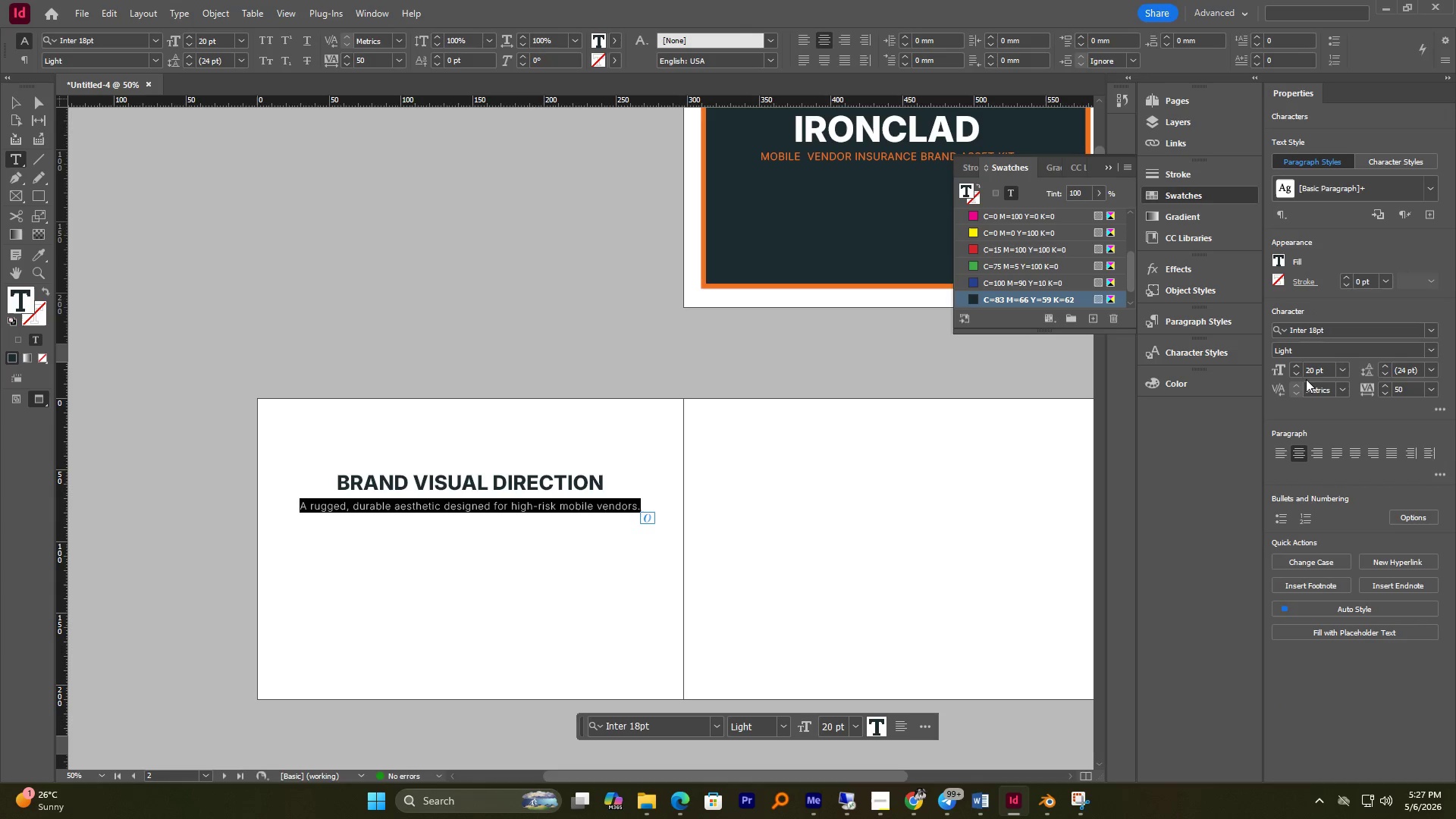 
left_click([1299, 375])
 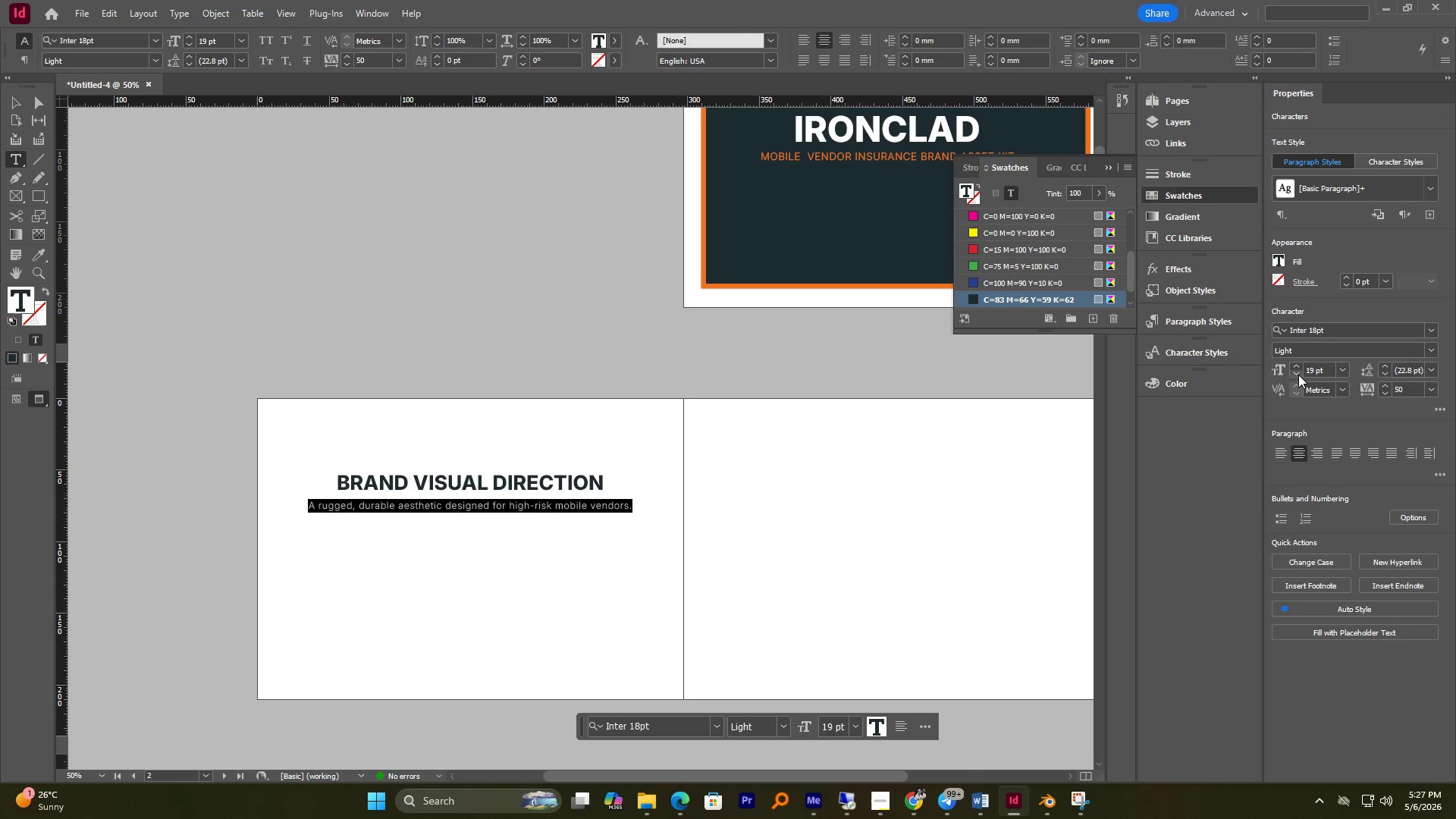 
left_click([1298, 375])
 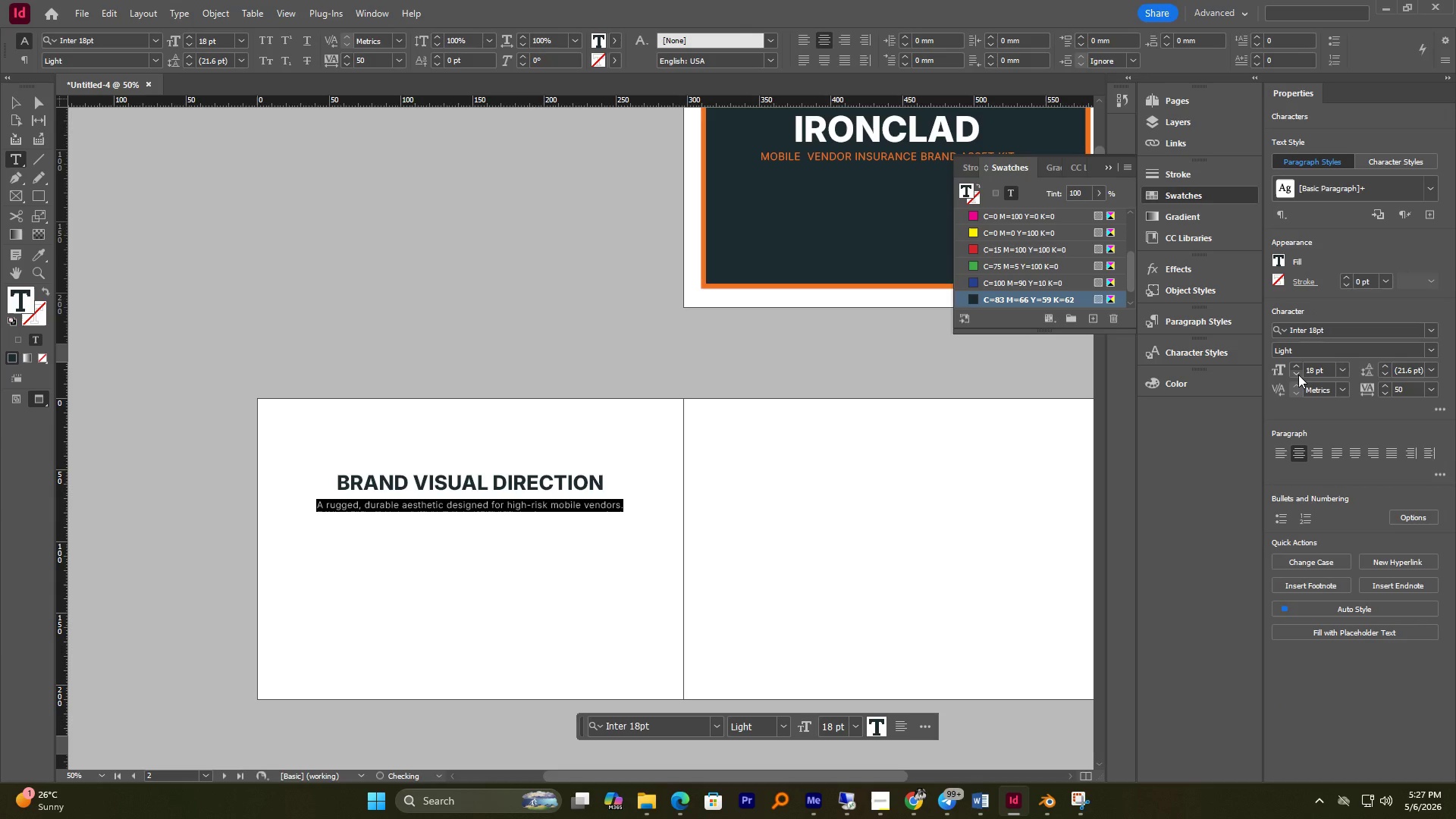 
left_click([1298, 375])
 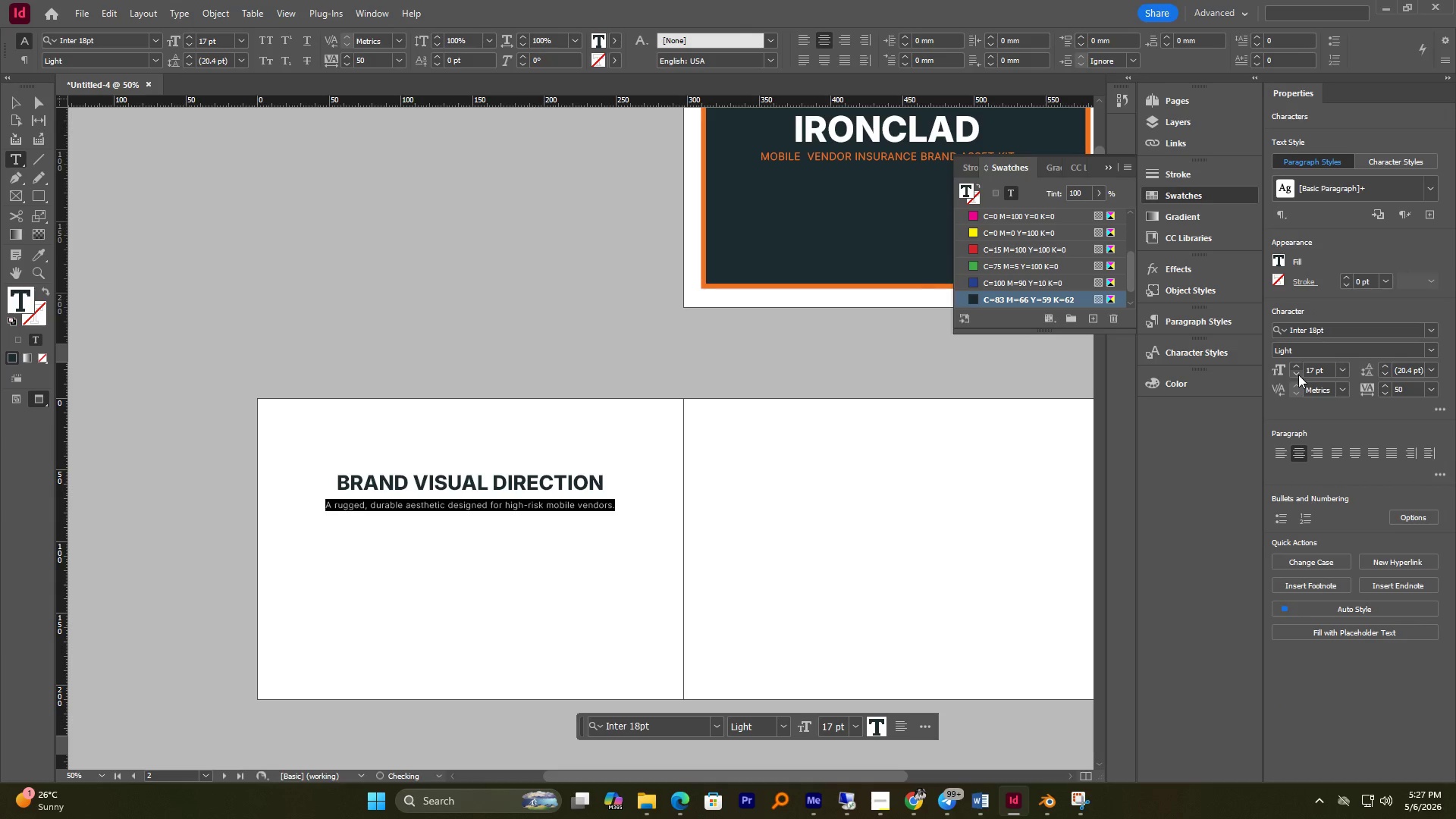 
left_click([1298, 375])
 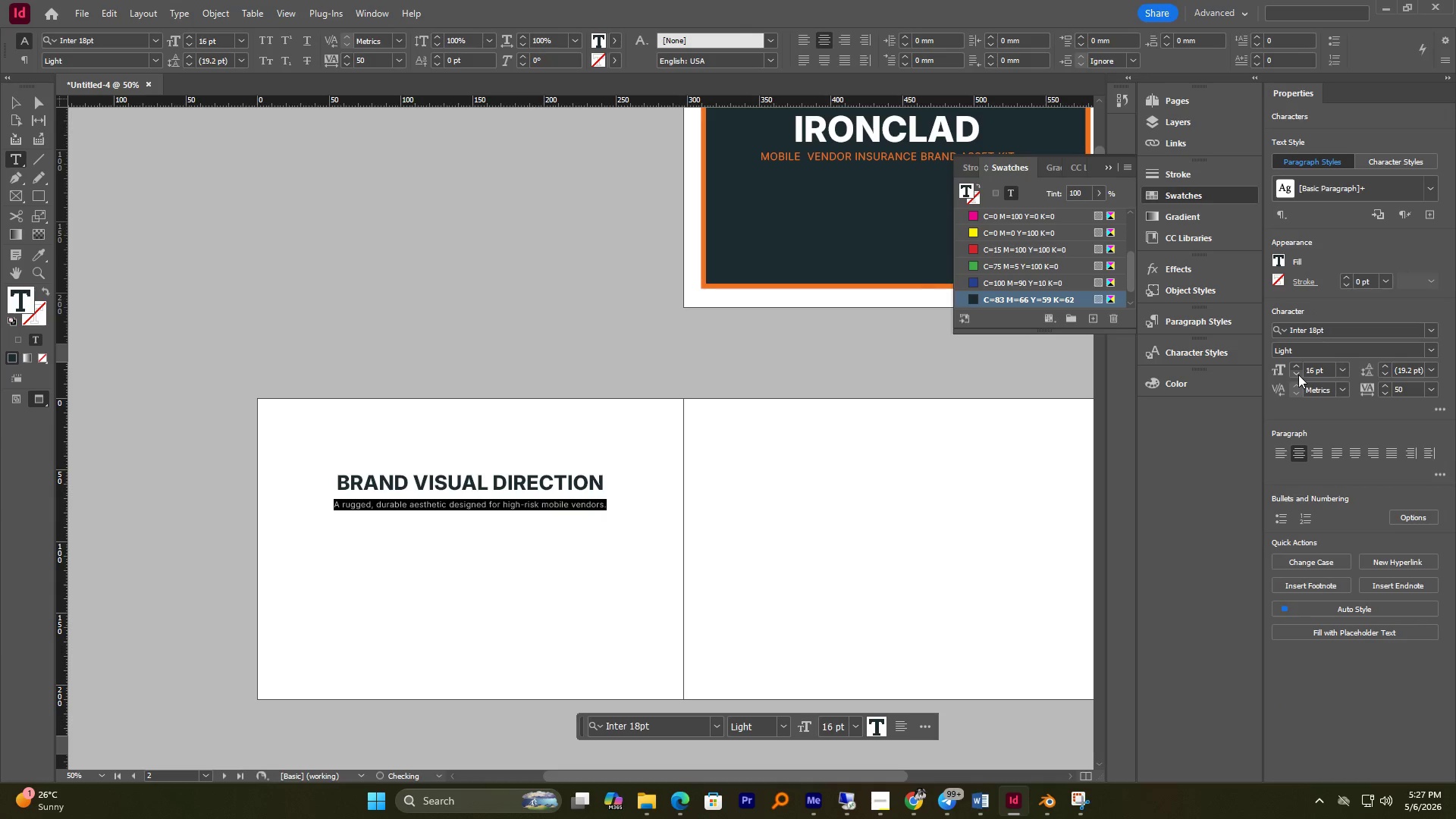 
left_click([1298, 375])
 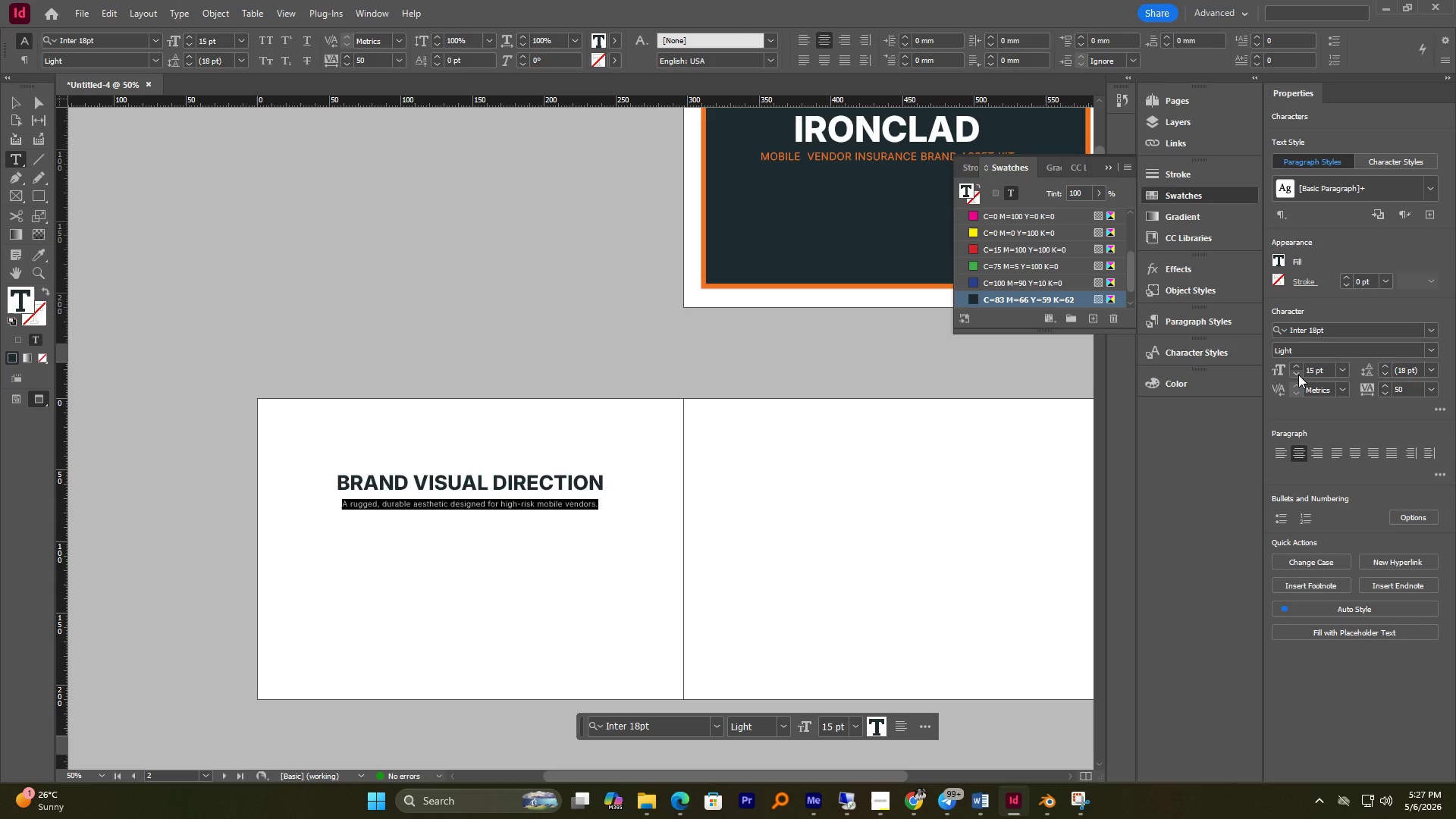 
left_click([1298, 375])
 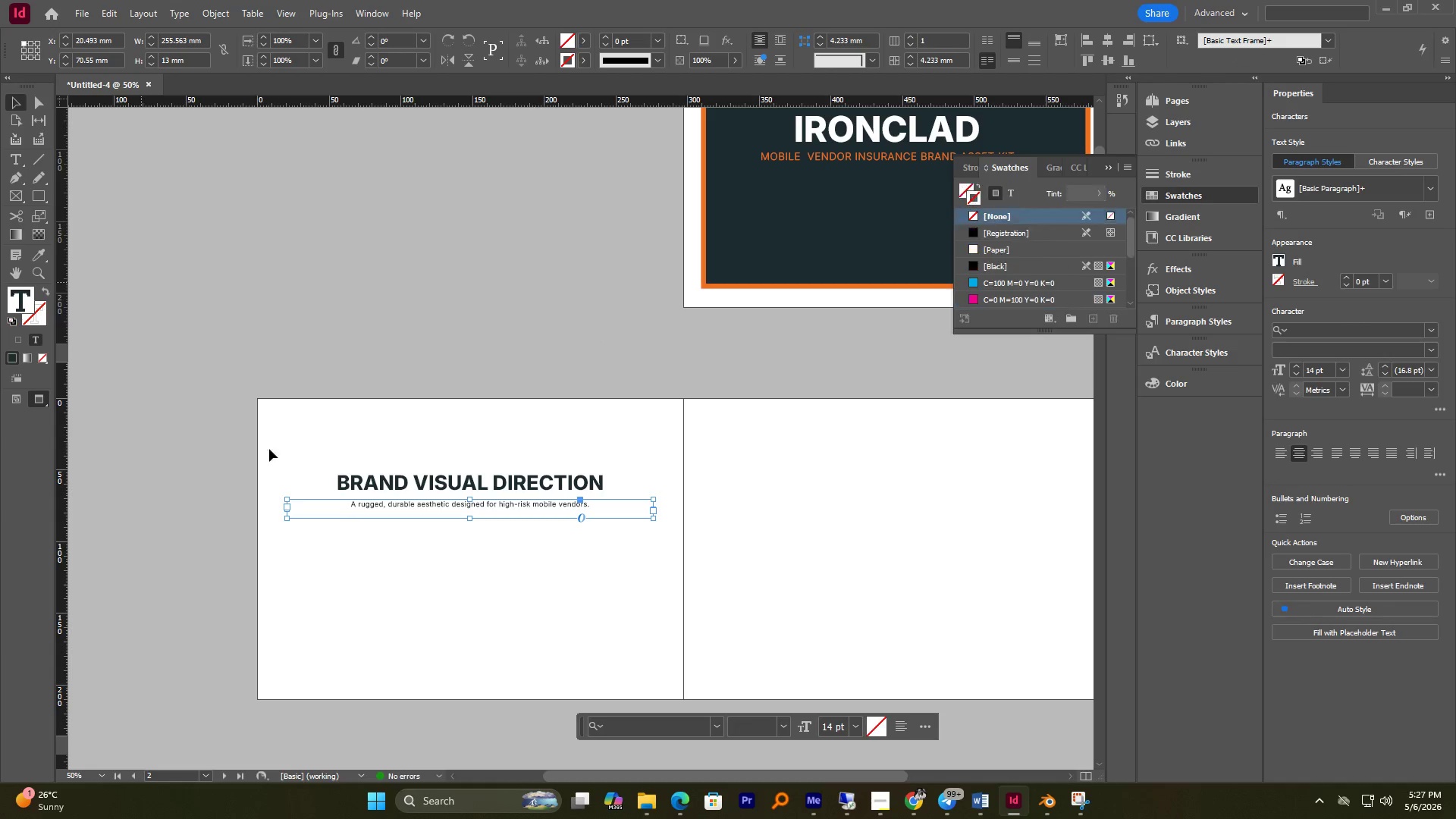 
hold_key(key=AltLeft, duration=1.42)
scroll: coordinate [444, 519], scroll_direction: none, amount: 0.0
 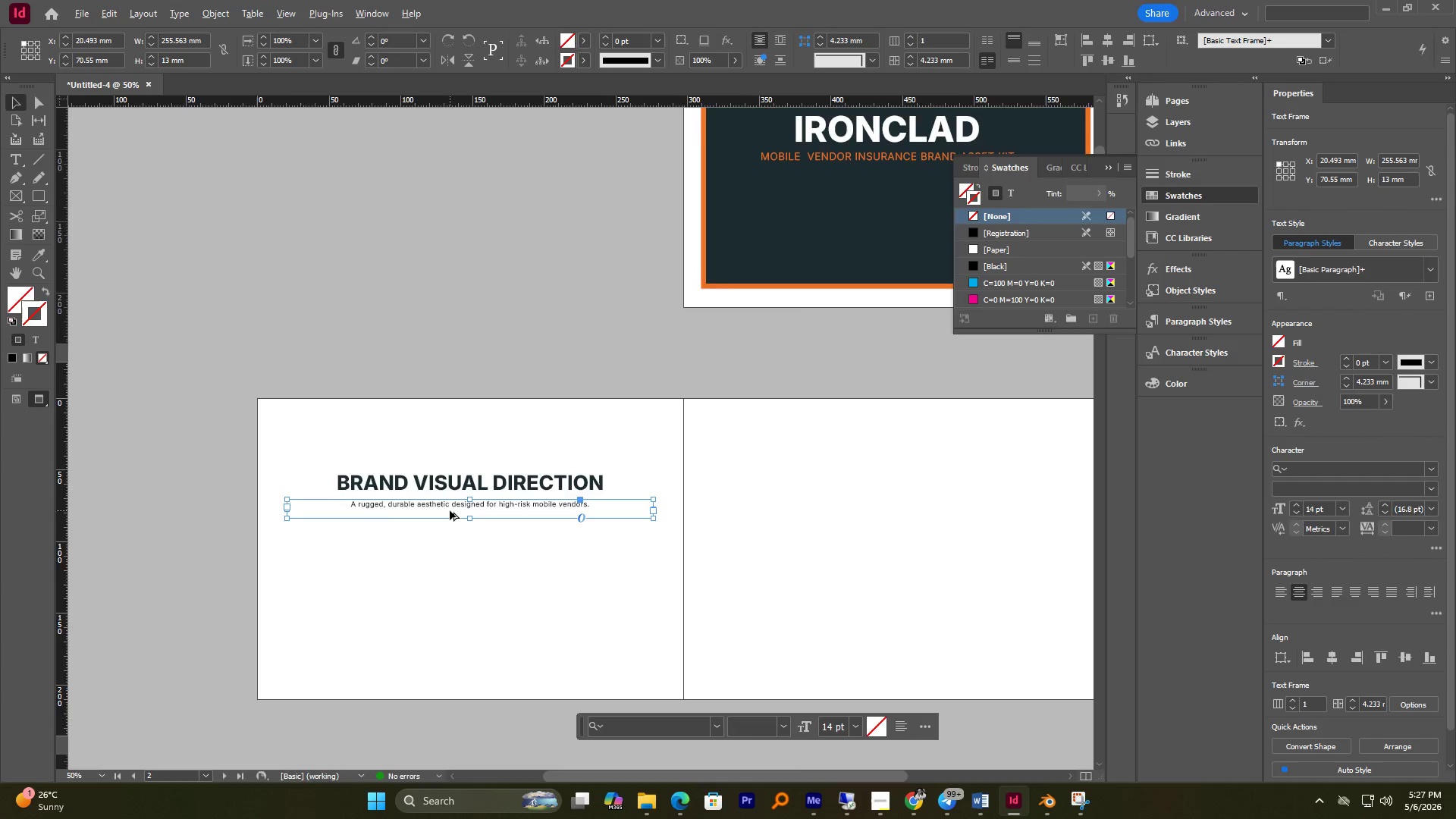 
scroll: coordinate [450, 510], scroll_direction: up, amount: 1.0
 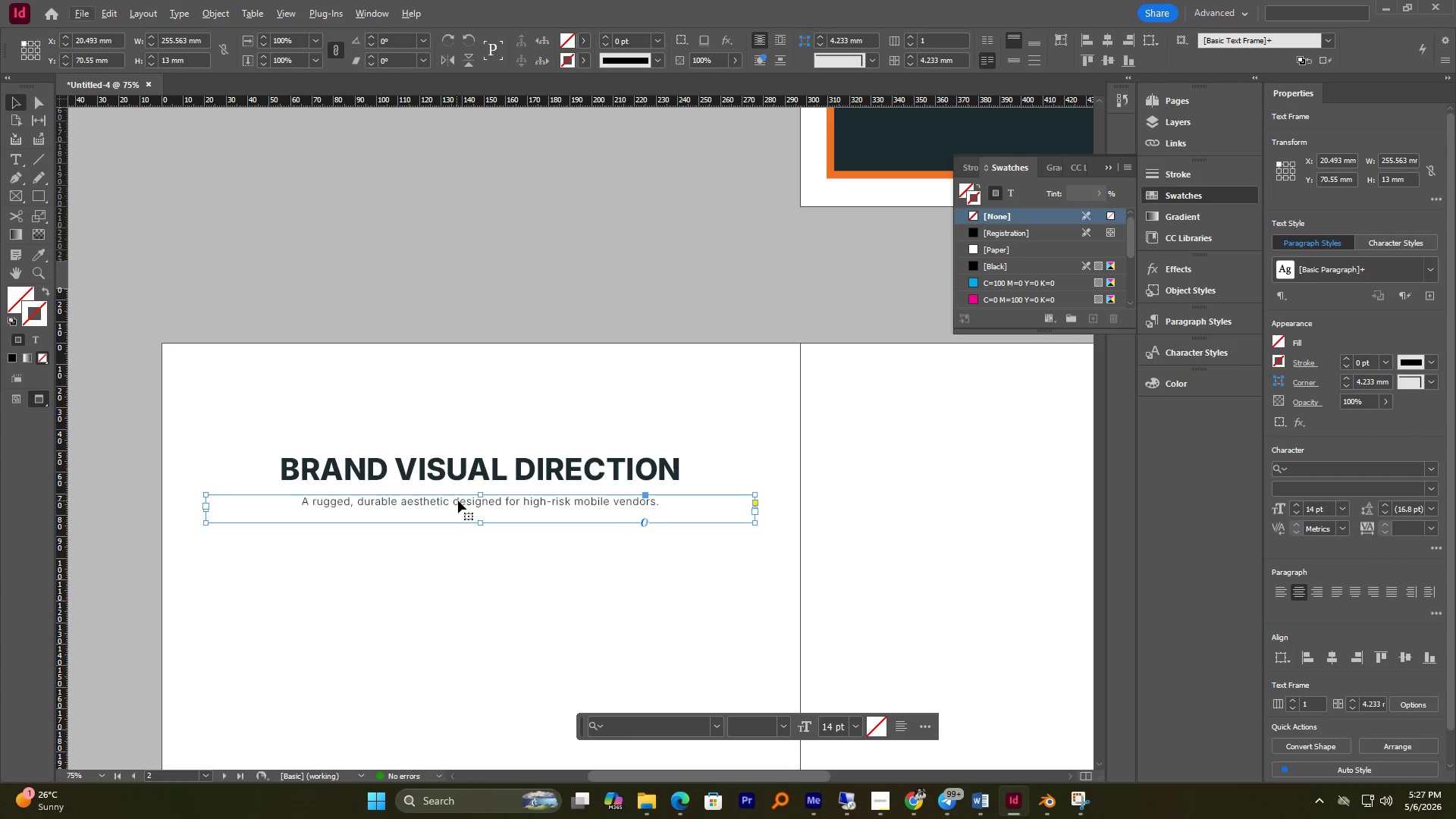 
left_click_drag(start_coordinate=[458, 502], to_coordinate=[457, 496])
 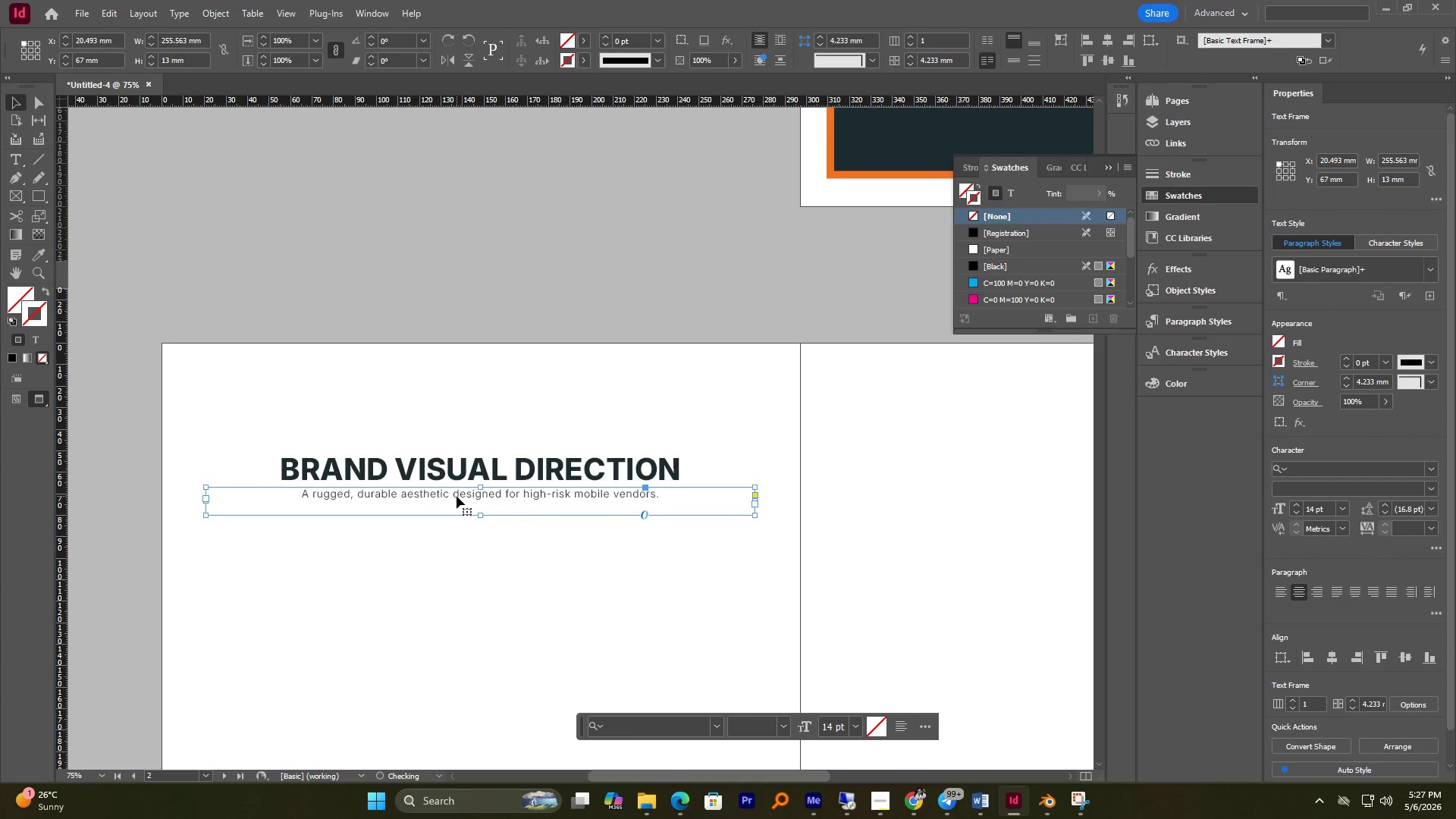 
hold_key(key=ShiftLeft, duration=1.23)
 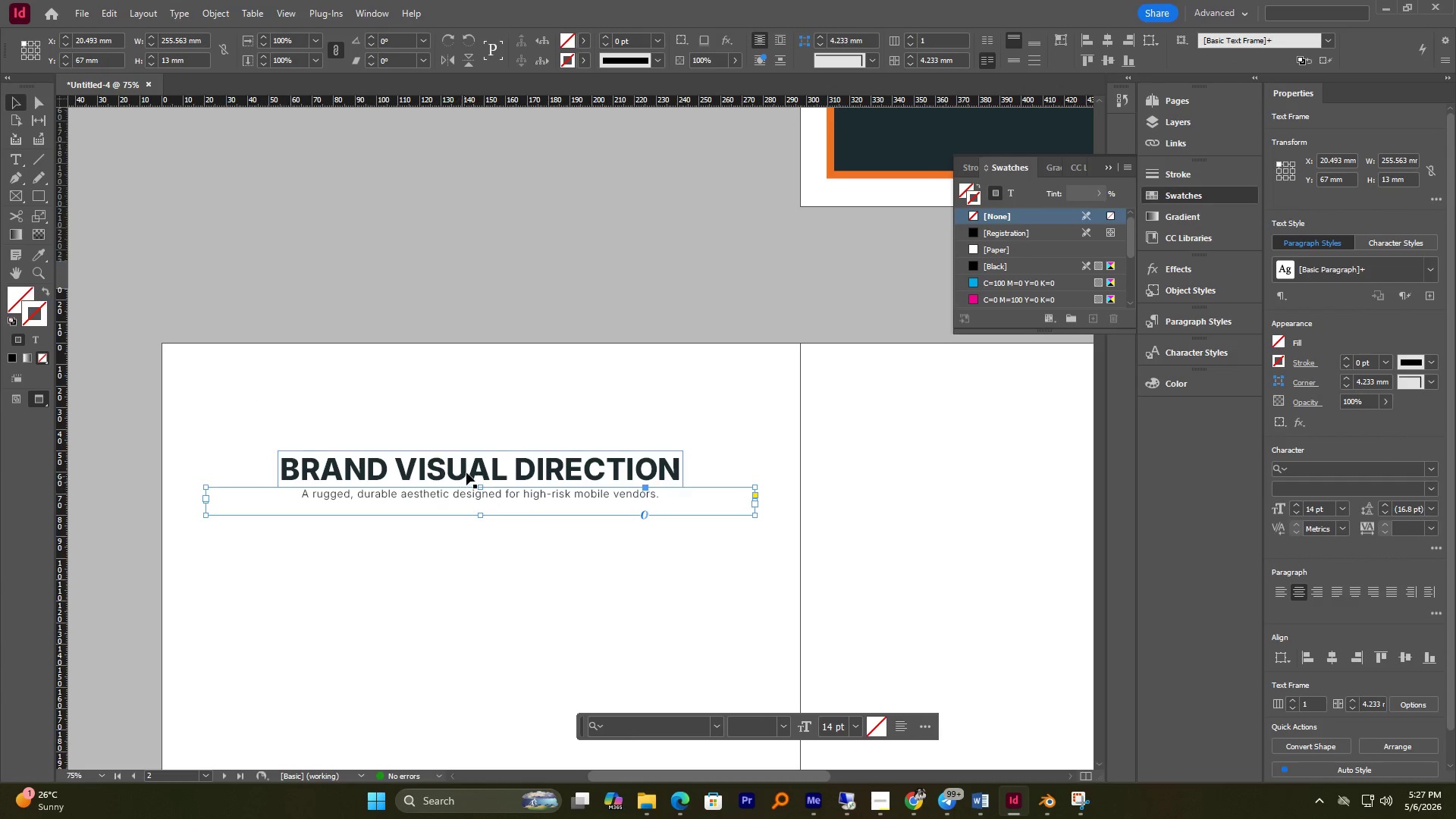 
left_click([466, 472])
 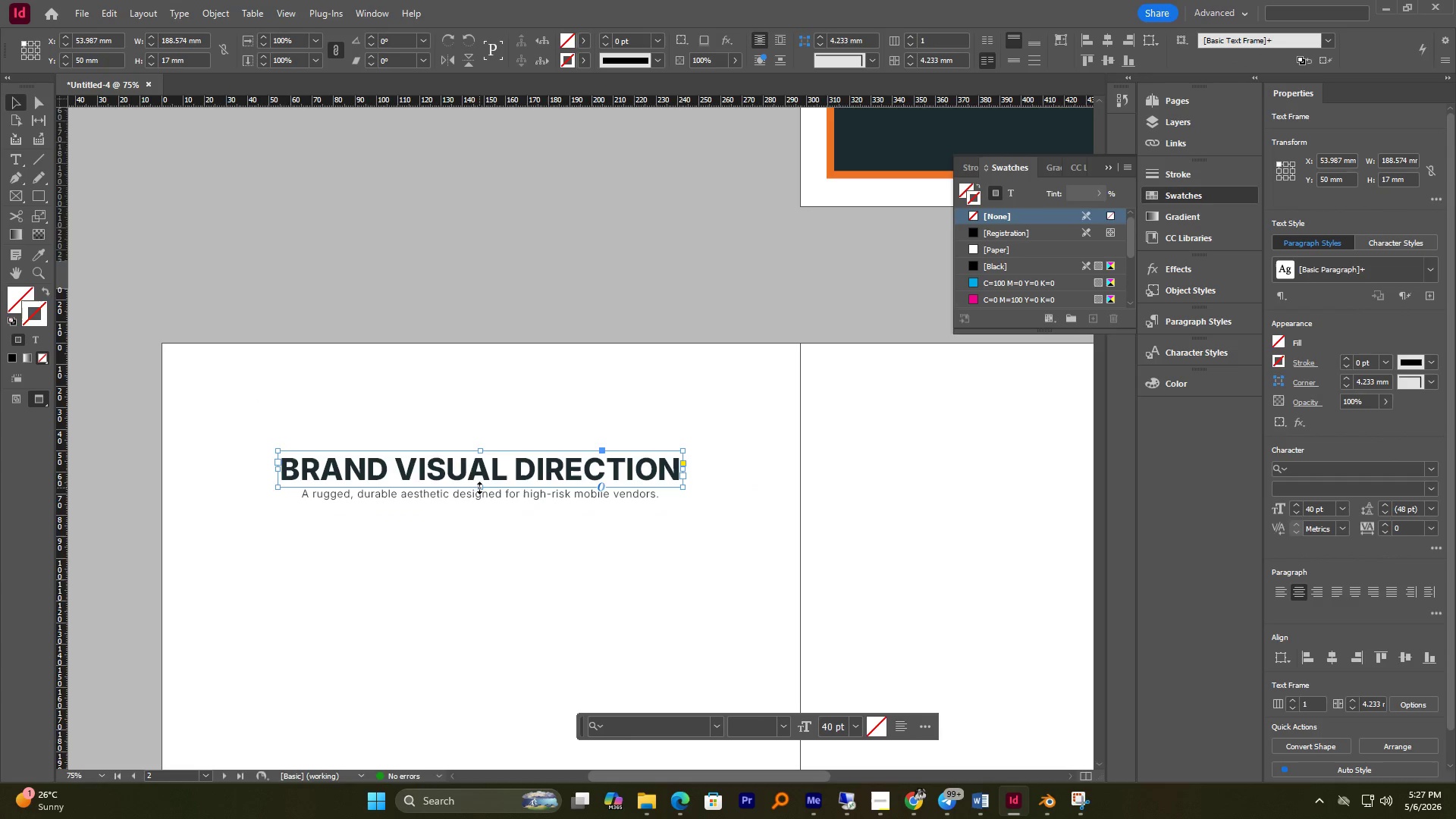 
left_click_drag(start_coordinate=[481, 472], to_coordinate=[480, 467])
 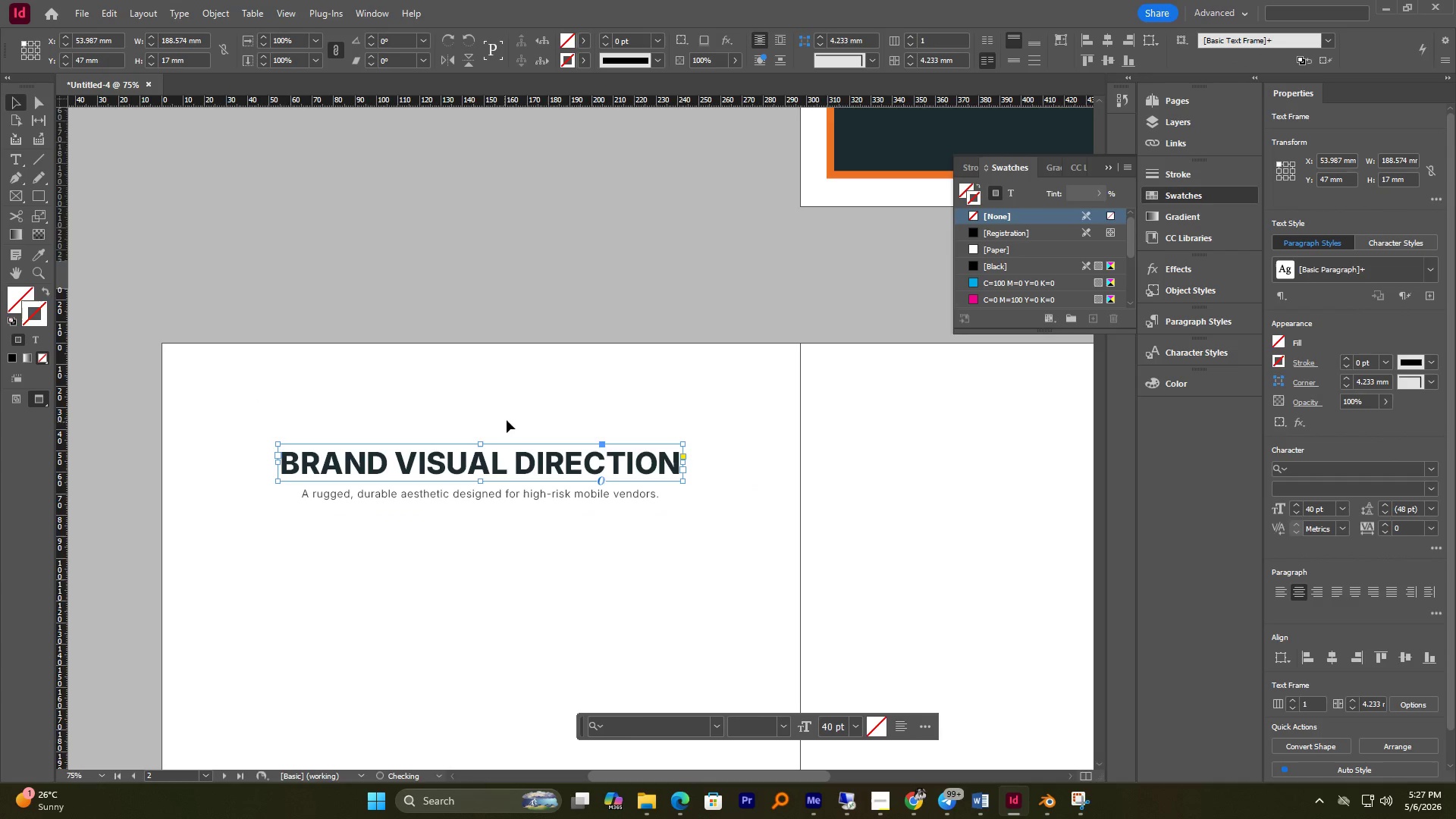 
hold_key(key=ShiftLeft, duration=0.61)
 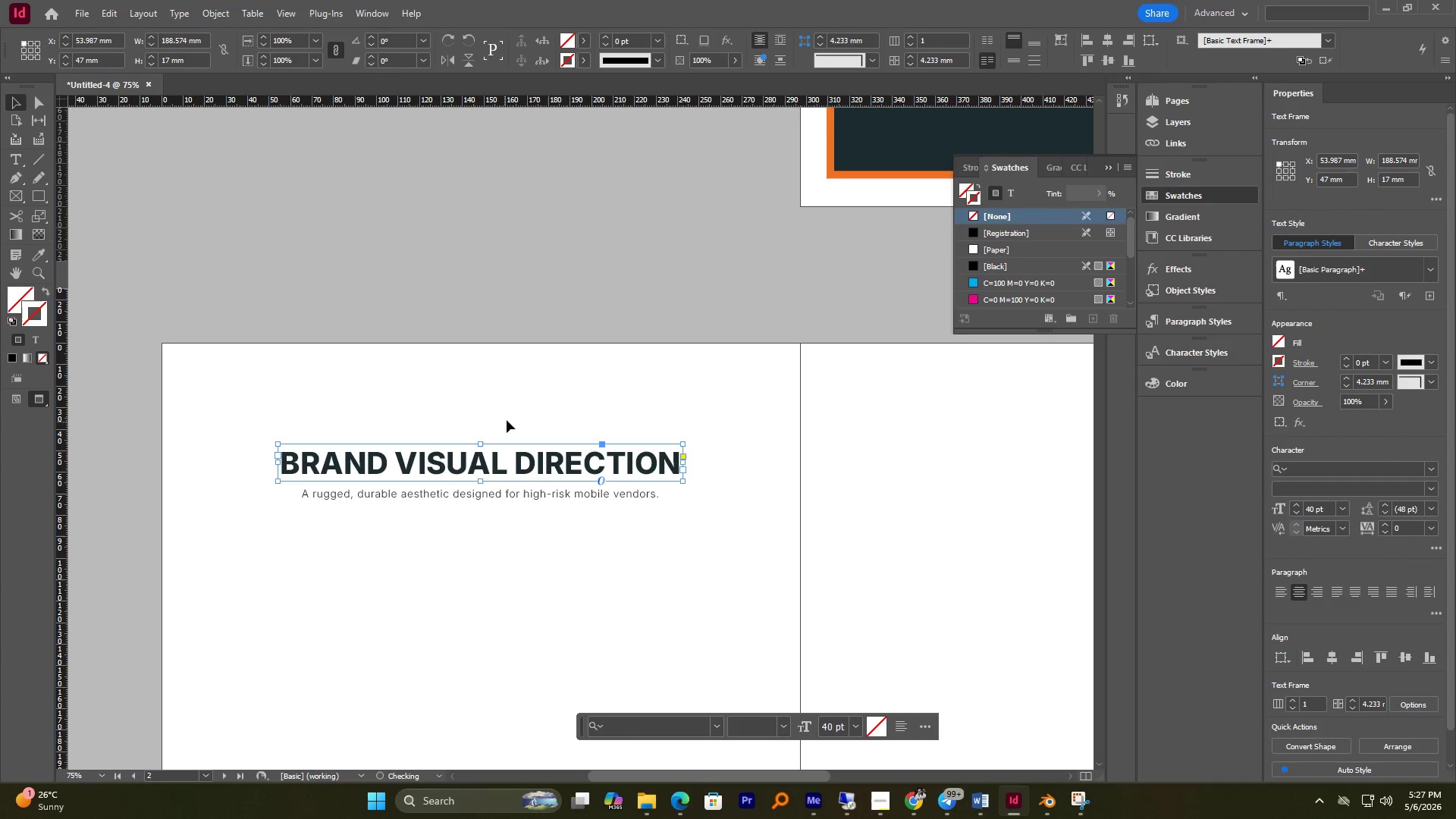 
left_click([507, 420])
 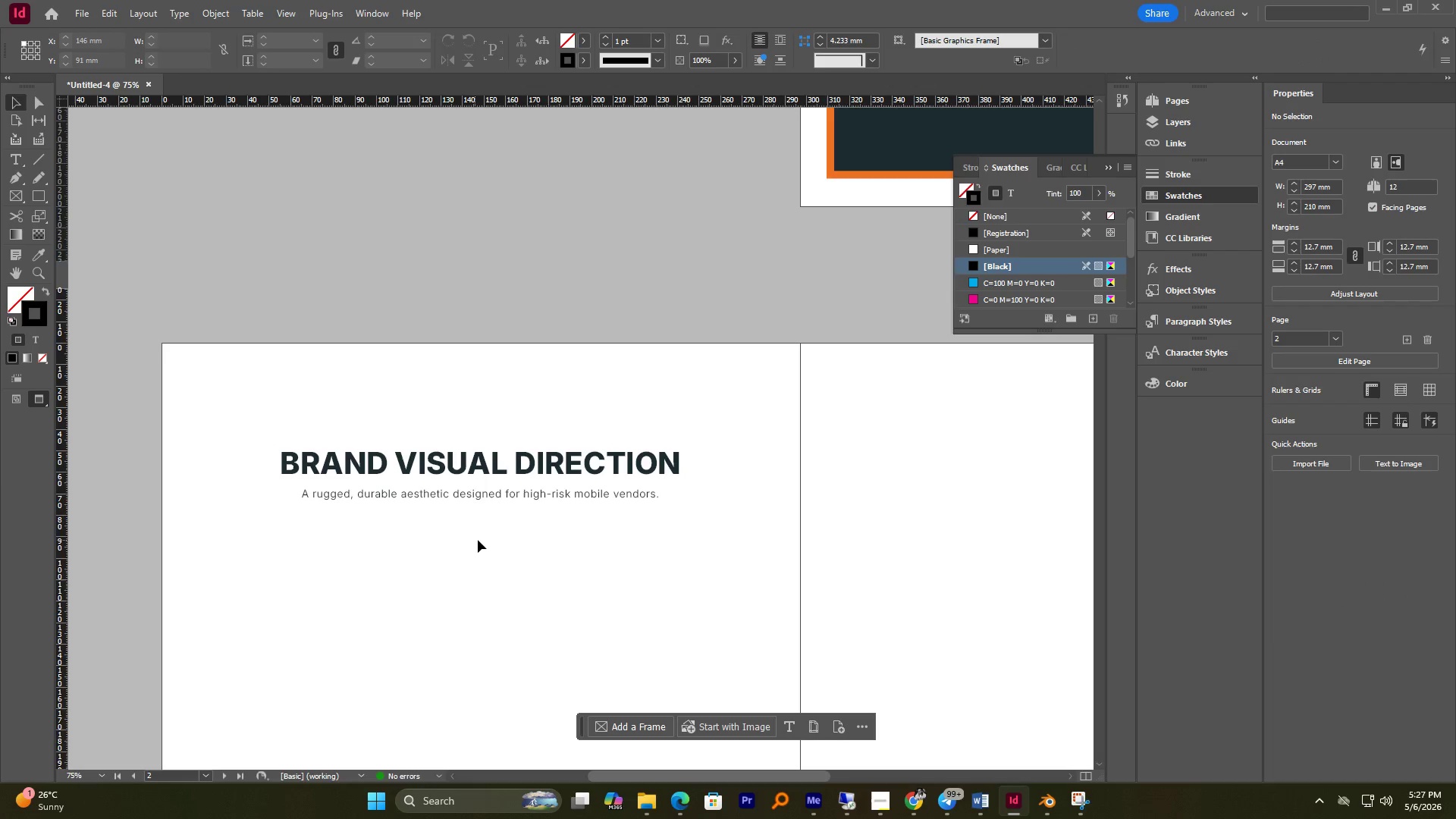 
hold_key(key=AltLeft, duration=1.5)
scroll: coordinate [475, 516], scroll_direction: down, amount: 2.0
 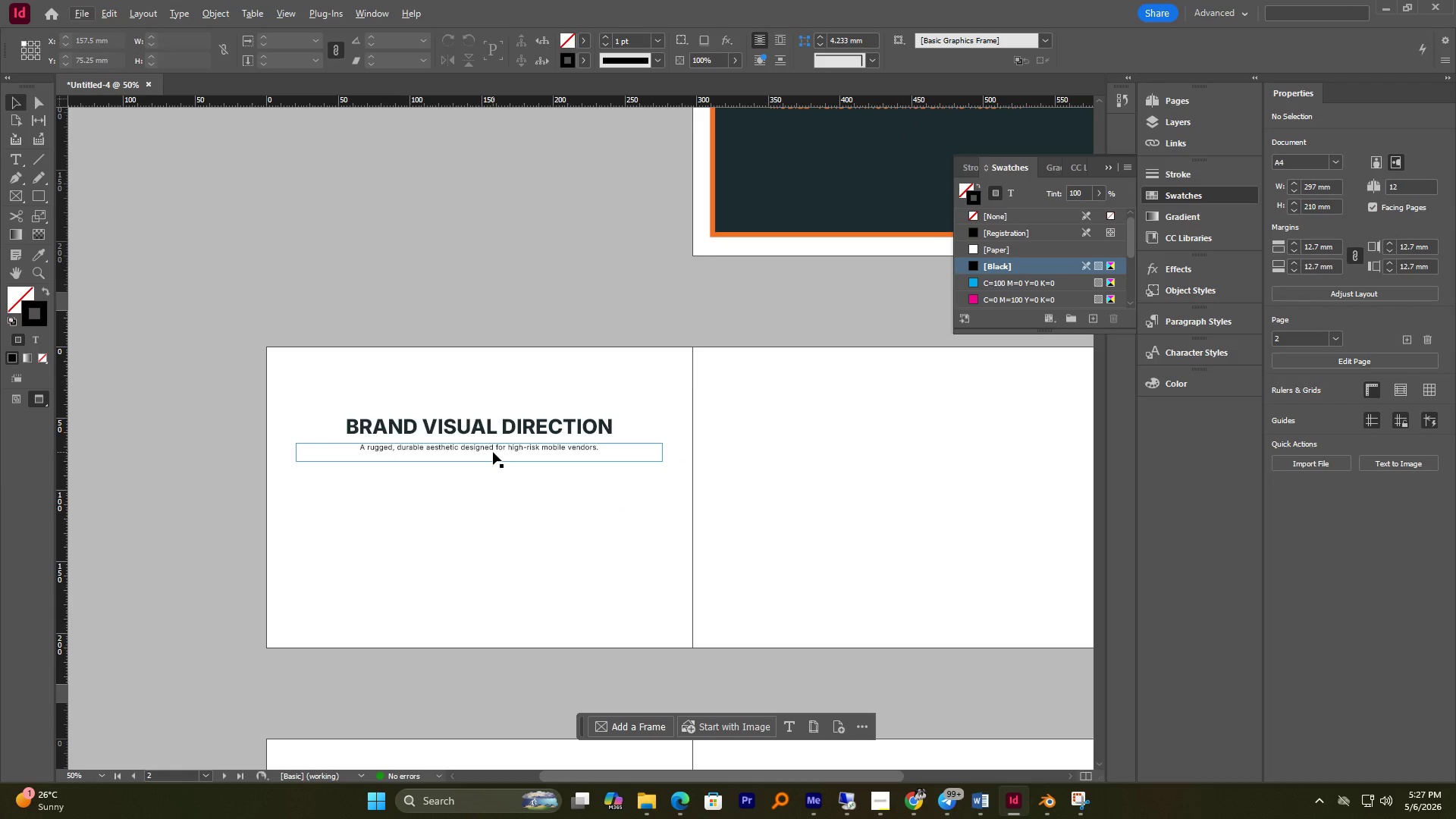 
left_click([493, 452])
 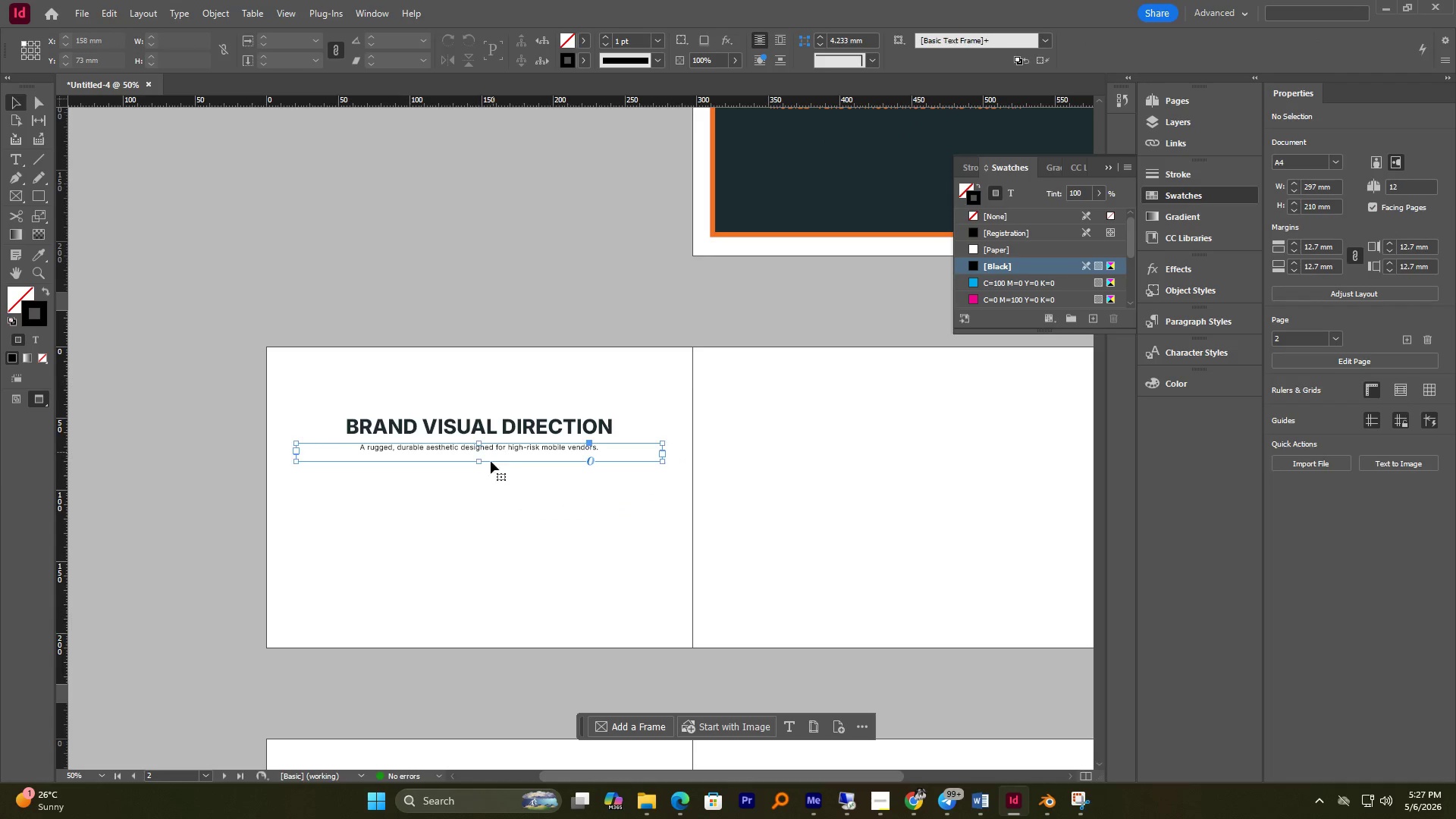 
hold_key(key=AltLeft, duration=0.56)
scroll: coordinate [486, 469], scroll_direction: up, amount: 2.0
 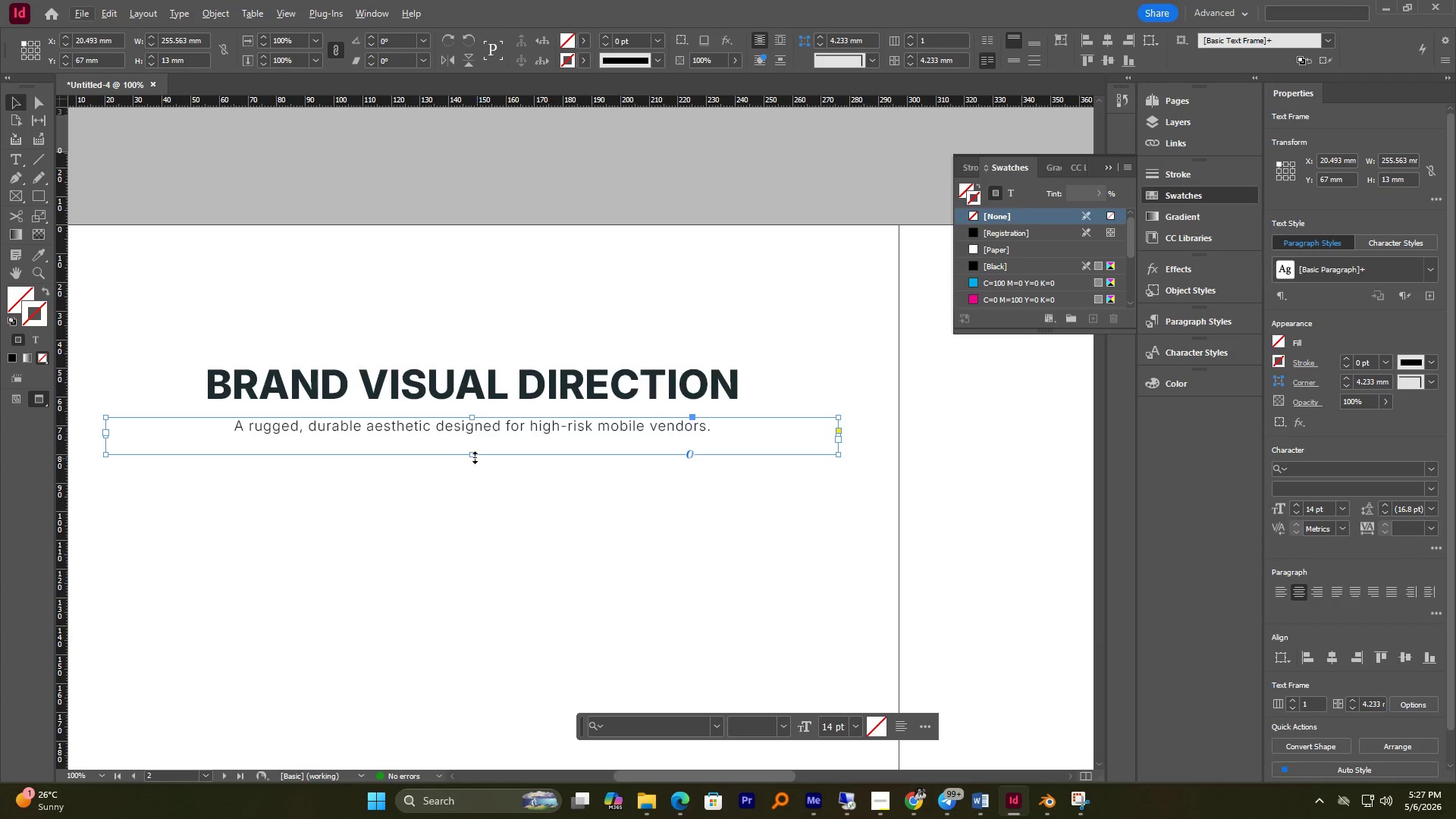 
left_click_drag(start_coordinate=[473, 456], to_coordinate=[472, 438])
 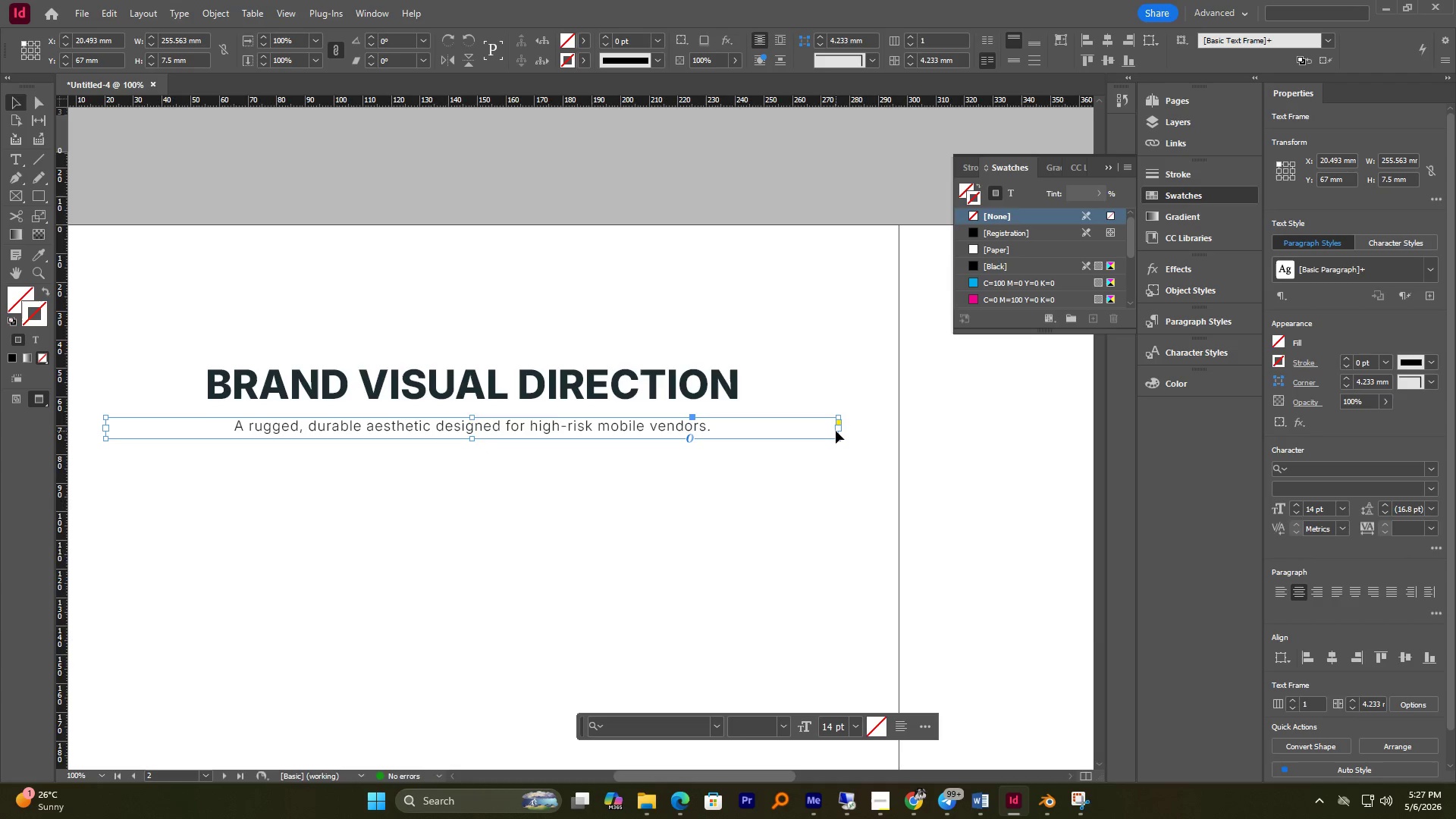 
hold_key(key=AltLeft, duration=0.73)
 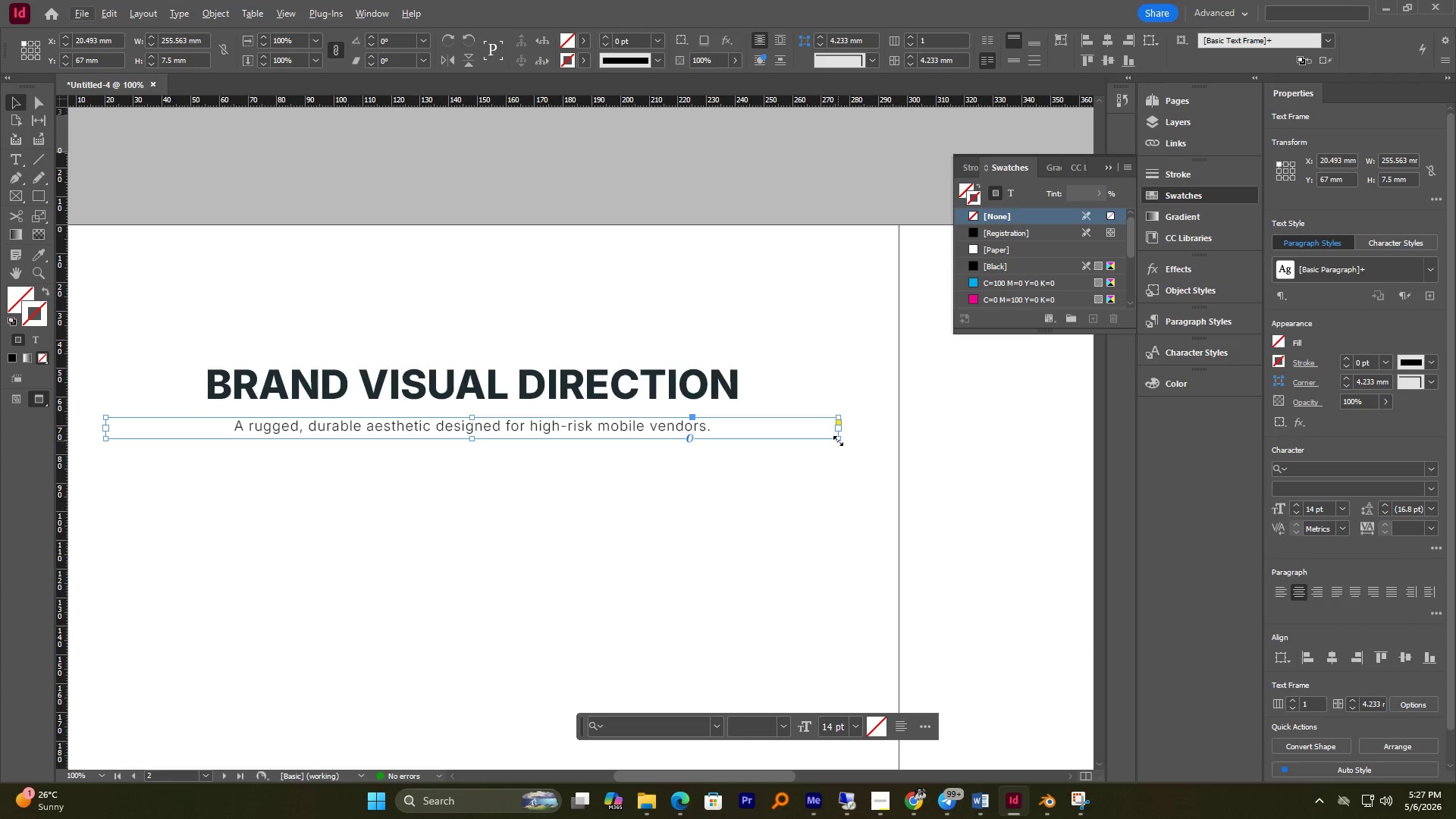 
left_click_drag(start_coordinate=[838, 441], to_coordinate=[721, 438])
 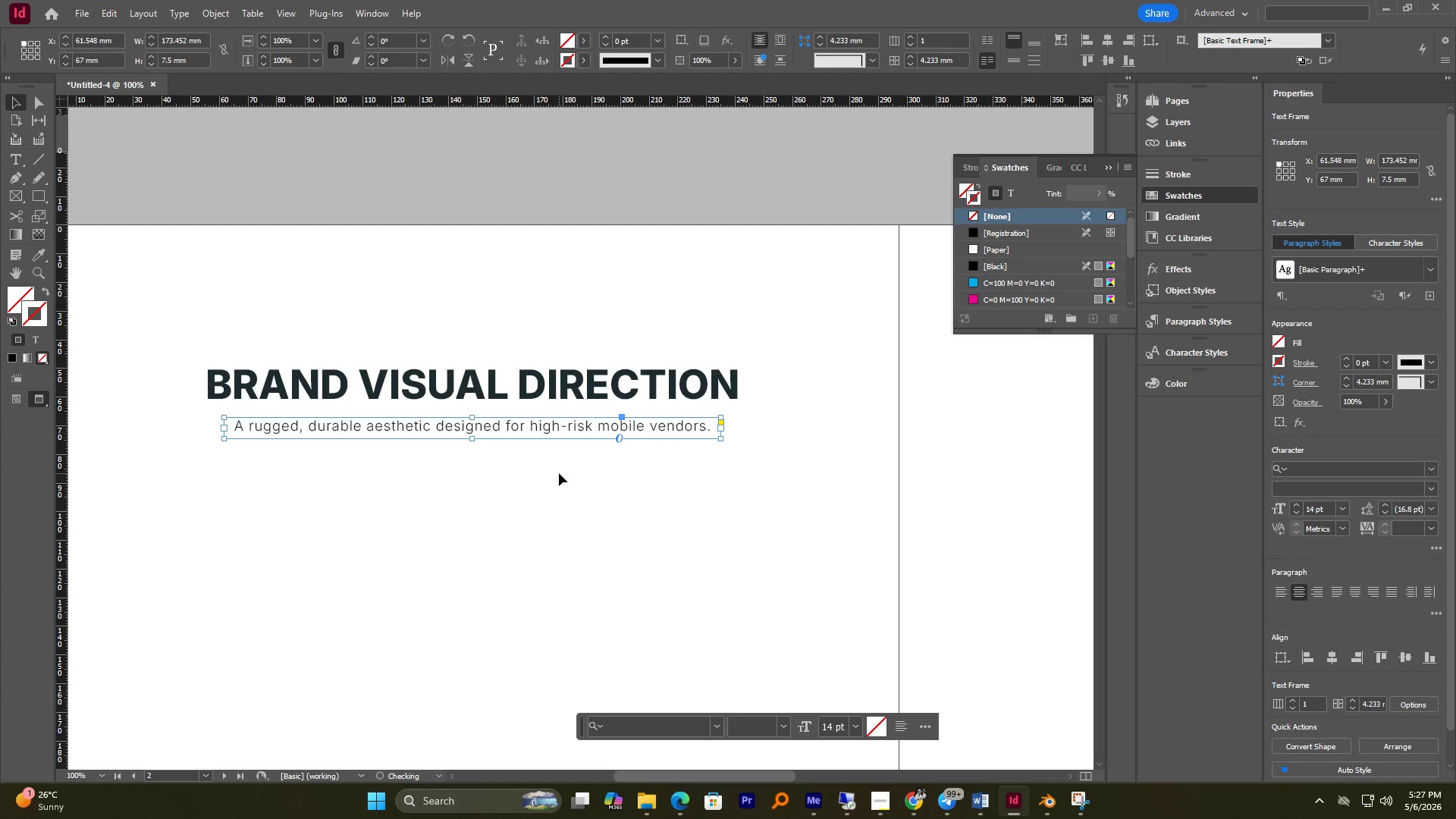 
hold_key(key=AltLeft, duration=2.56)
 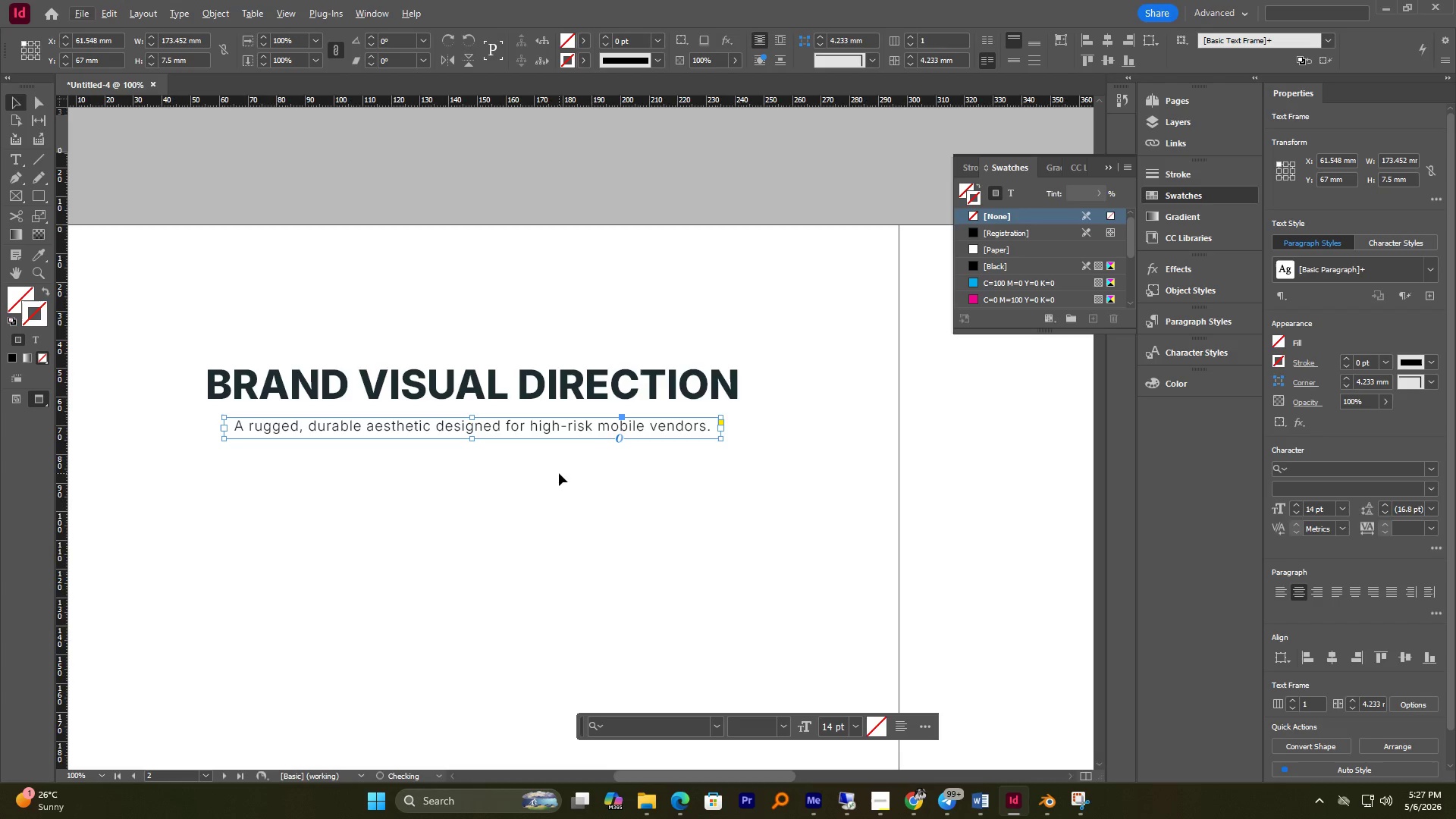 
left_click([559, 473])
 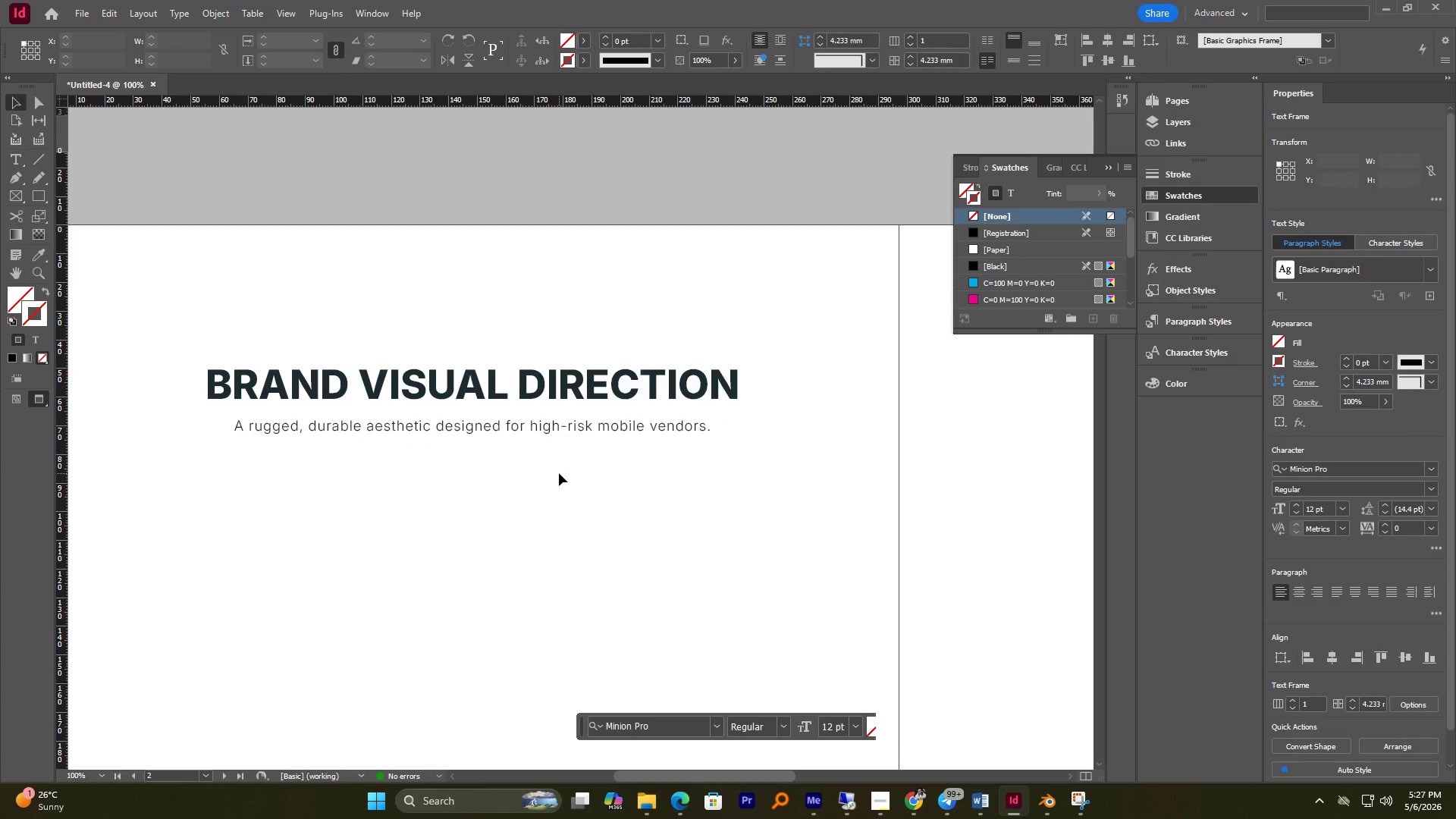 
hold_key(key=AltLeft, duration=0.78)
scroll: coordinate [559, 473], scroll_direction: down, amount: 1.0
 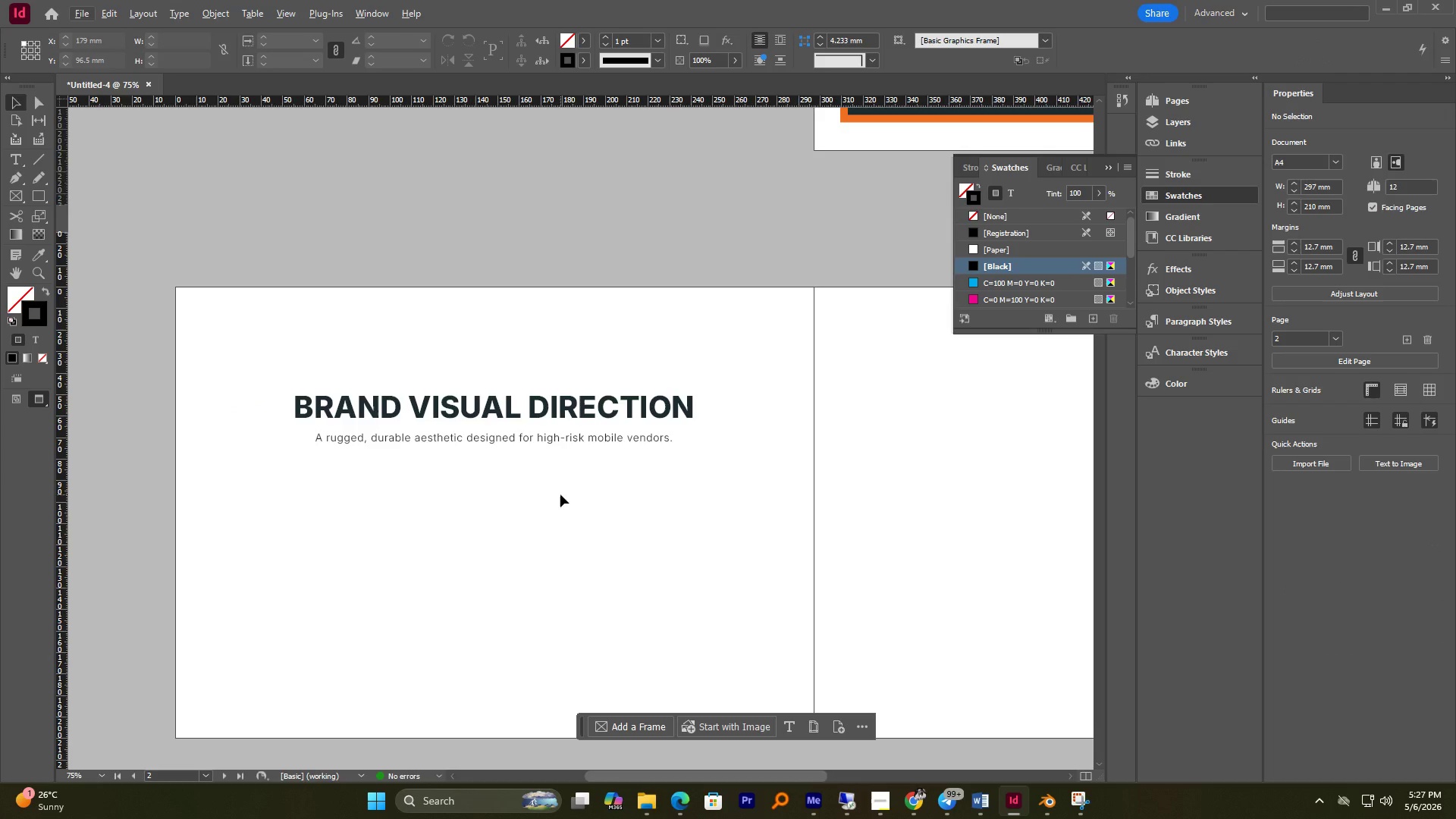 
hold_key(key=AltLeft, duration=0.56)
 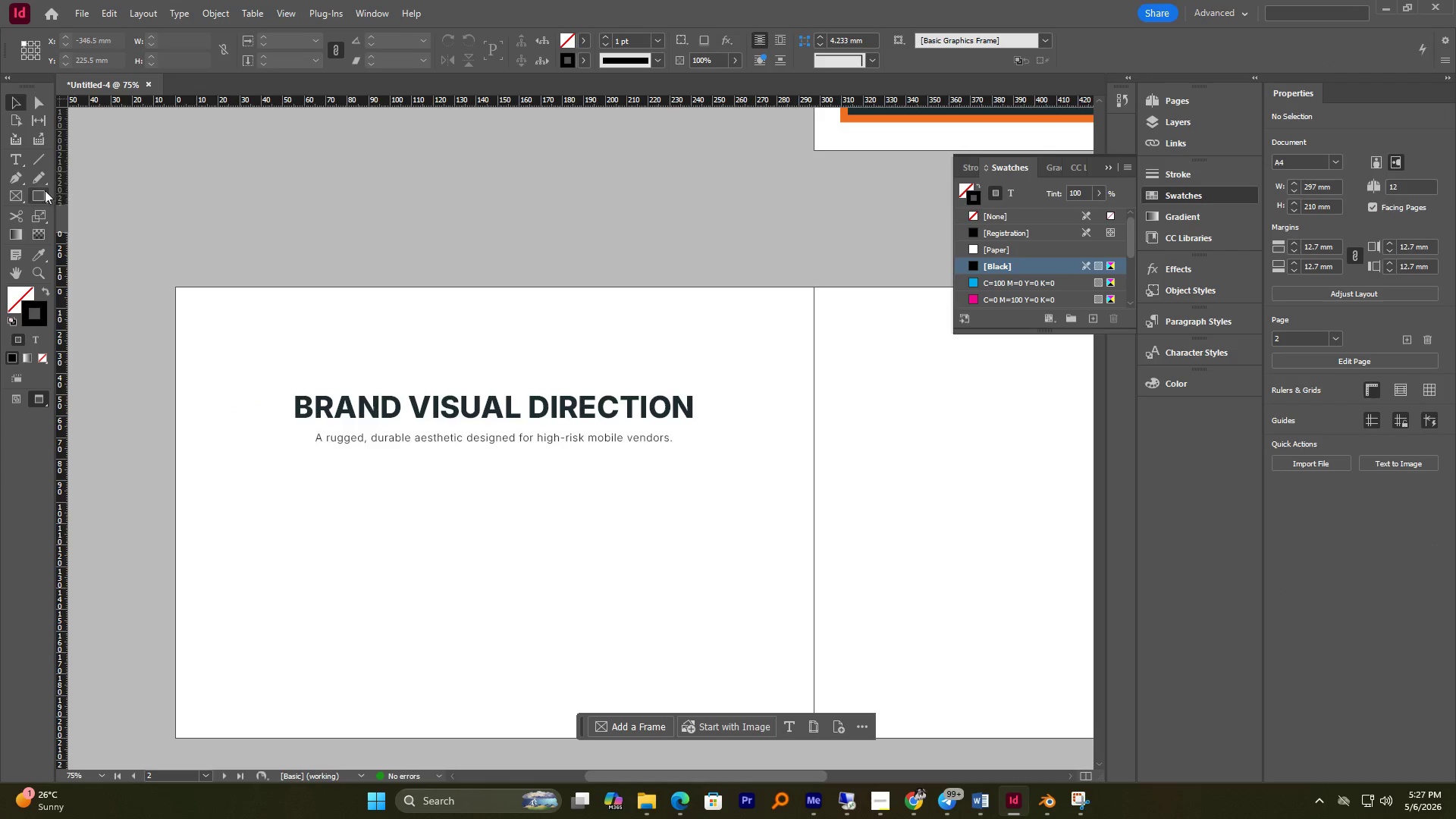 
left_click([39, 193])
 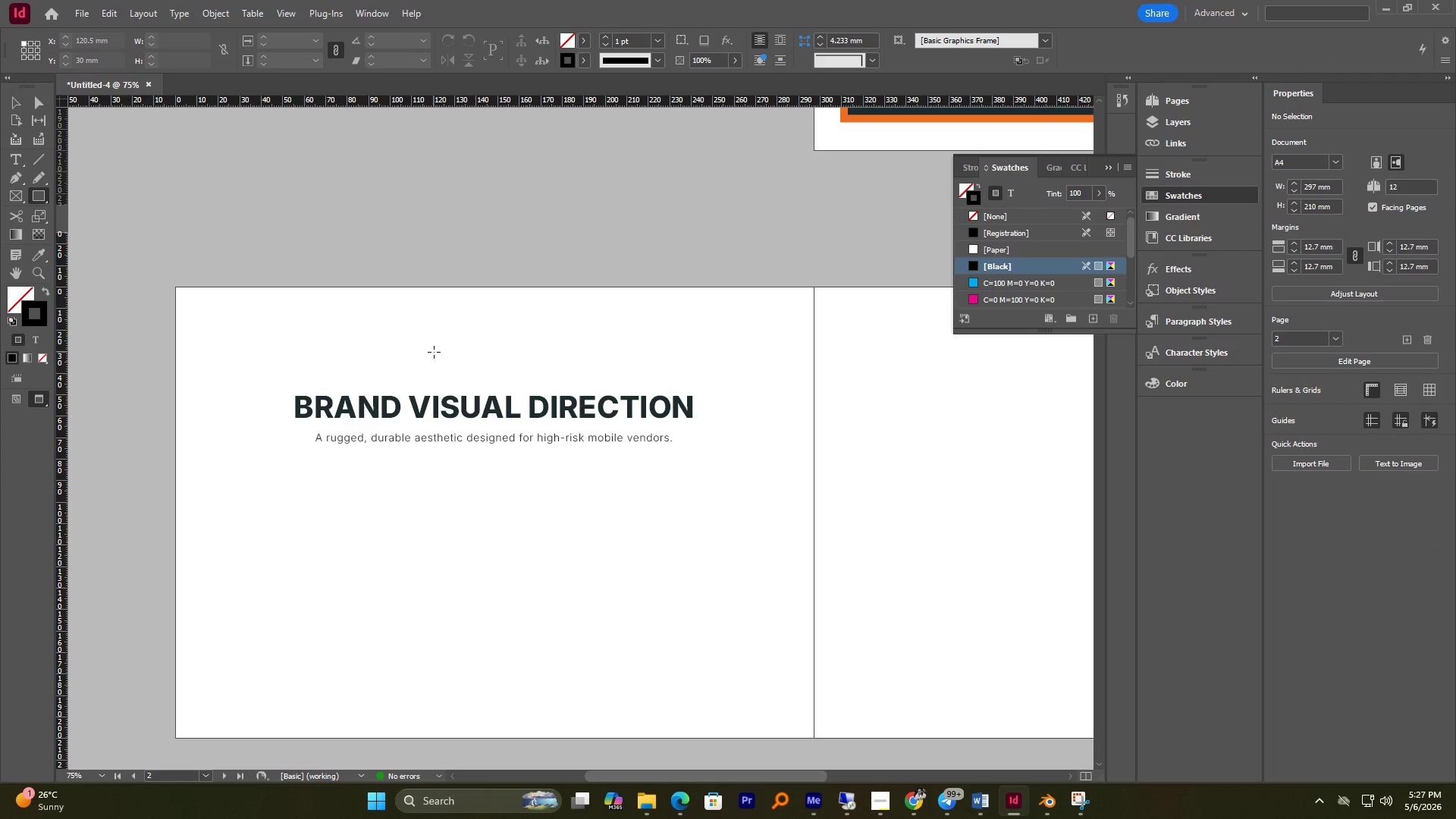 
left_click_drag(start_coordinate=[436, 346], to_coordinate=[548, 350])
 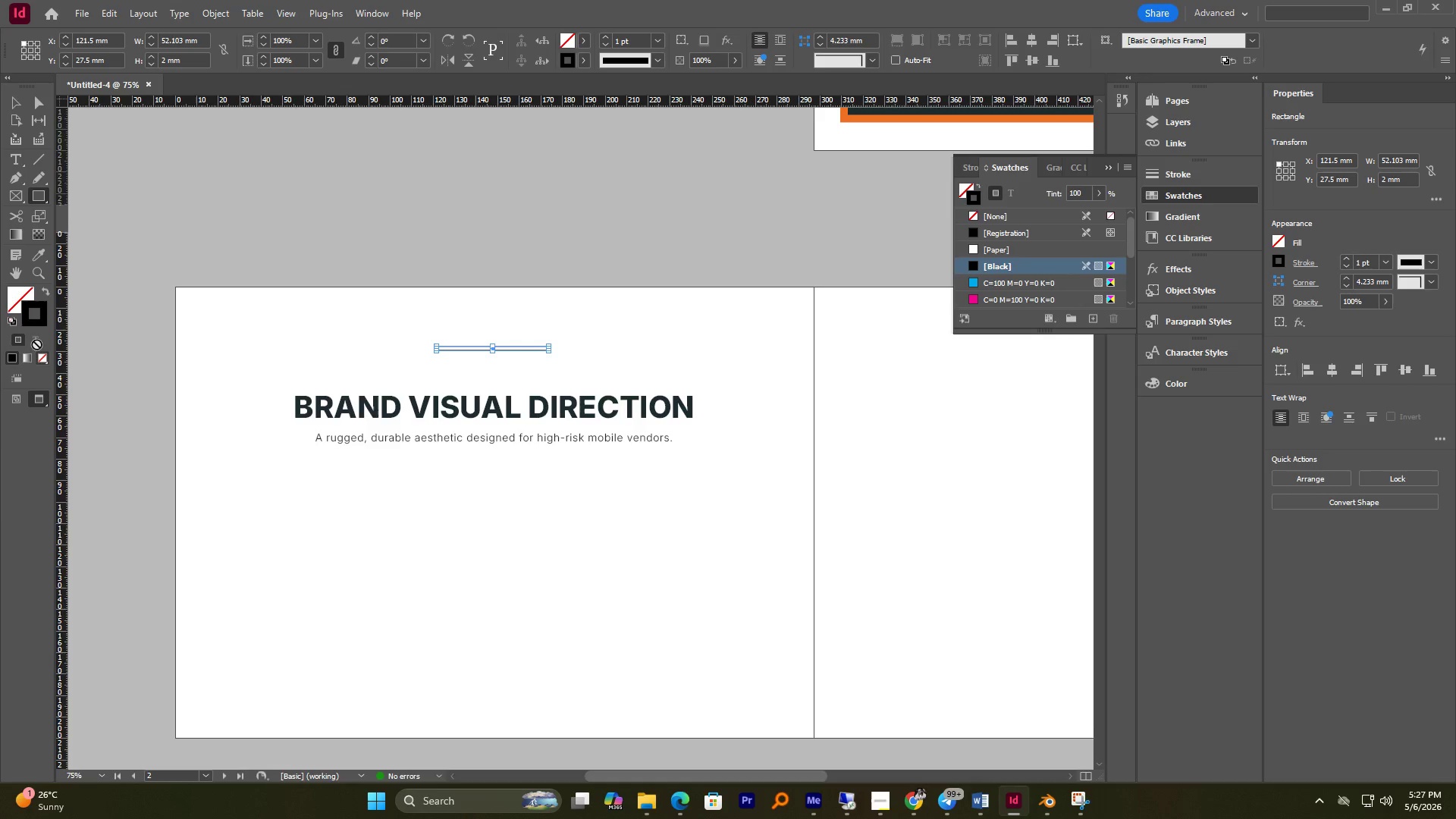 
left_click([46, 356])
 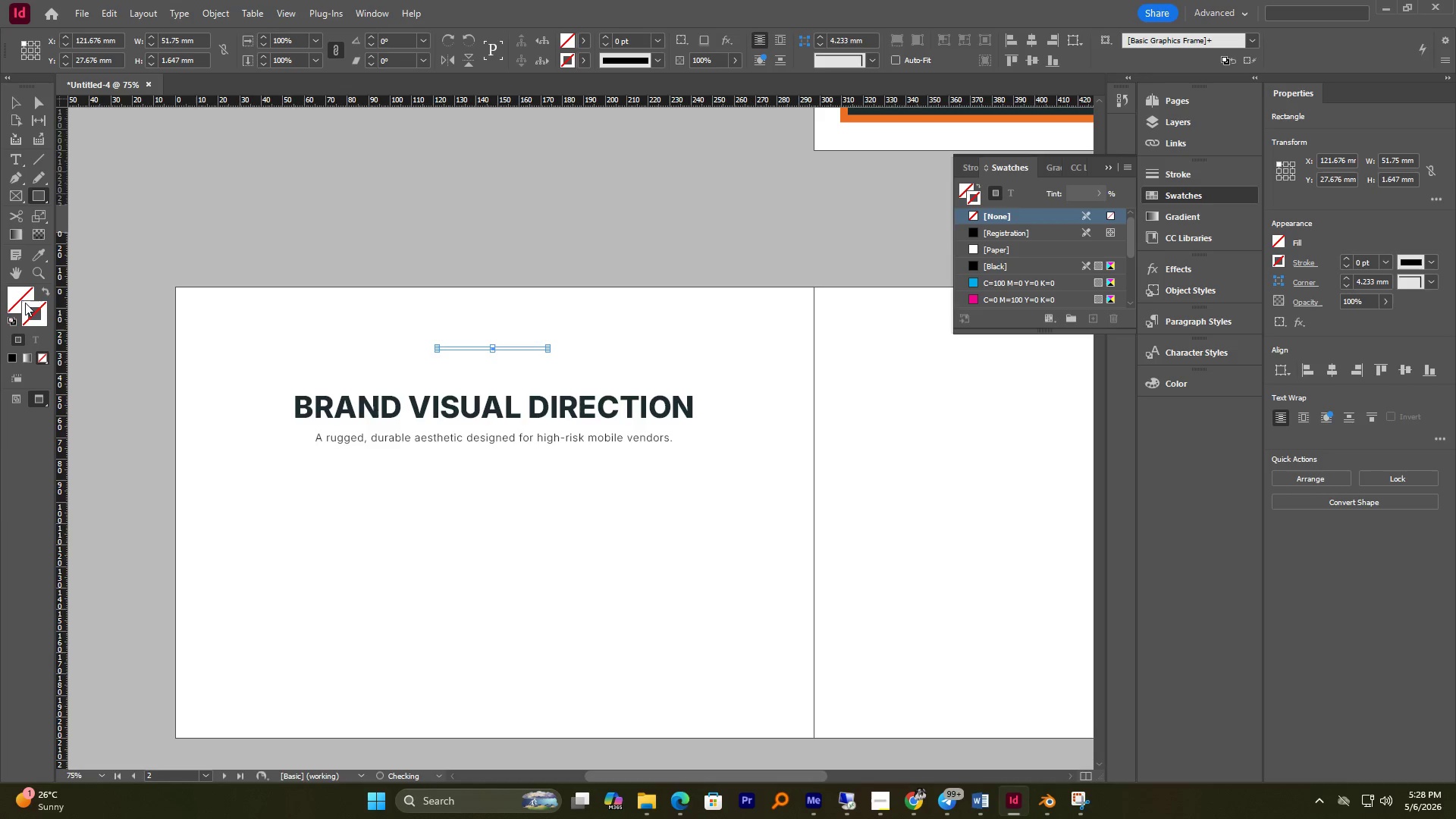 
left_click([24, 296])
 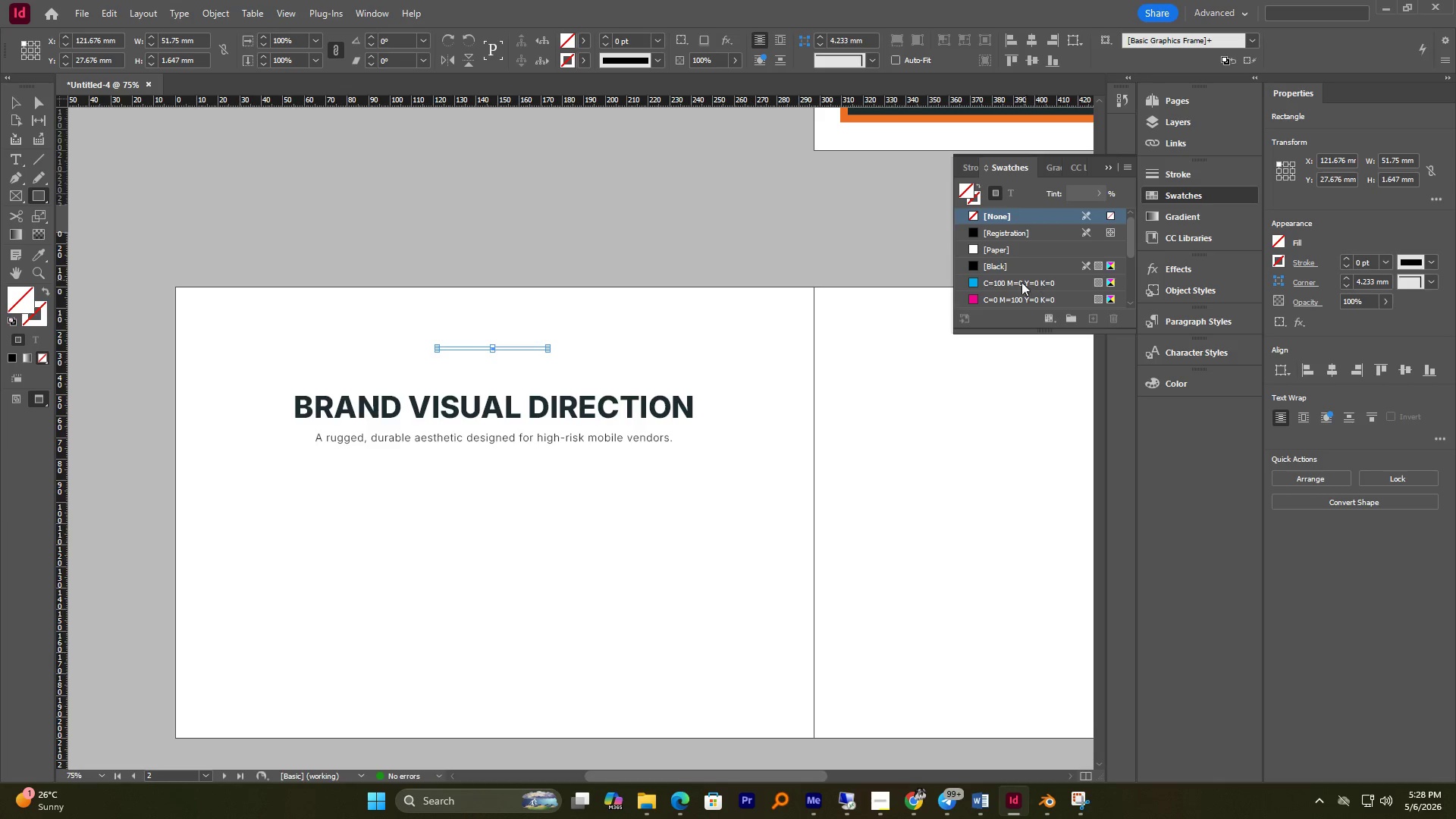 
scroll: coordinate [987, 290], scroll_direction: down, amount: 7.0
 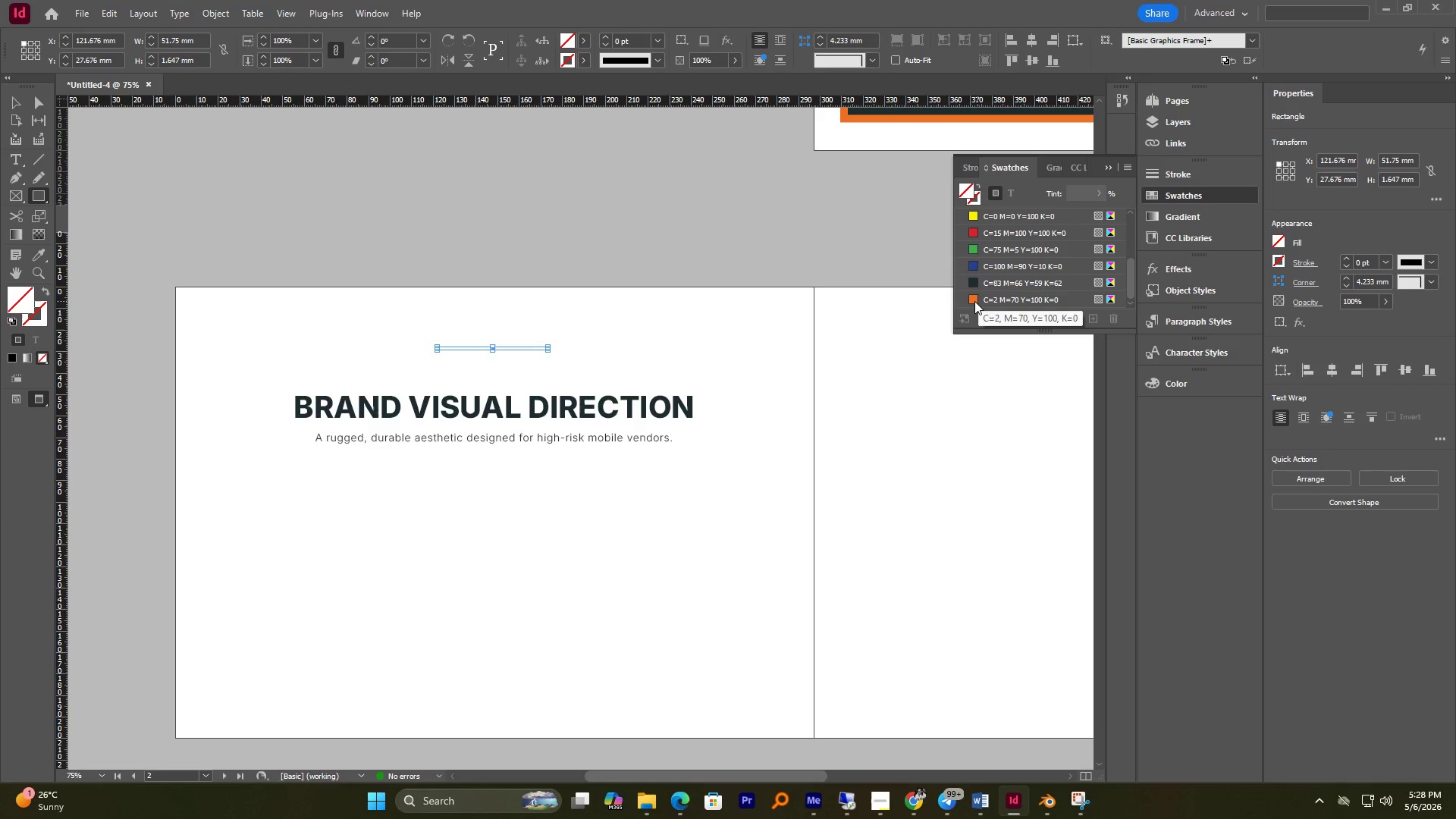 
left_click([974, 302])
 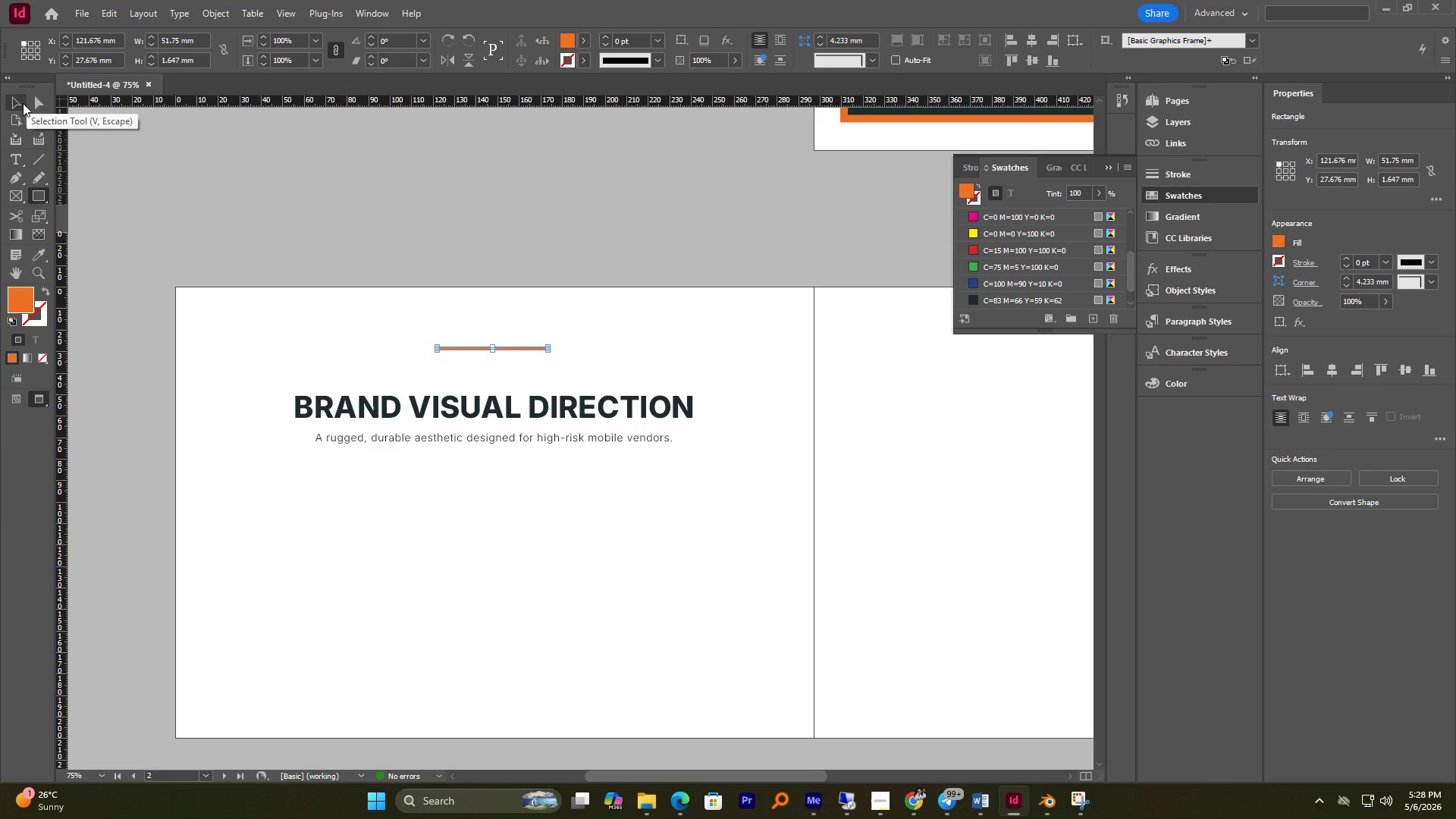 
double_click([375, 256])
 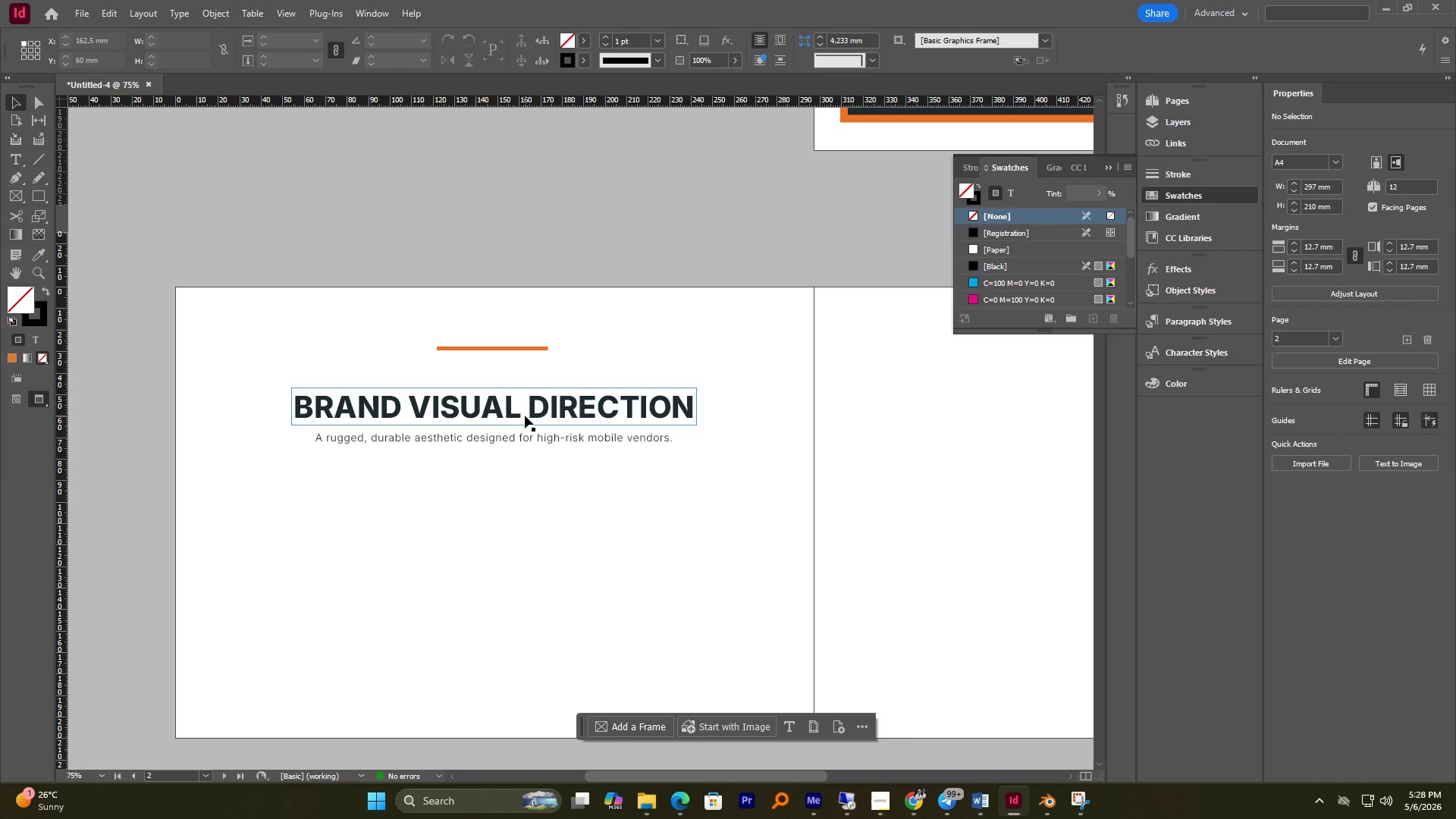 
hold_key(key=AltLeft, duration=0.75)
scroll: coordinate [510, 369], scroll_direction: up, amount: 1.0
 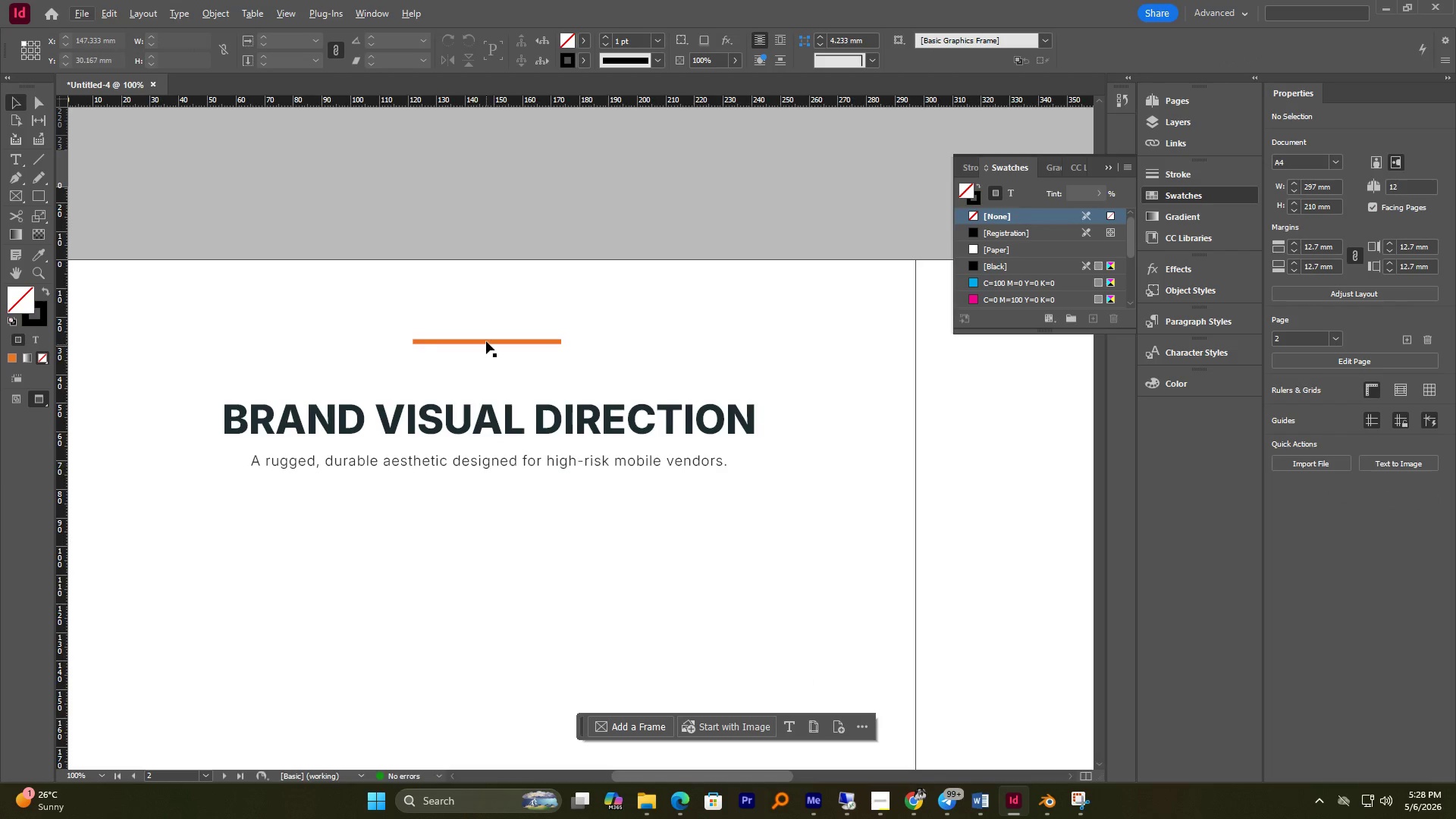 
left_click_drag(start_coordinate=[487, 341], to_coordinate=[486, 382])
 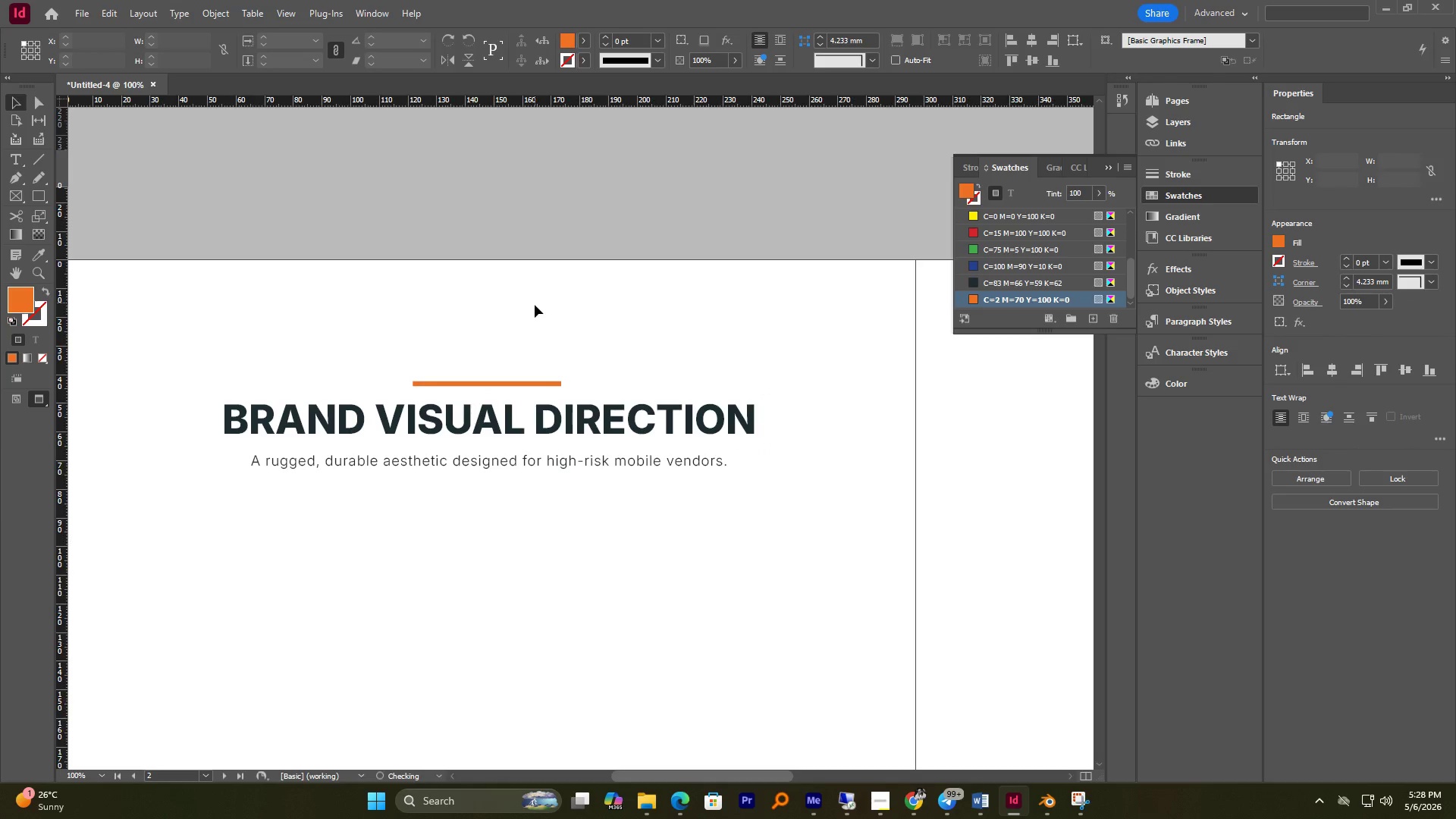 
hold_key(key=ShiftLeft, duration=0.89)
 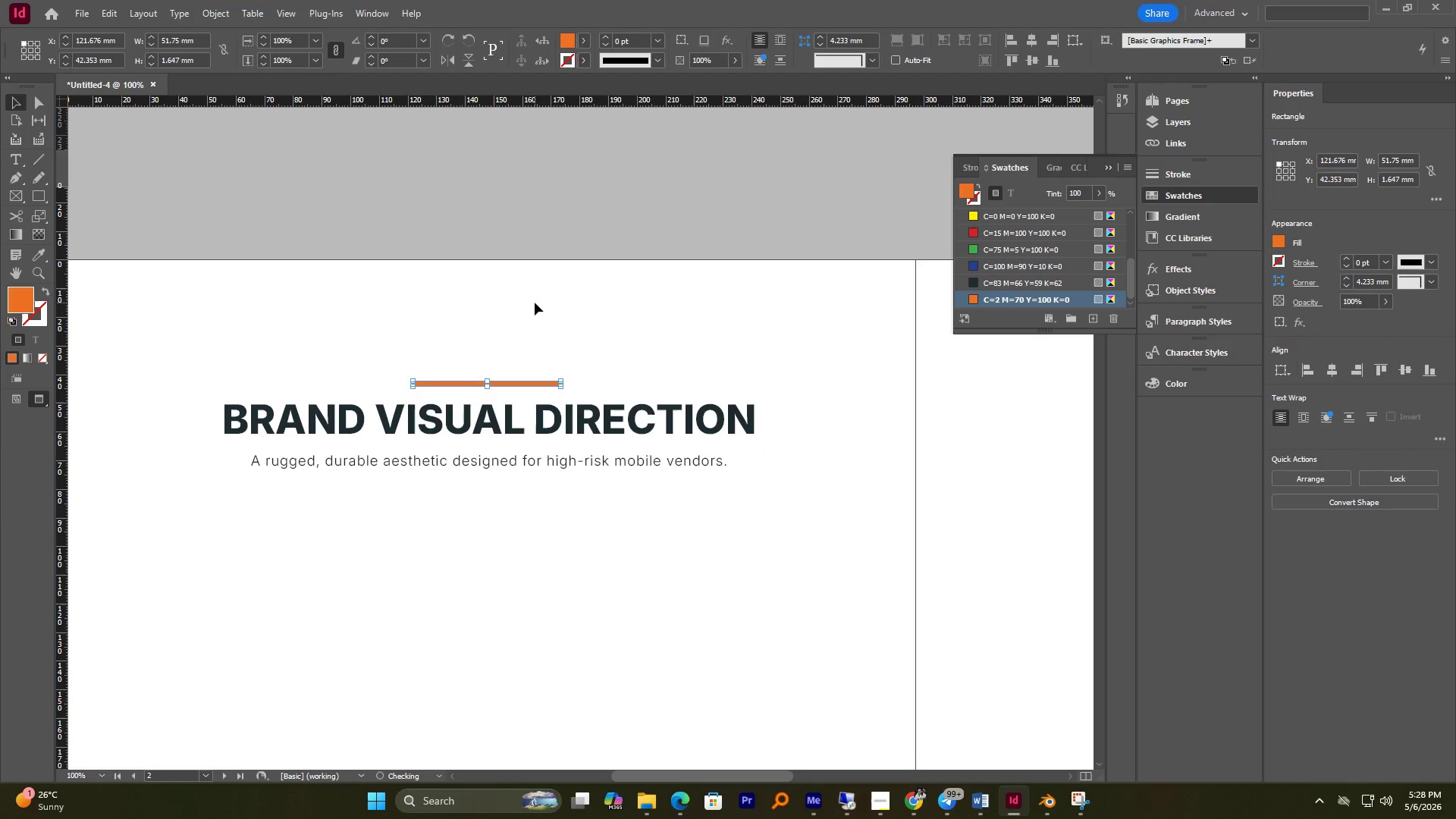 
left_click([535, 303])
 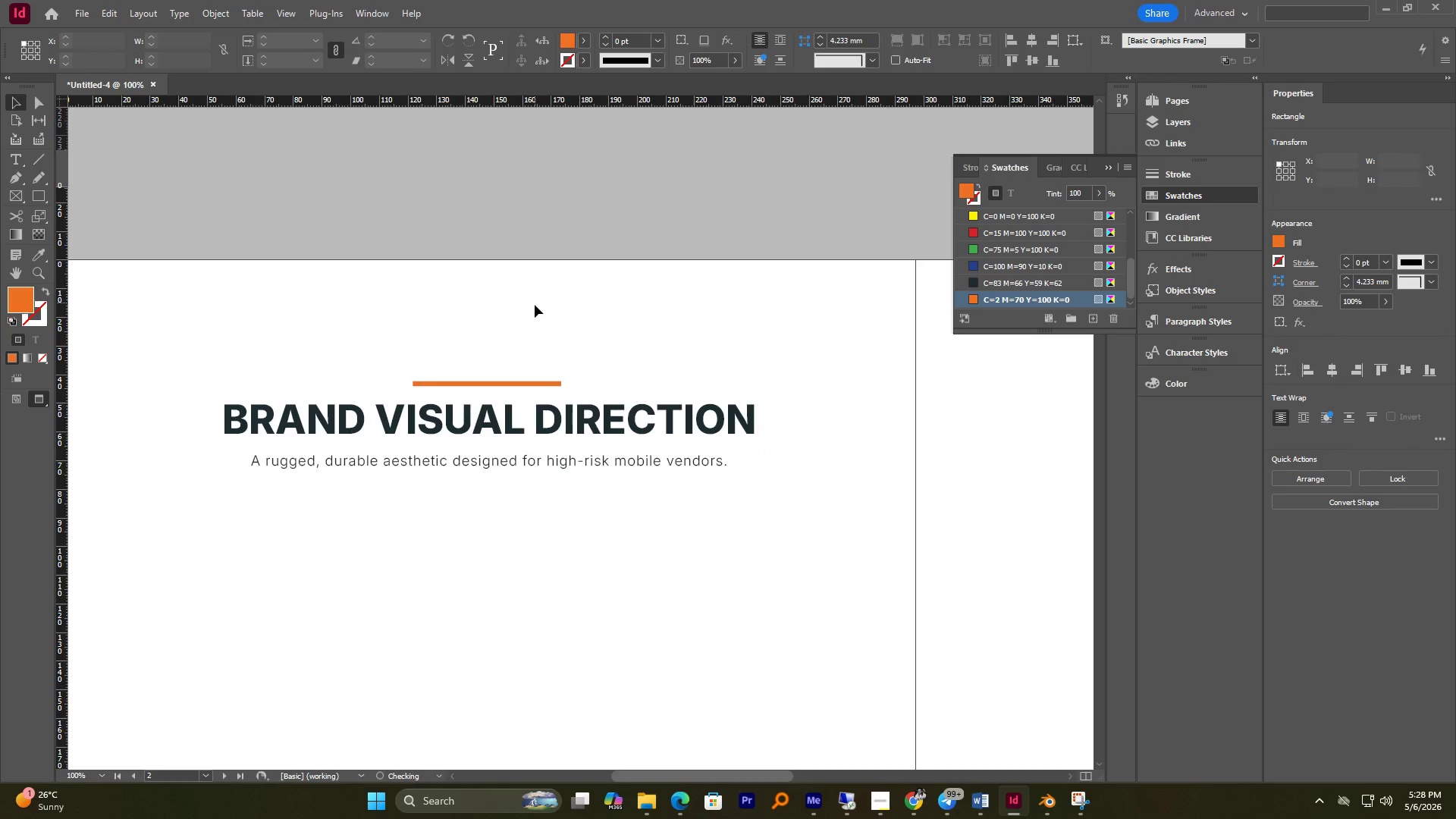 
hold_key(key=AltLeft, duration=0.77)
scroll: coordinate [534, 312], scroll_direction: down, amount: 1.0
 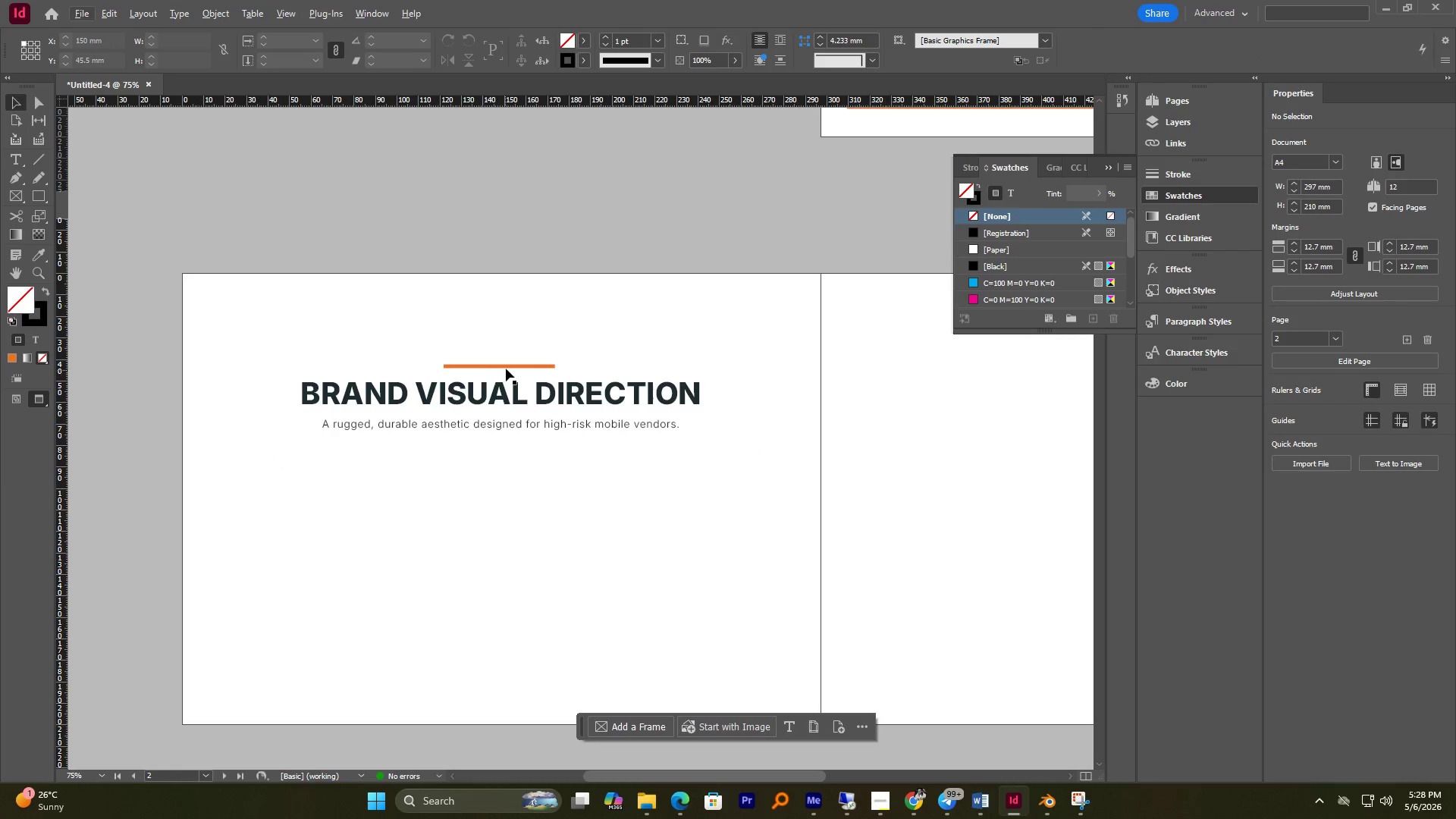 
left_click_drag(start_coordinate=[506, 366], to_coordinate=[506, 361])
 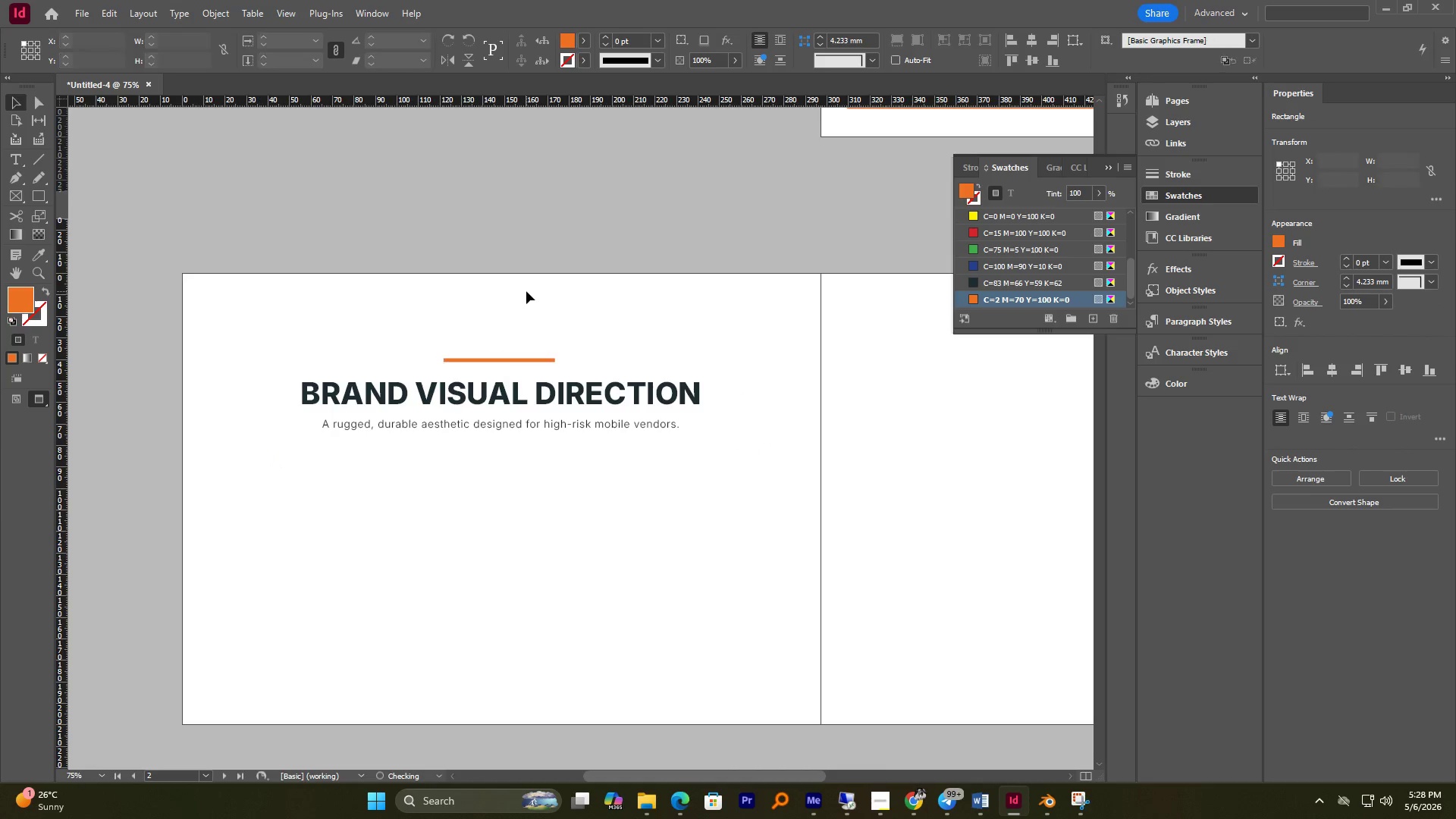 
hold_key(key=ShiftLeft, duration=0.67)
 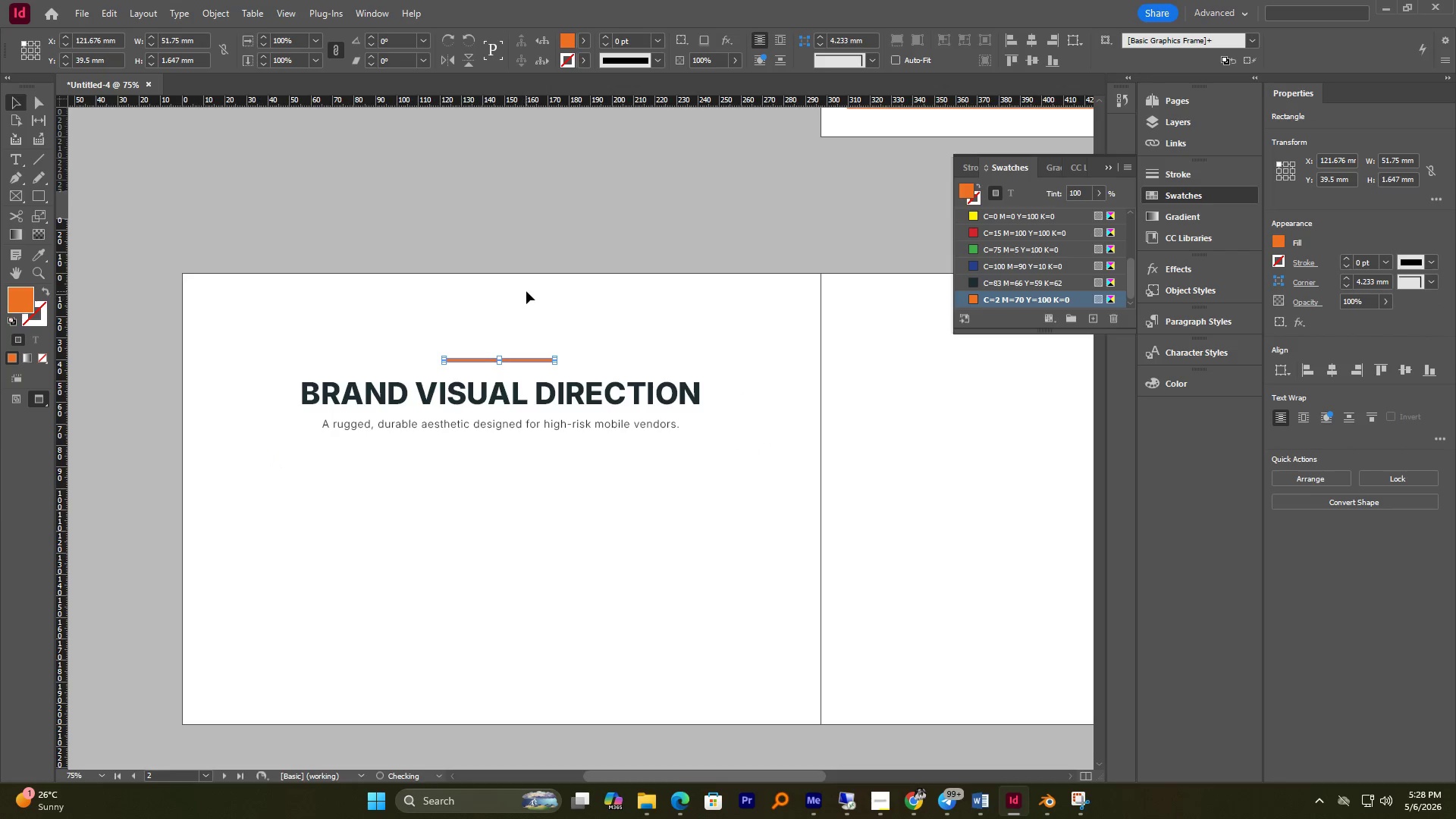 
left_click([526, 291])
 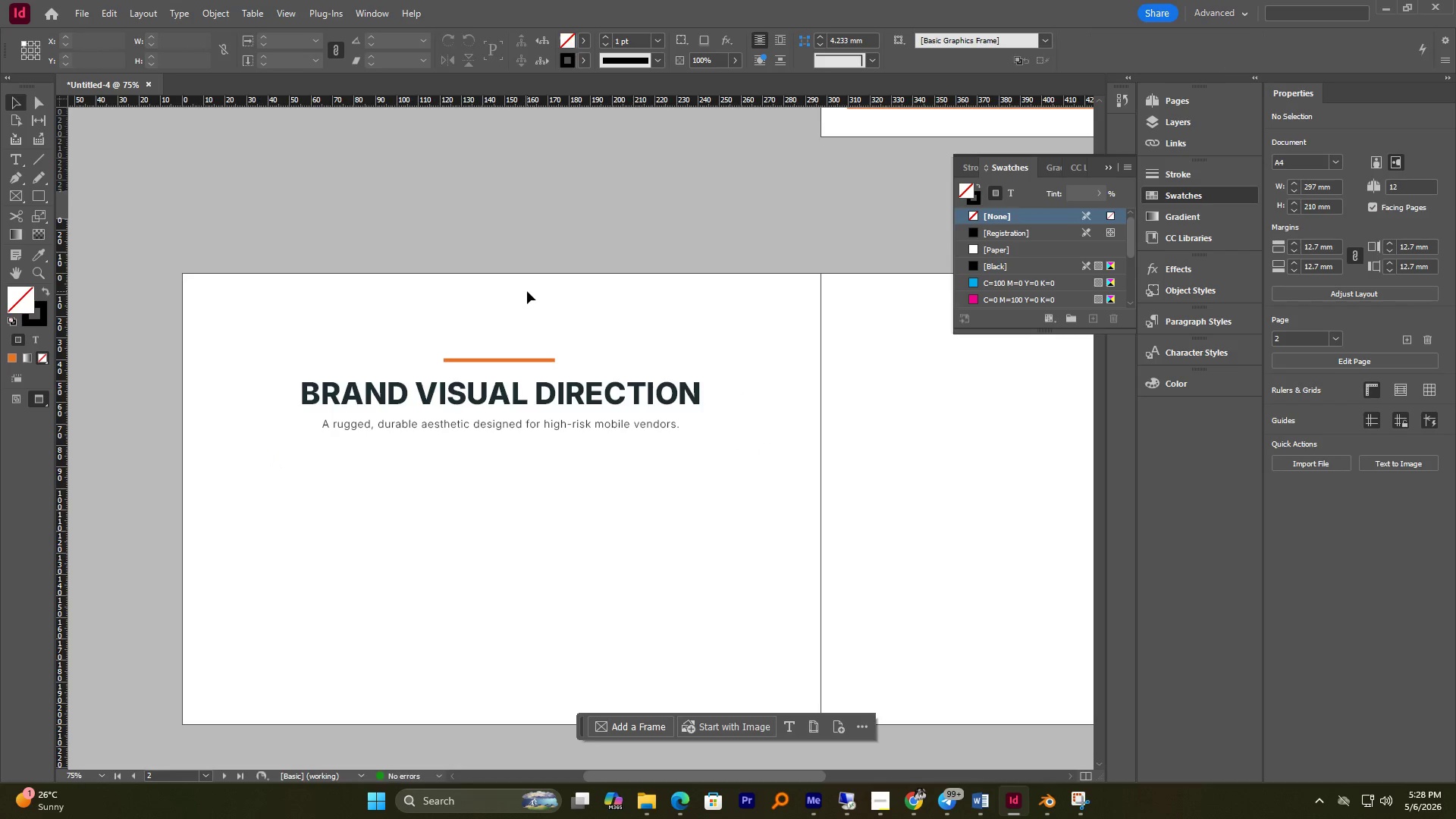 
hold_key(key=AltLeft, duration=1.19)
scroll: coordinate [527, 291], scroll_direction: down, amount: 1.0
 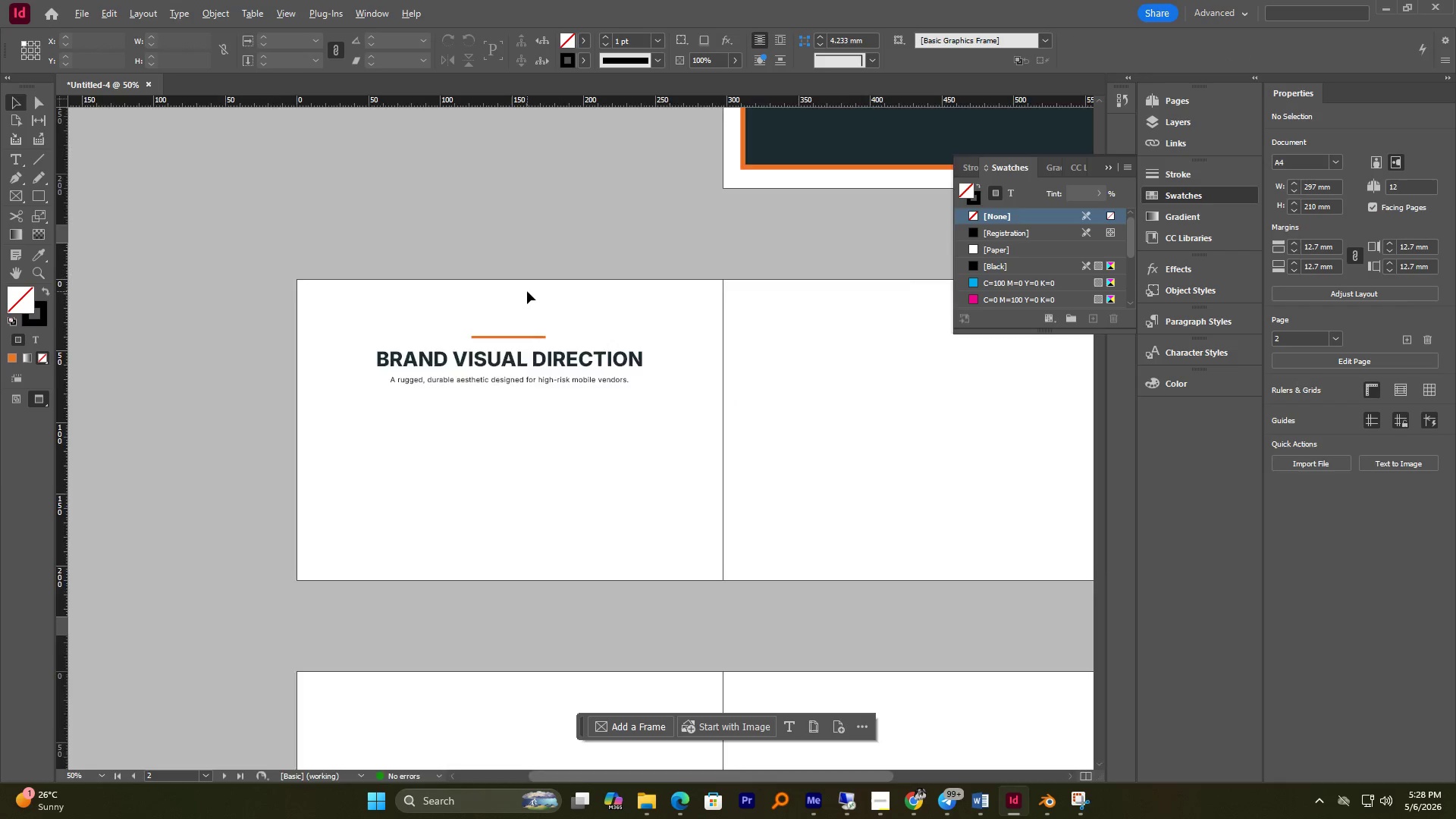 
scroll: coordinate [527, 291], scroll_direction: up, amount: 1.0
 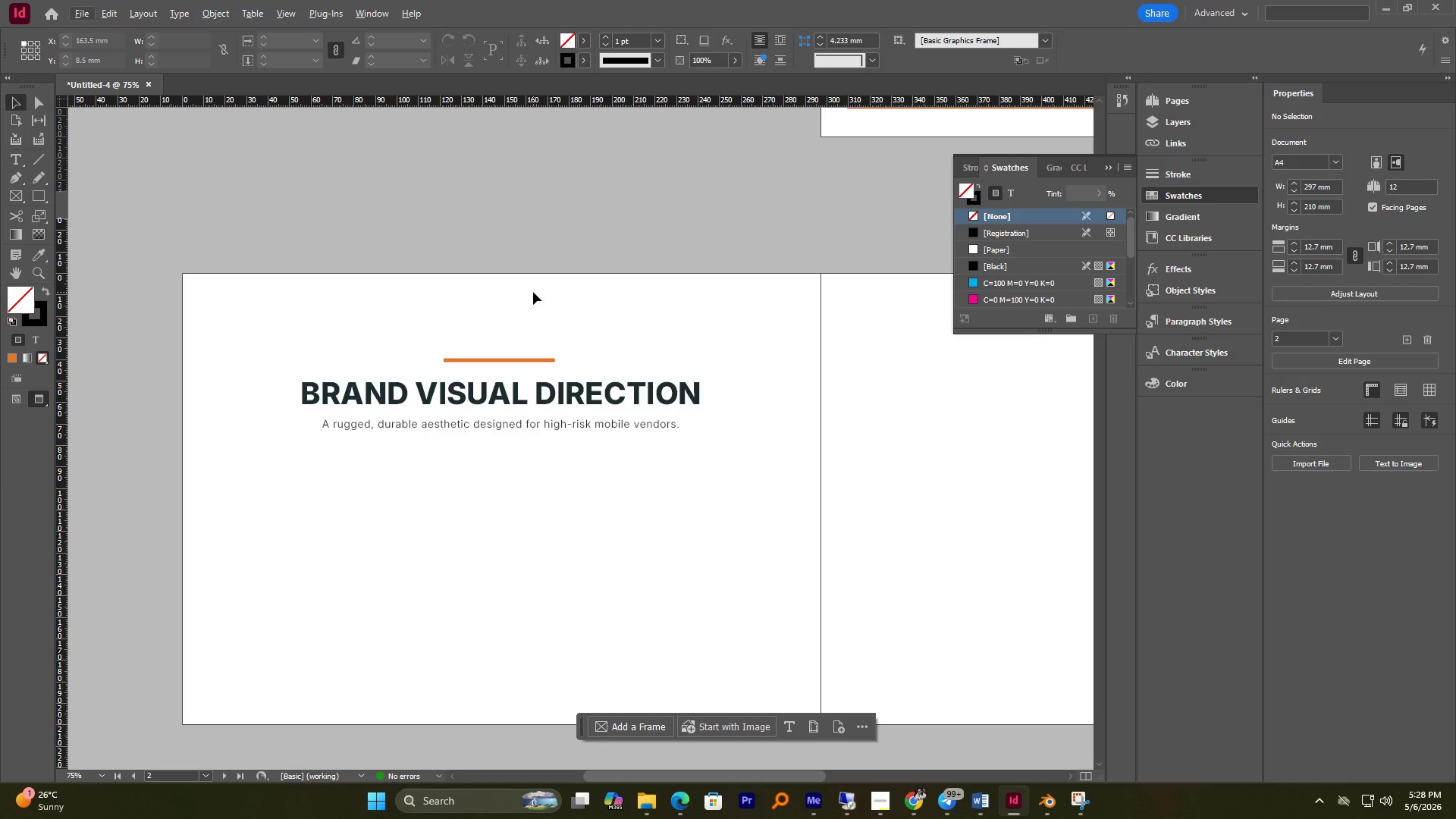 
wait(19.07)
 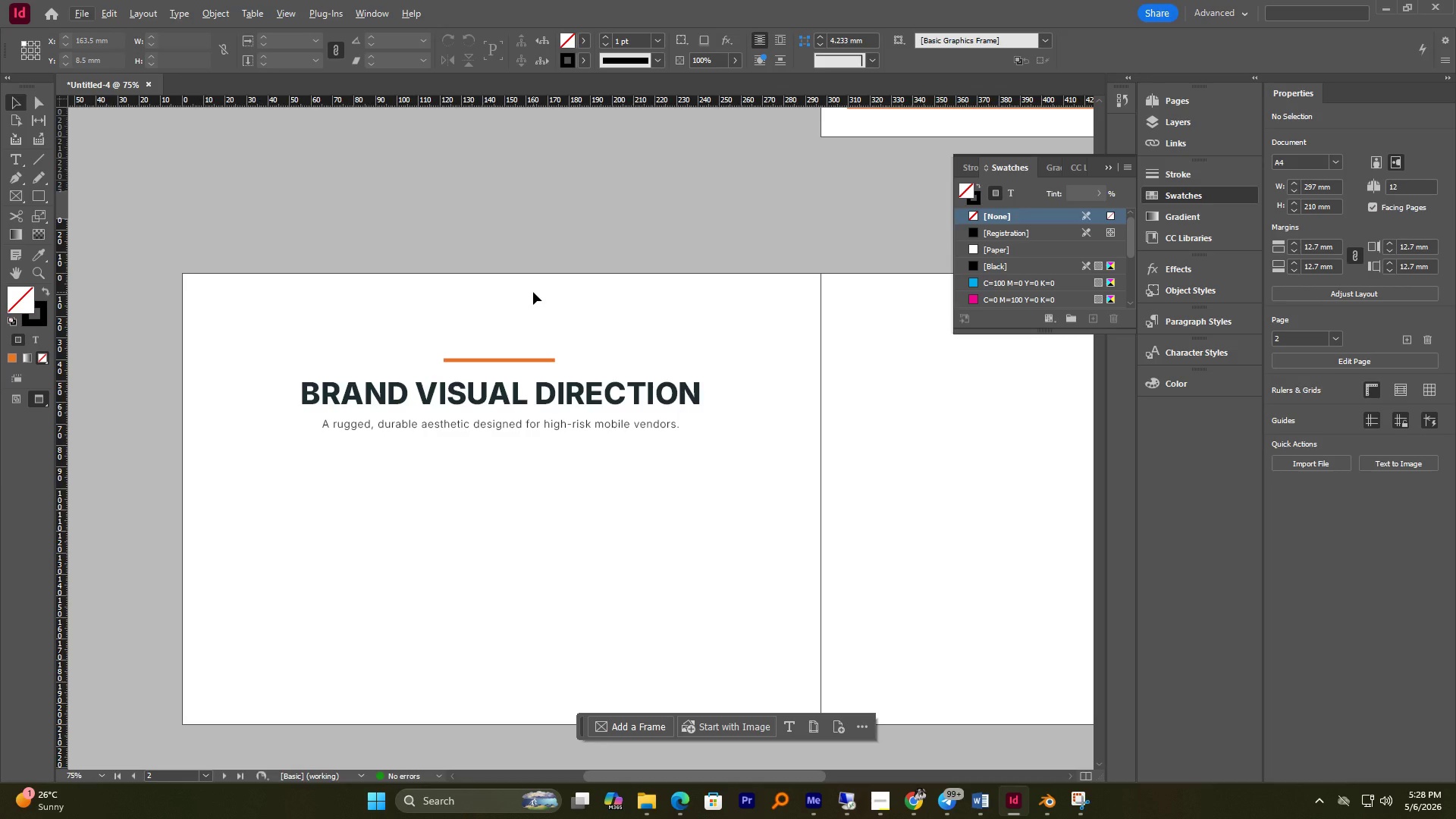 
hold_key(key=AltLeft, duration=2.58)
scroll: coordinate [290, 385], scroll_direction: down, amount: 1.0
 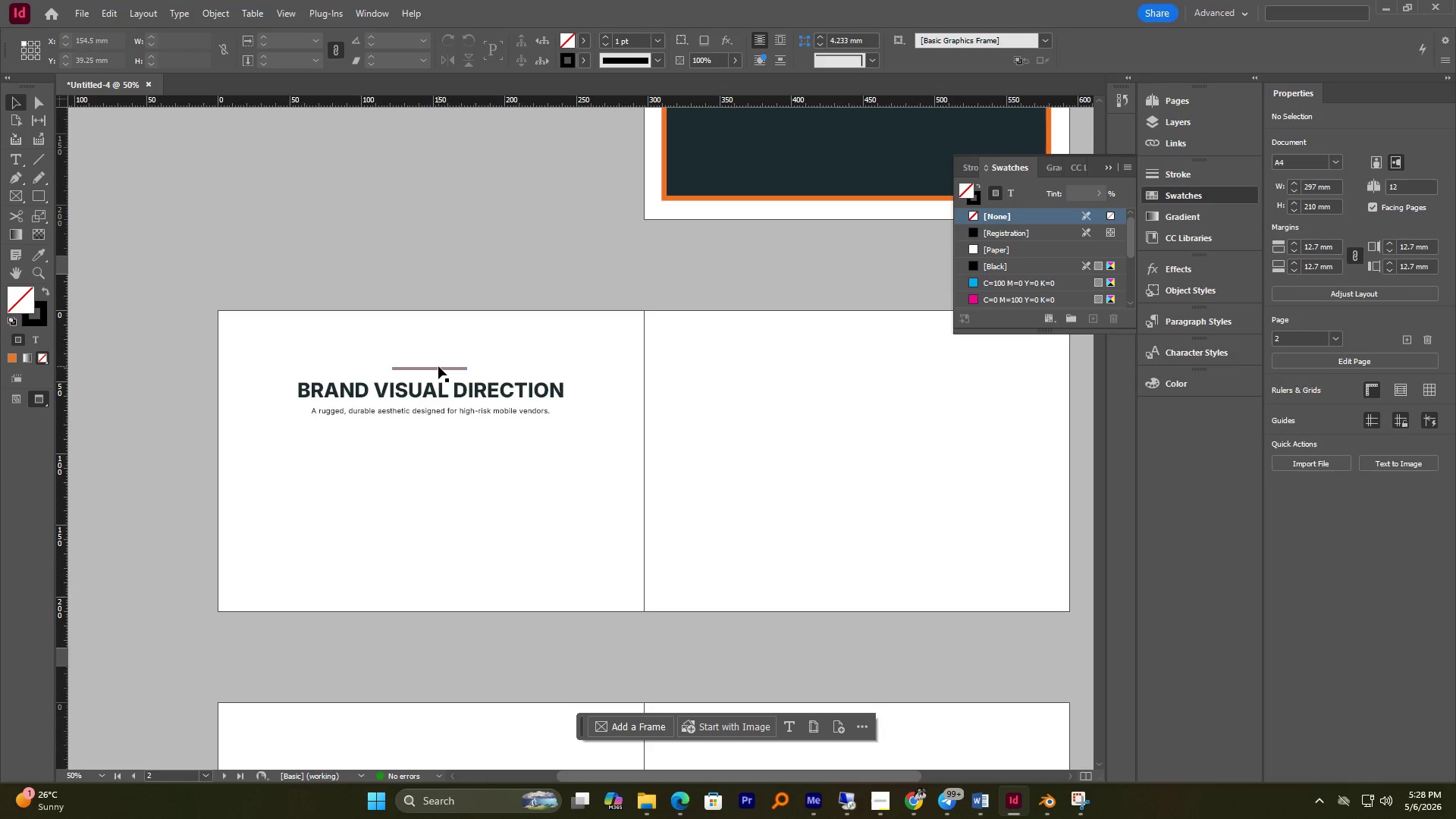 
left_click_drag(start_coordinate=[438, 368], to_coordinate=[695, 340])
 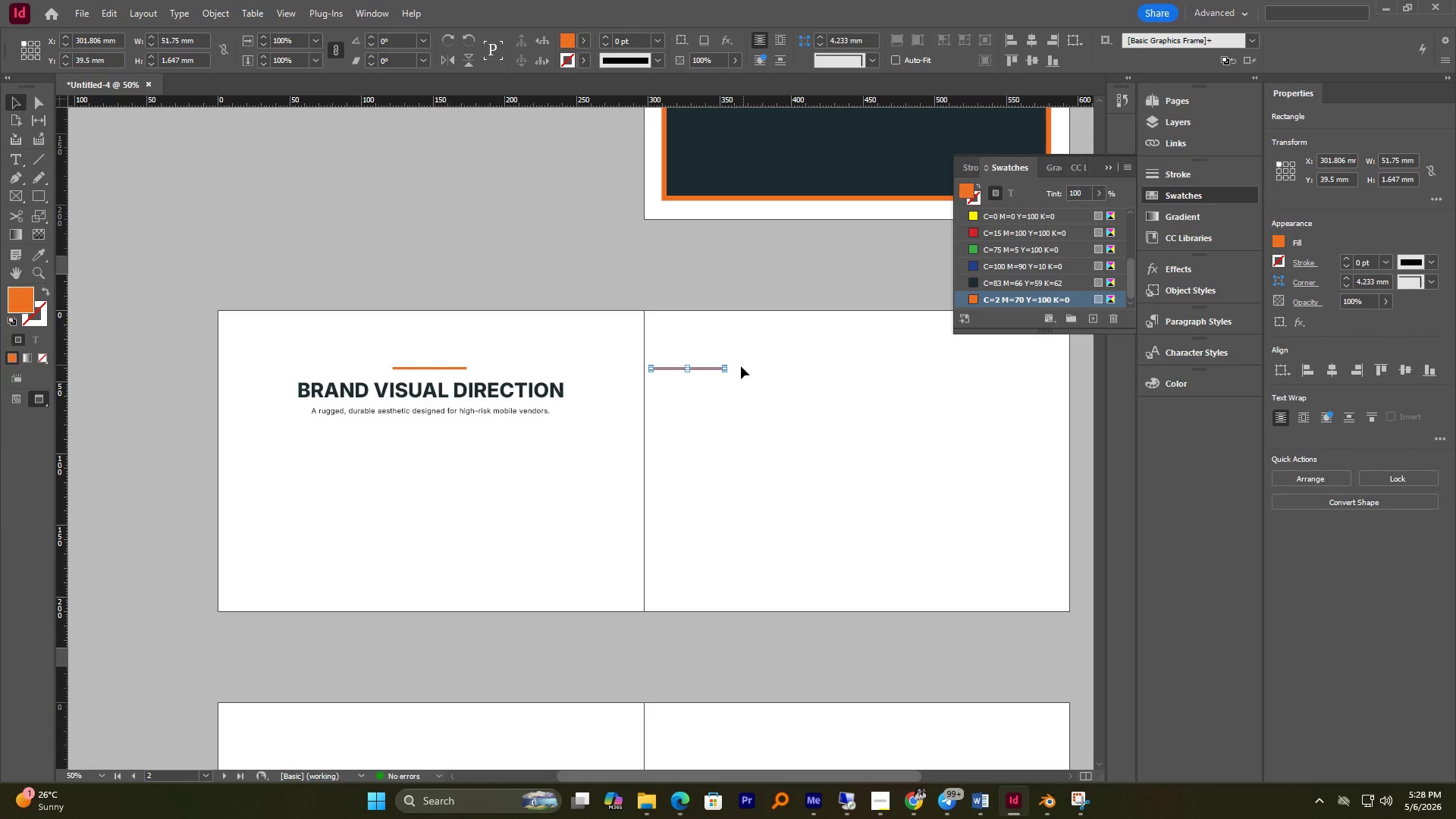 
hold_key(key=AltLeft, duration=1.62)
 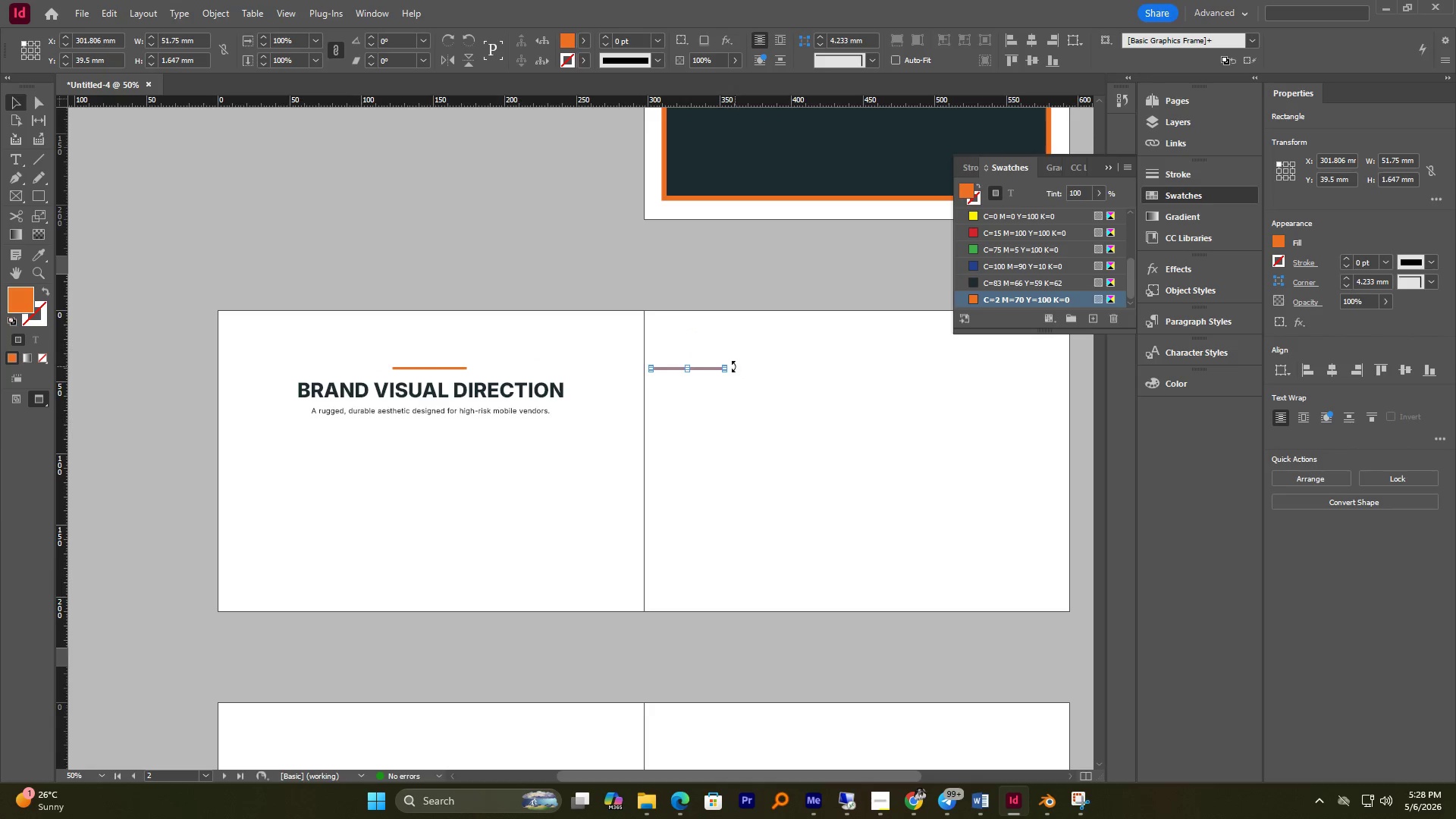 
hold_key(key=ShiftLeft, duration=1.12)
 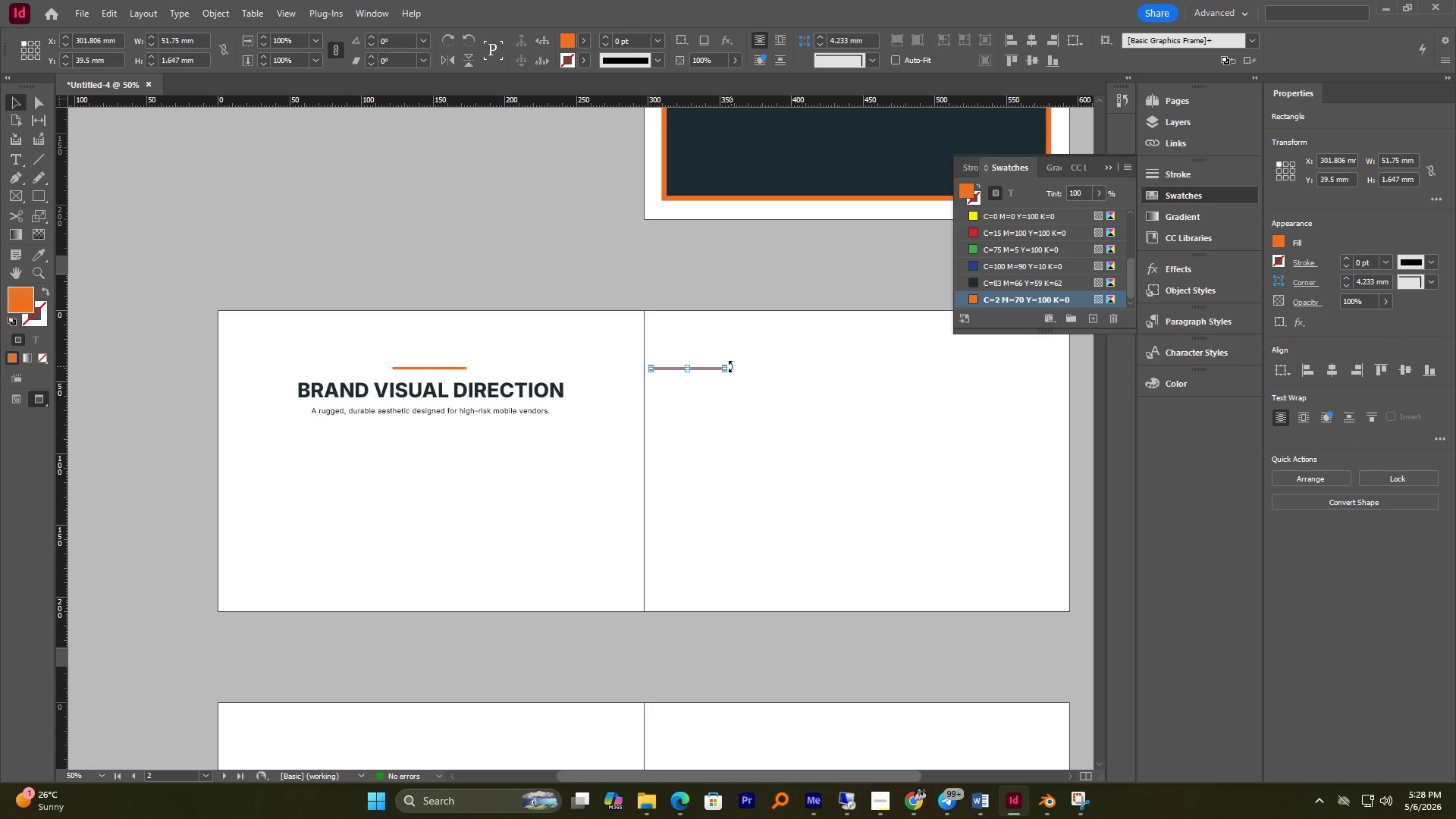 
left_click_drag(start_coordinate=[731, 366], to_coordinate=[695, 419])
 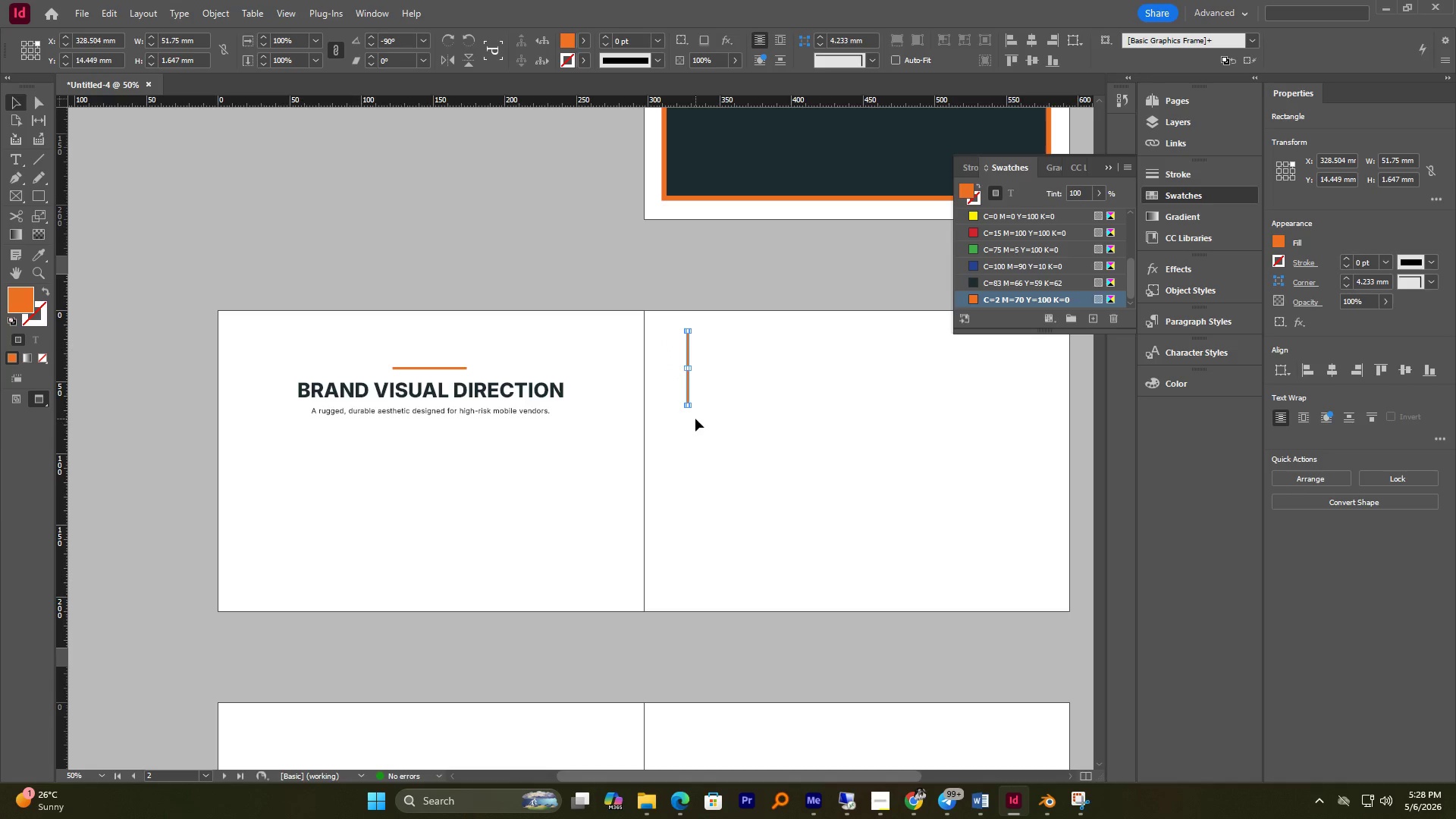 
hold_key(key=ShiftLeft, duration=1.55)
 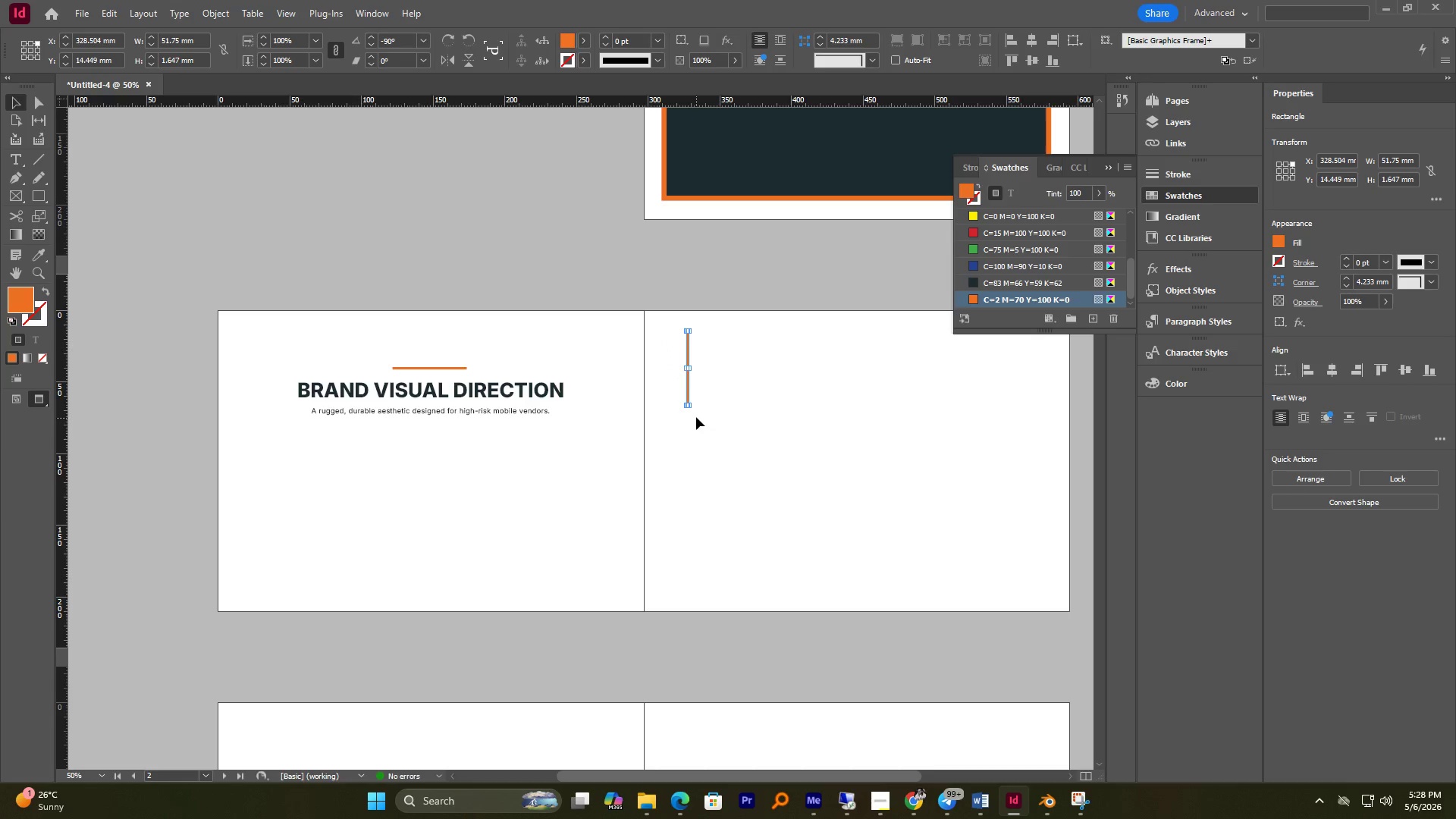 
hold_key(key=AltLeft, duration=1.42)
scroll: coordinate [682, 361], scroll_direction: up, amount: 3.0
 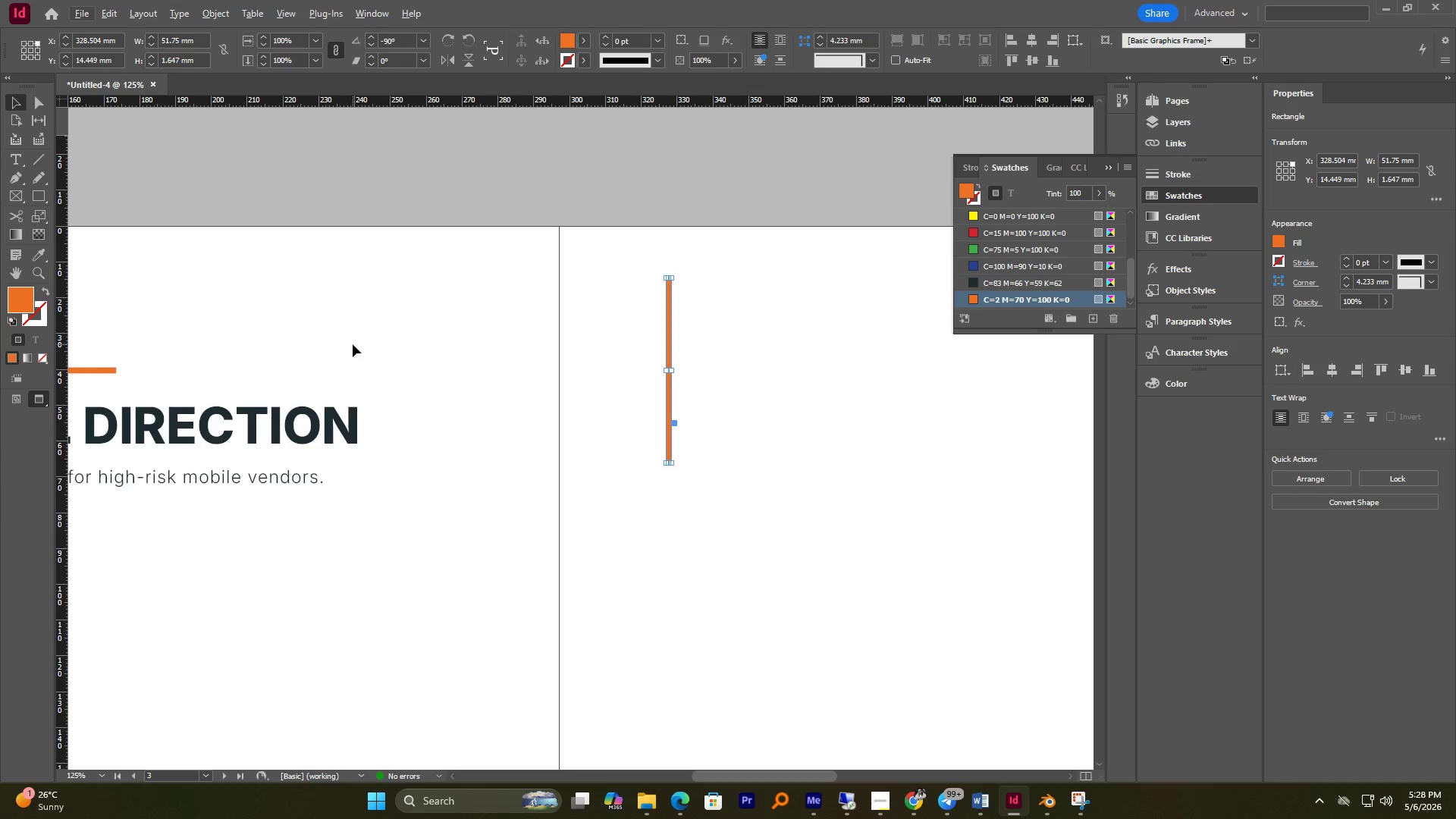 
key(W)
 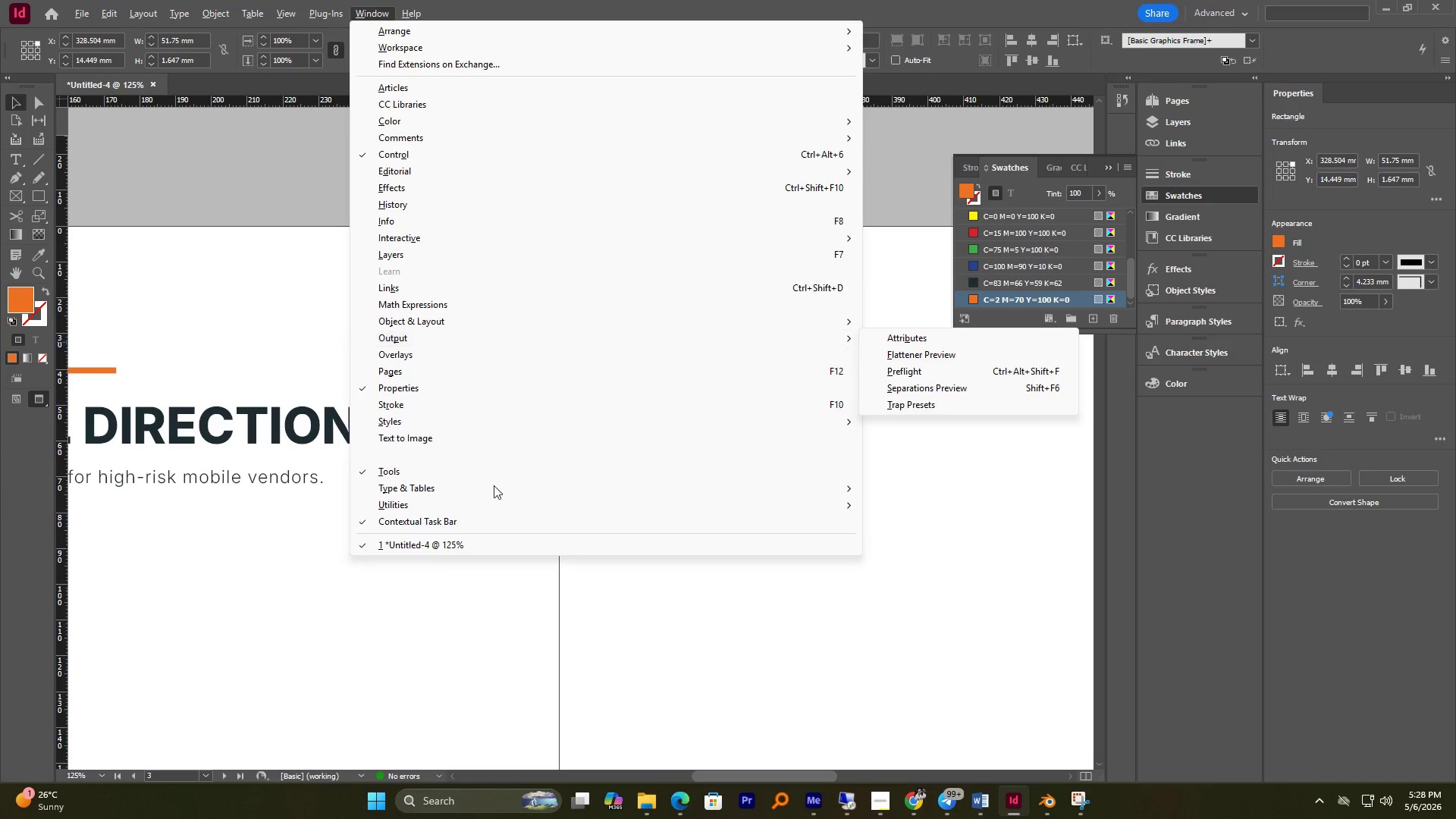 
left_click([618, 560])
 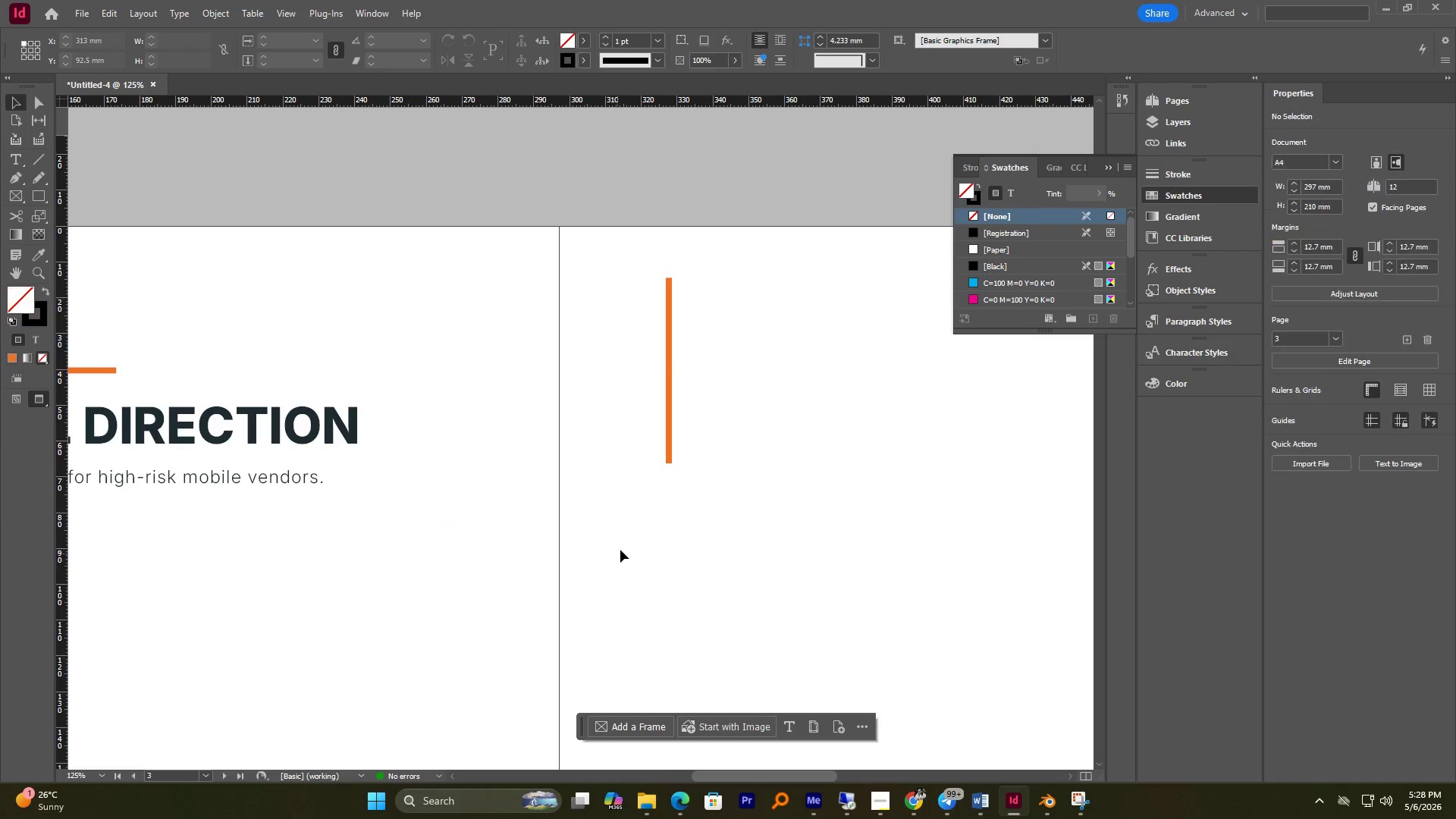 
key(W)
 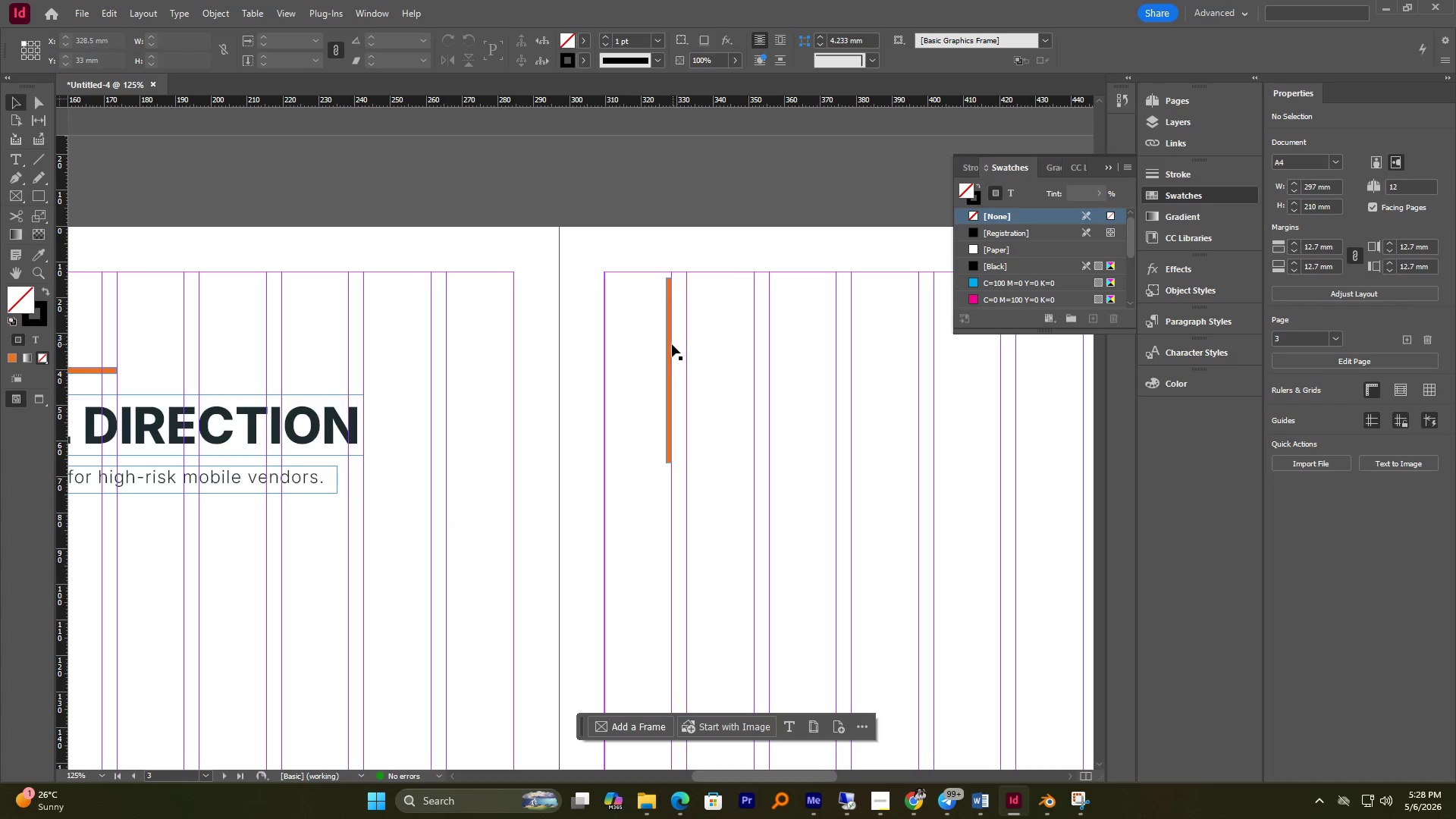 
left_click_drag(start_coordinate=[670, 344], to_coordinate=[610, 337])
 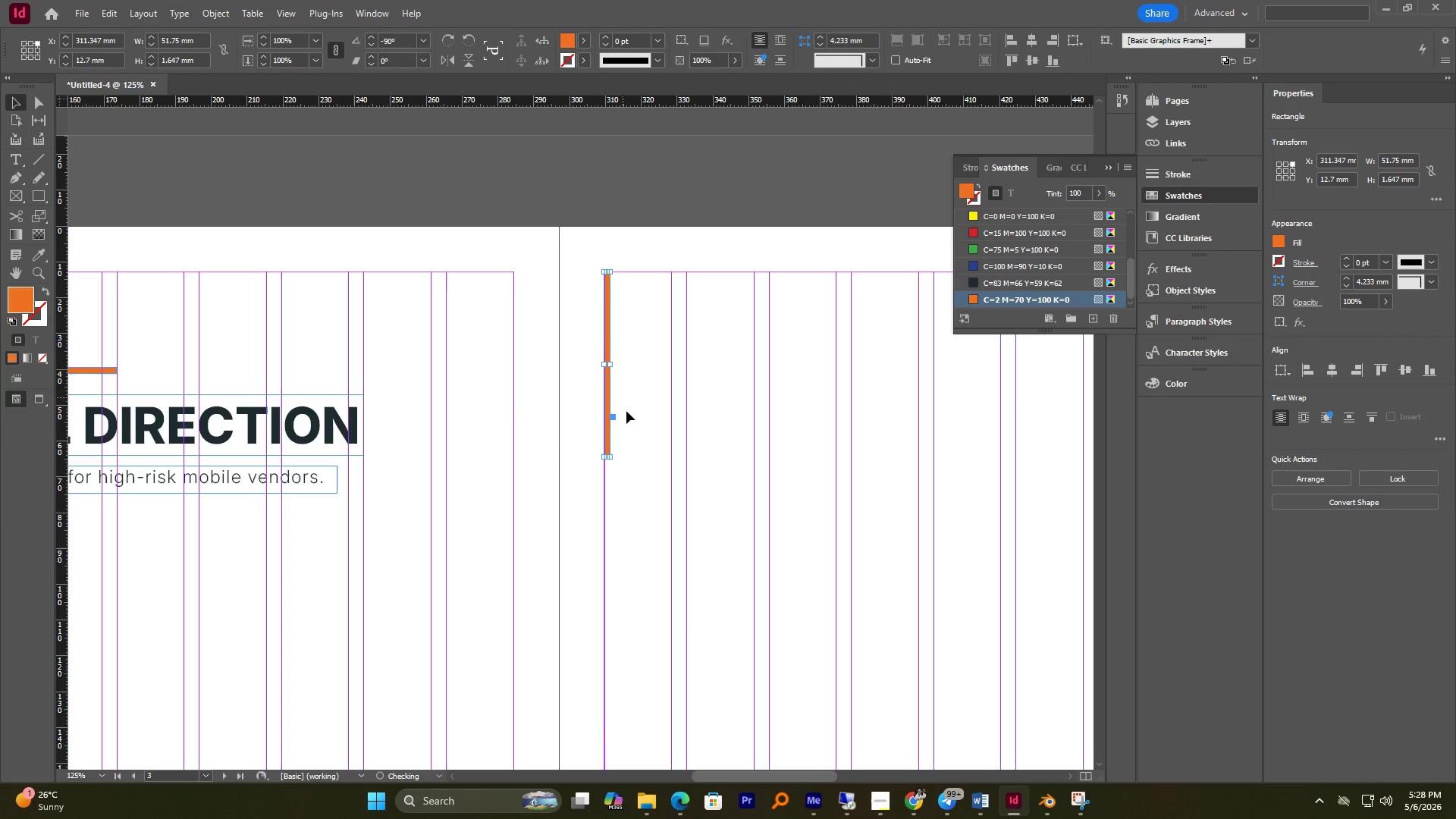 
hold_key(key=AltLeft, duration=0.86)
scroll: coordinate [598, 473], scroll_direction: up, amount: 5.0
 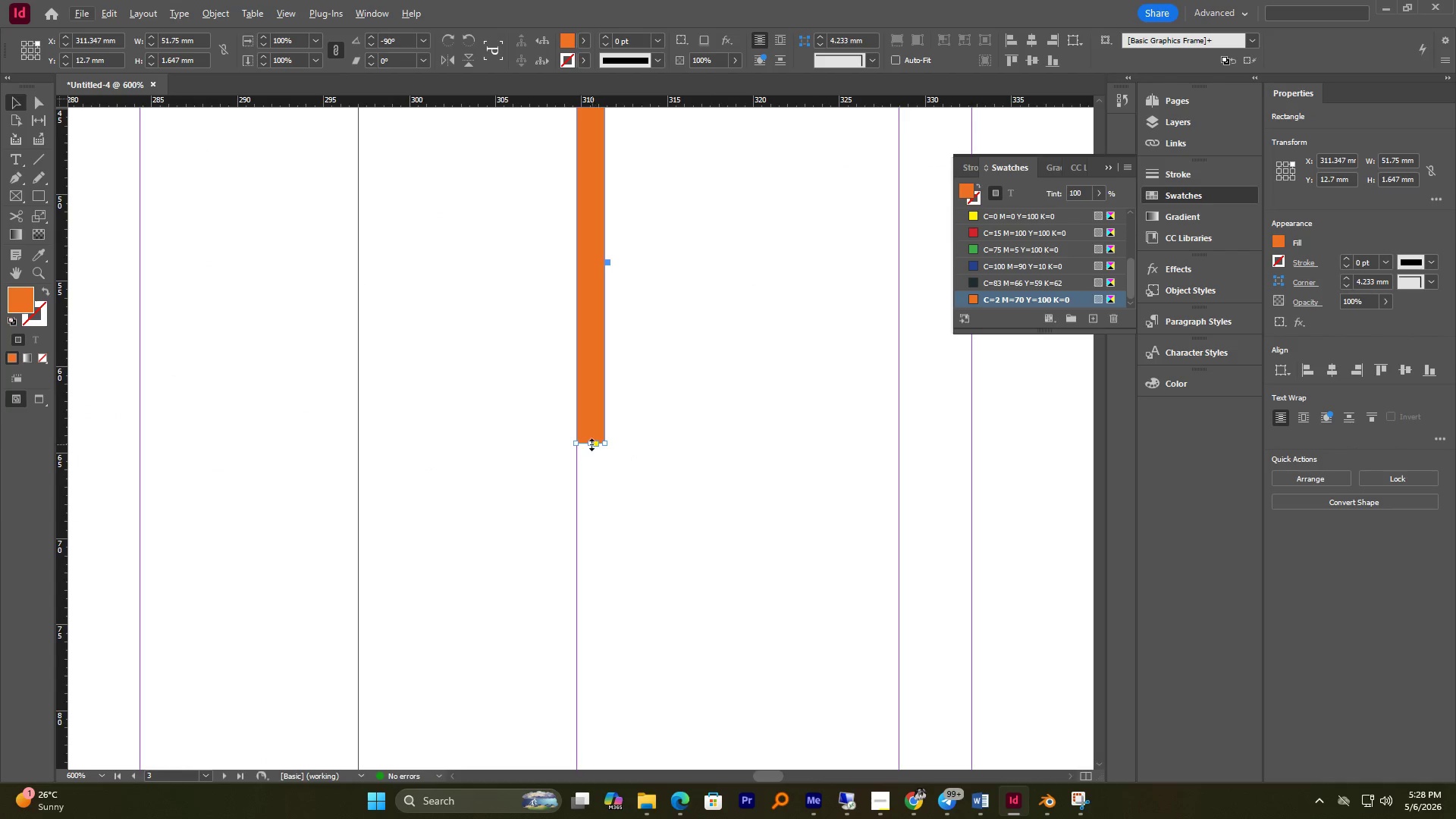 
left_click([588, 447])
 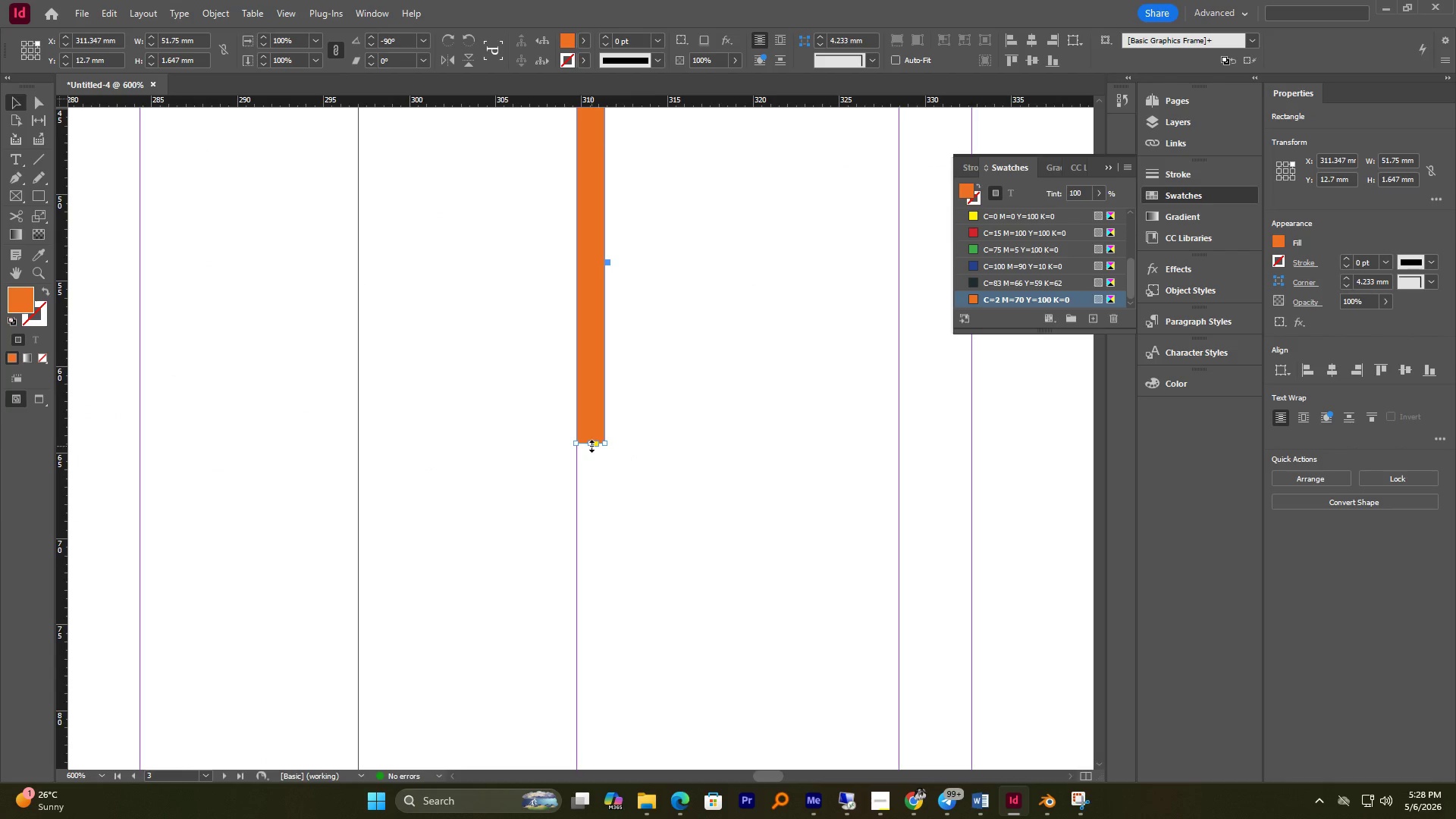 
left_click_drag(start_coordinate=[591, 446], to_coordinate=[600, 178])
 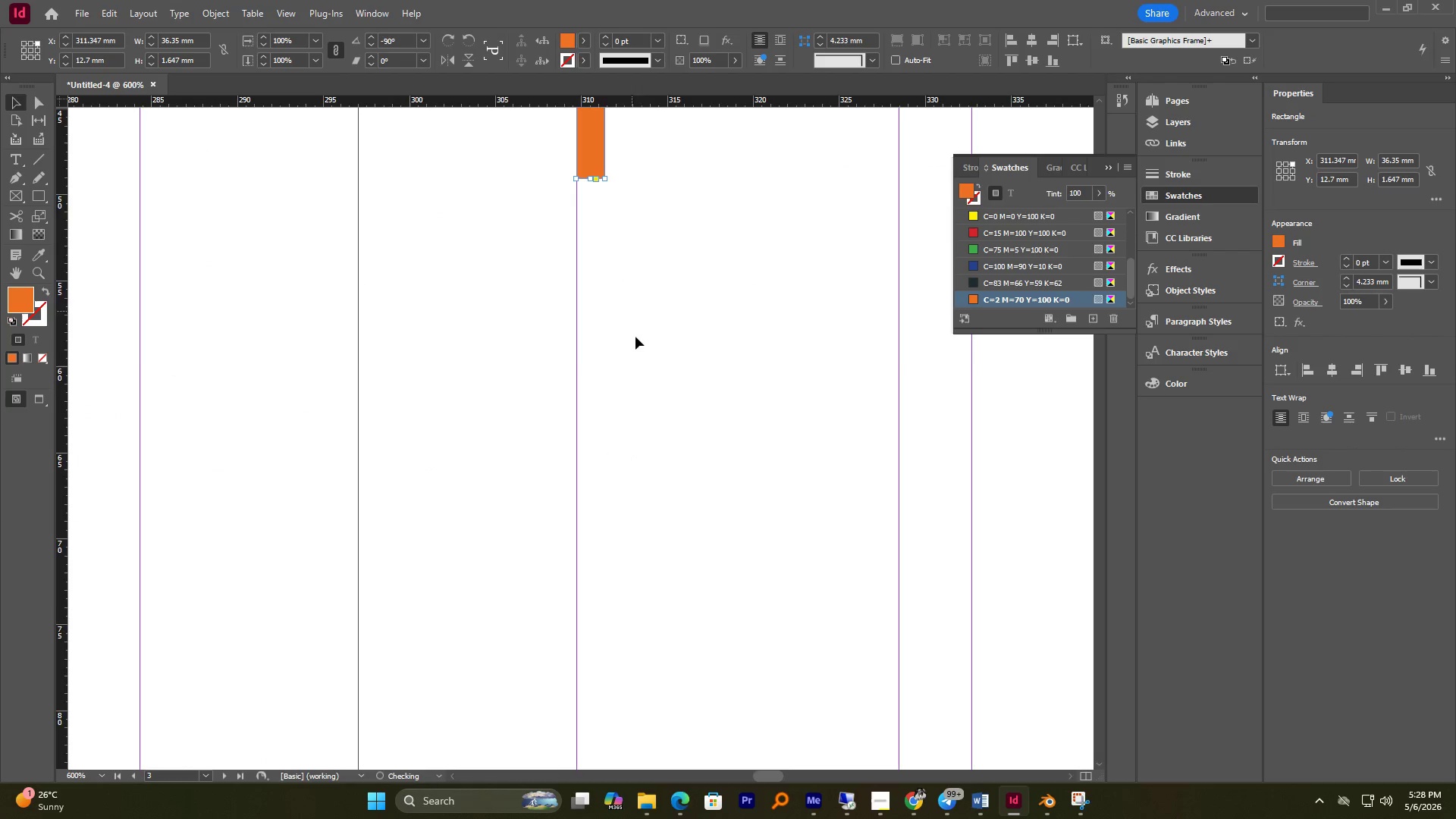 
hold_key(key=AltLeft, duration=1.0)
scroll: coordinate [618, 403], scroll_direction: down, amount: 3.0
 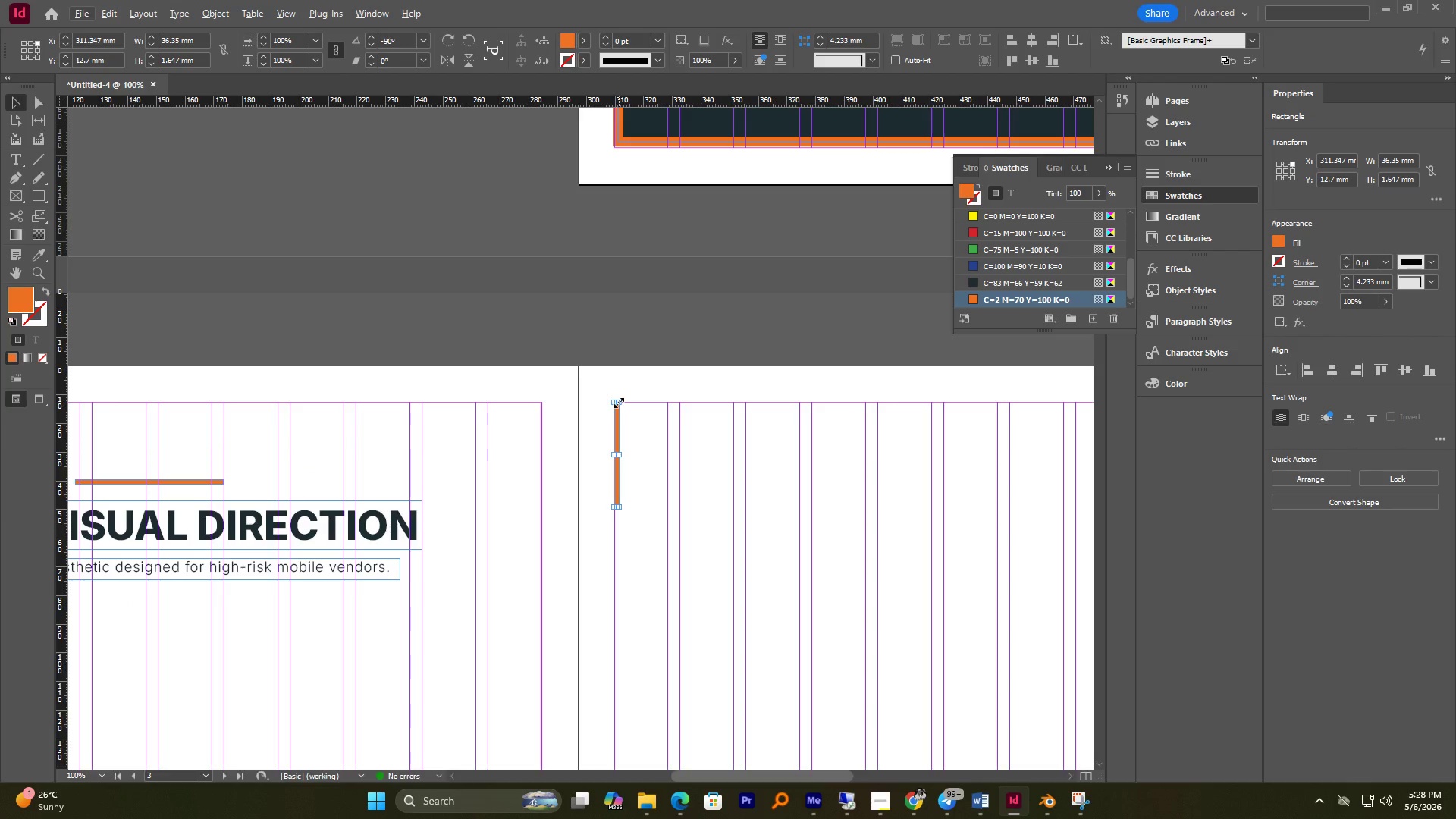 
hold_key(key=AltLeft, duration=1.61)
 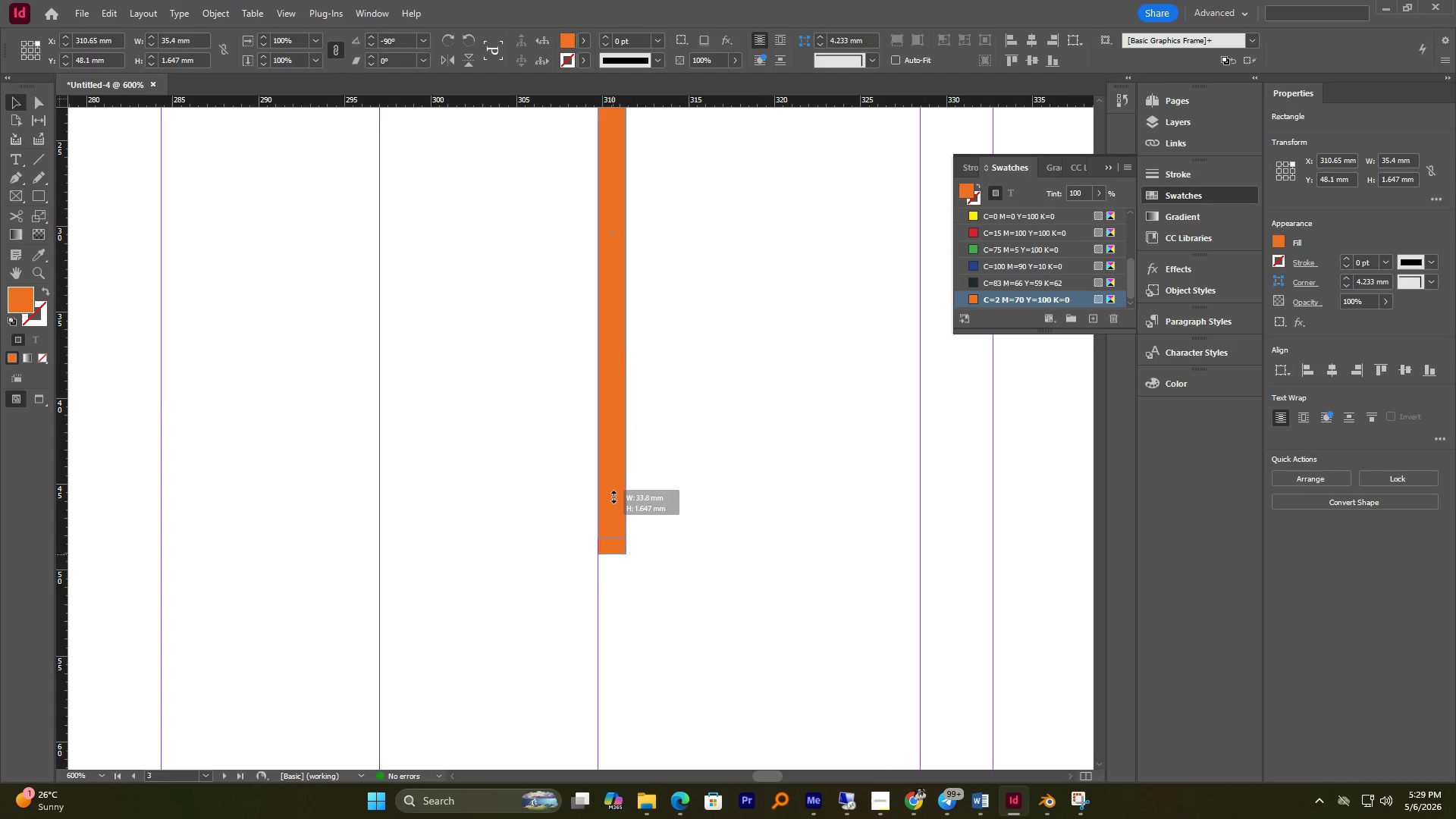 
scroll: coordinate [619, 400], scroll_direction: up, amount: 1.0
 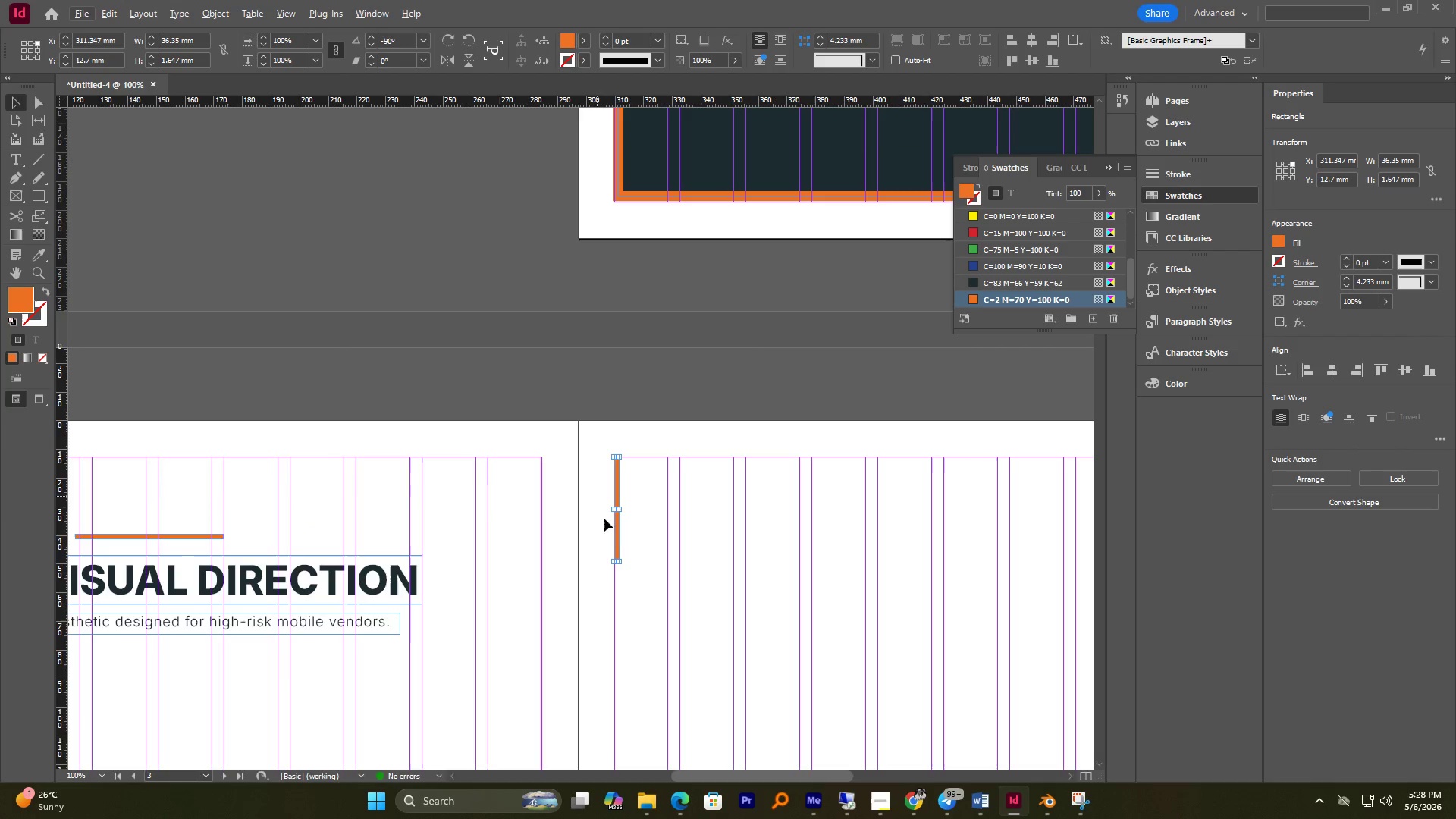 
left_click_drag(start_coordinate=[613, 554], to_coordinate=[615, 331])
 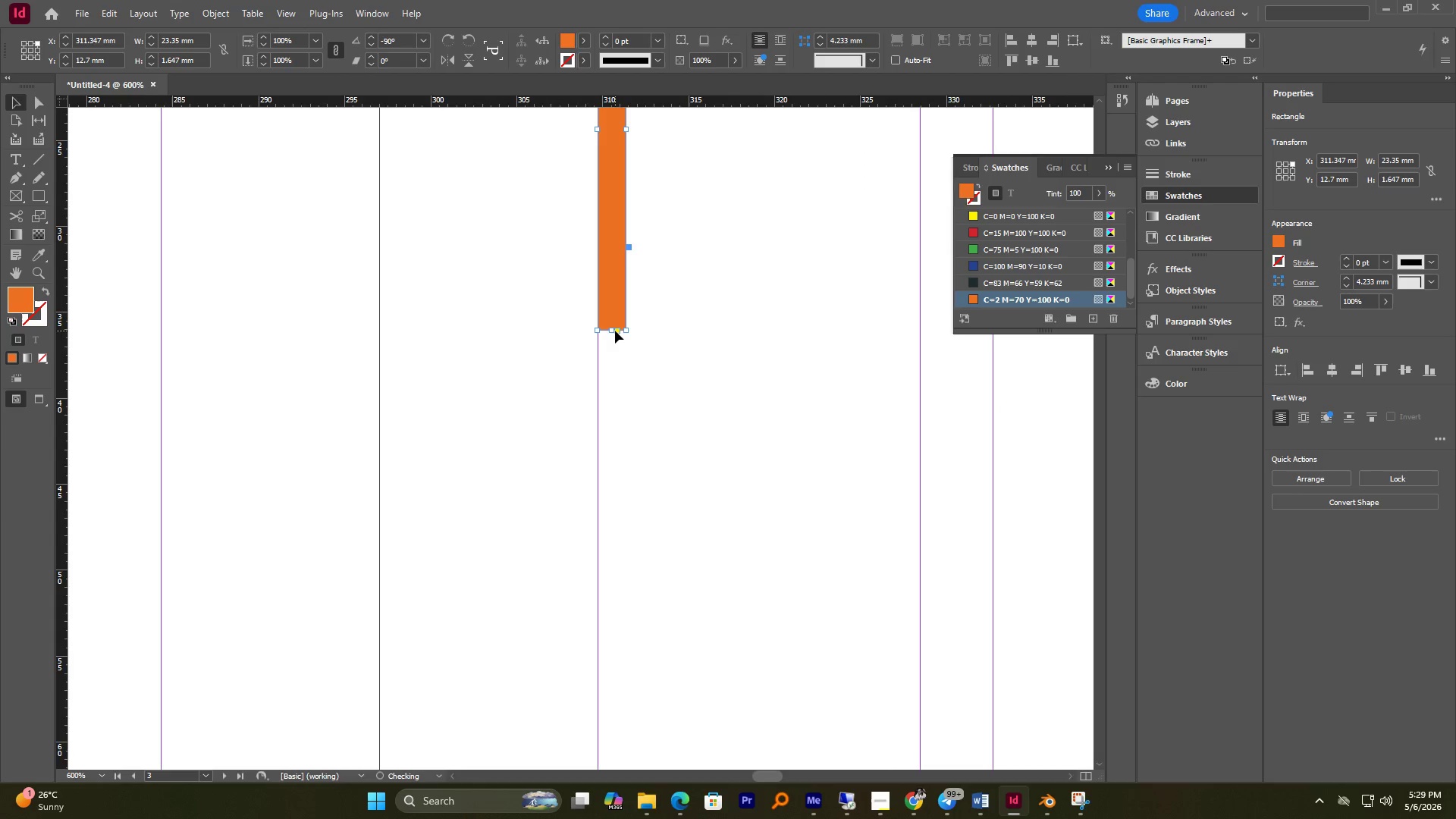 
scroll: coordinate [613, 553], scroll_direction: up, amount: 6.0
 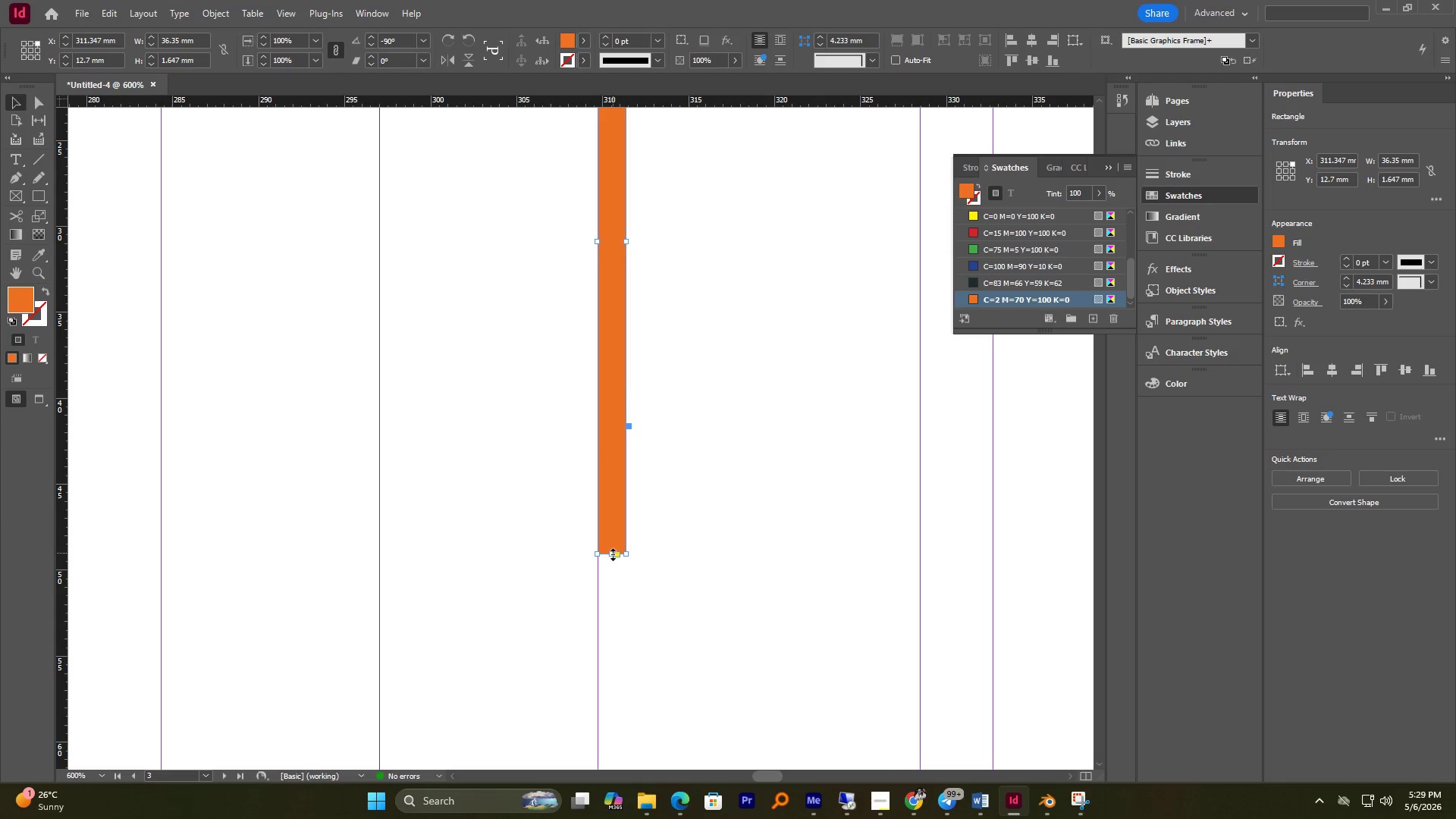 
hold_key(key=AltLeft, duration=0.81)
scroll: coordinate [614, 338], scroll_direction: down, amount: 5.0
 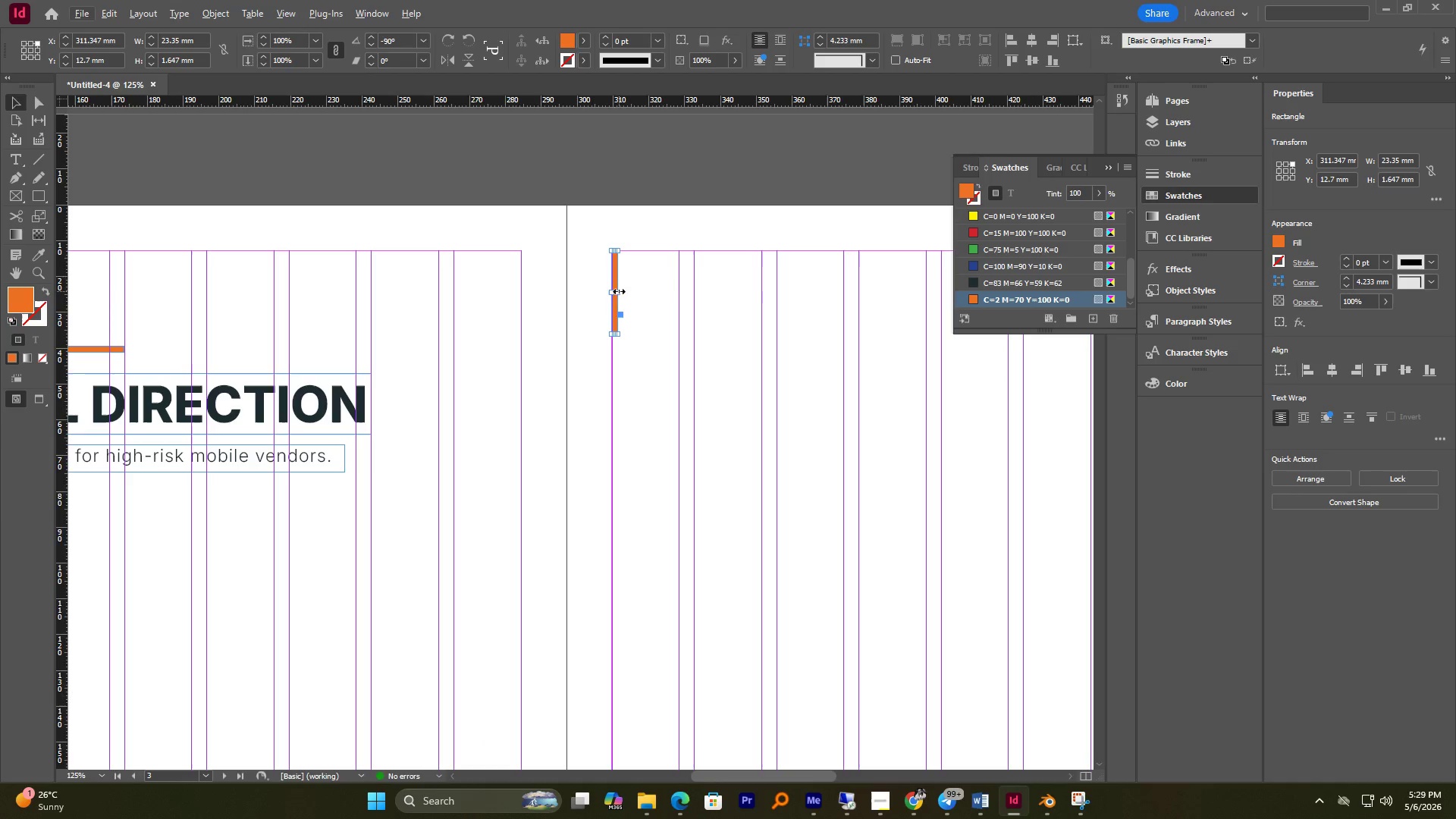 
left_click_drag(start_coordinate=[619, 291], to_coordinate=[623, 290])
 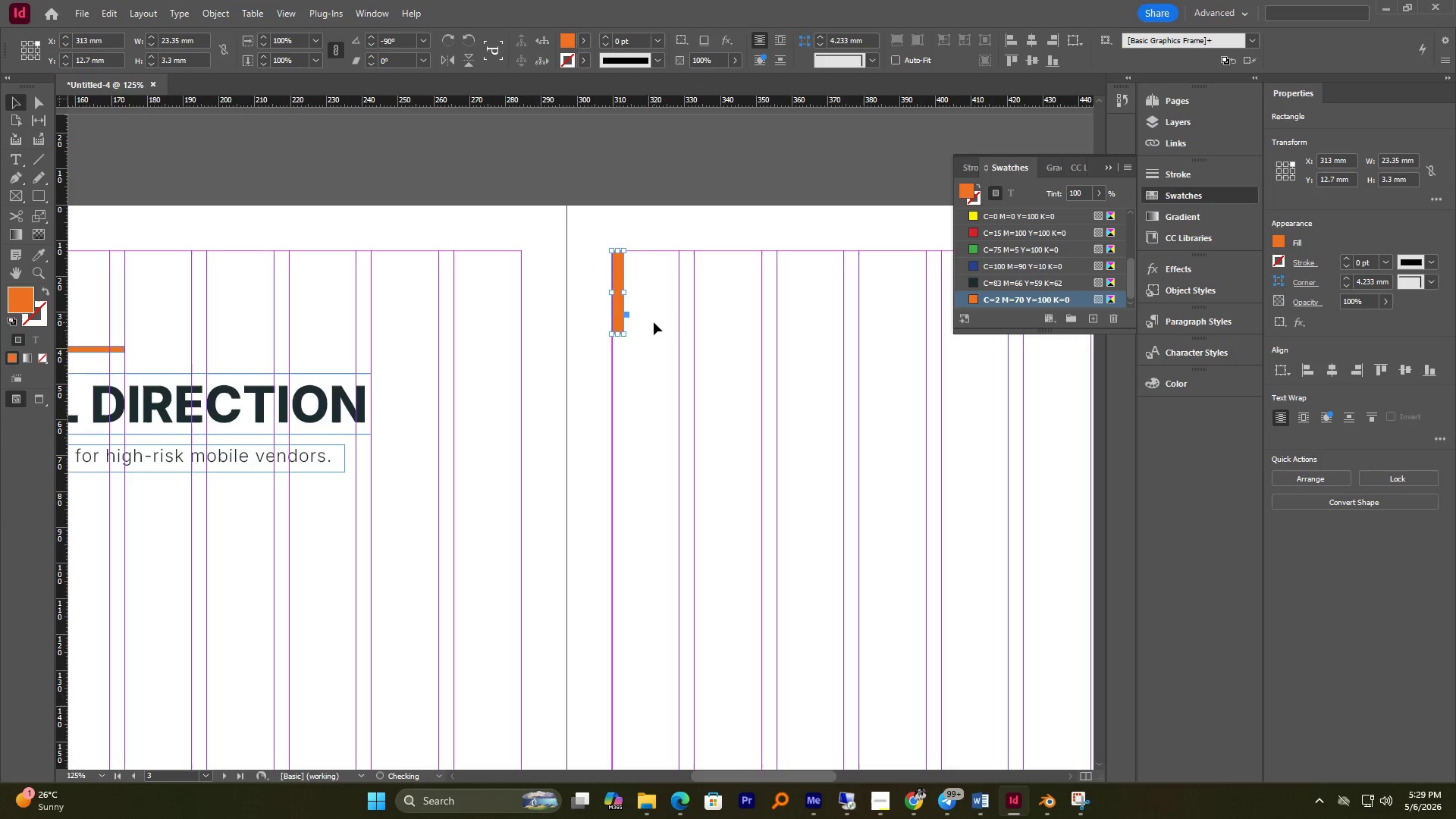 
left_click([654, 322])
 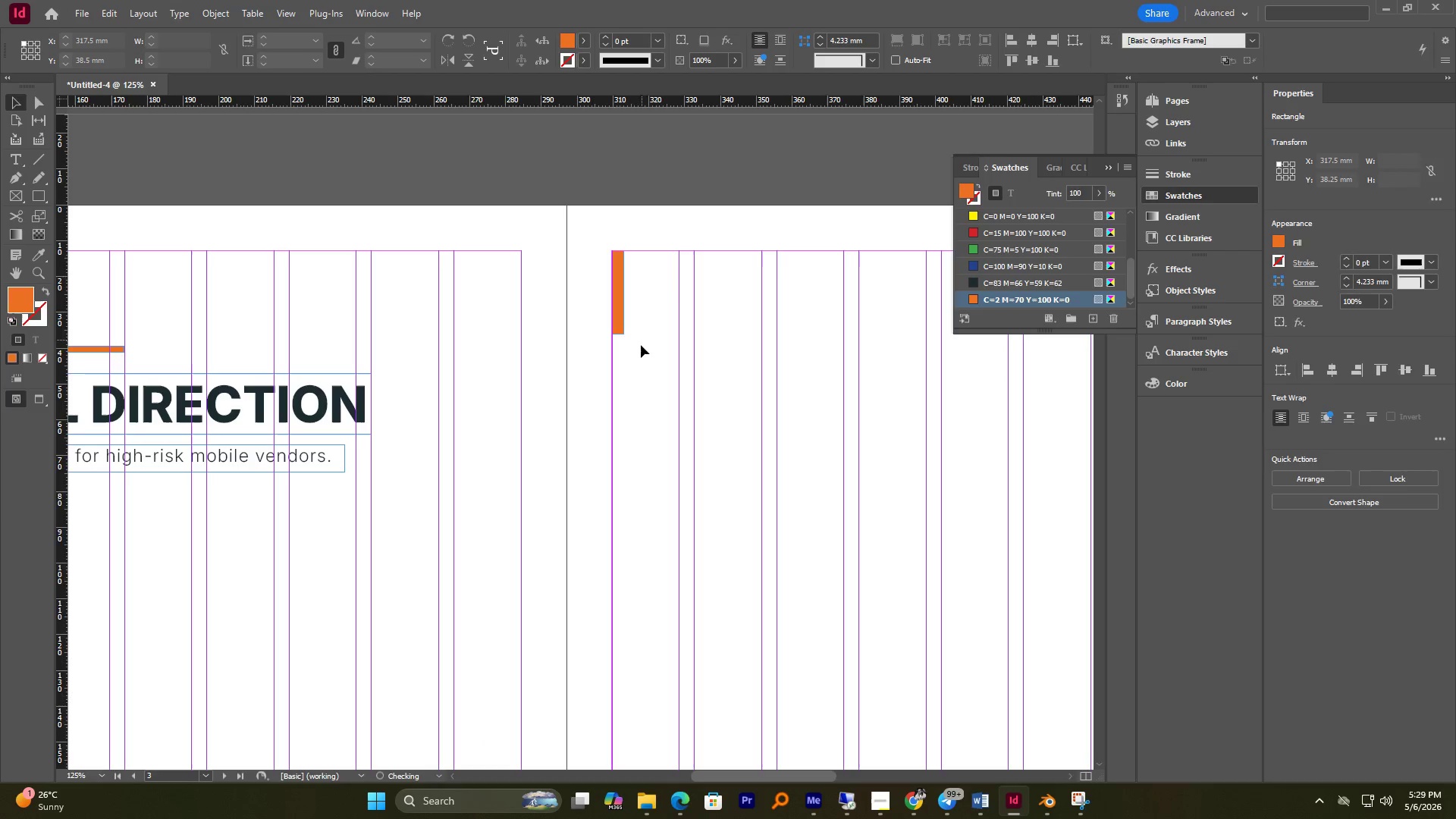 
hold_key(key=AltLeft, duration=2.77)
scroll: coordinate [638, 346], scroll_direction: down, amount: 3.0
 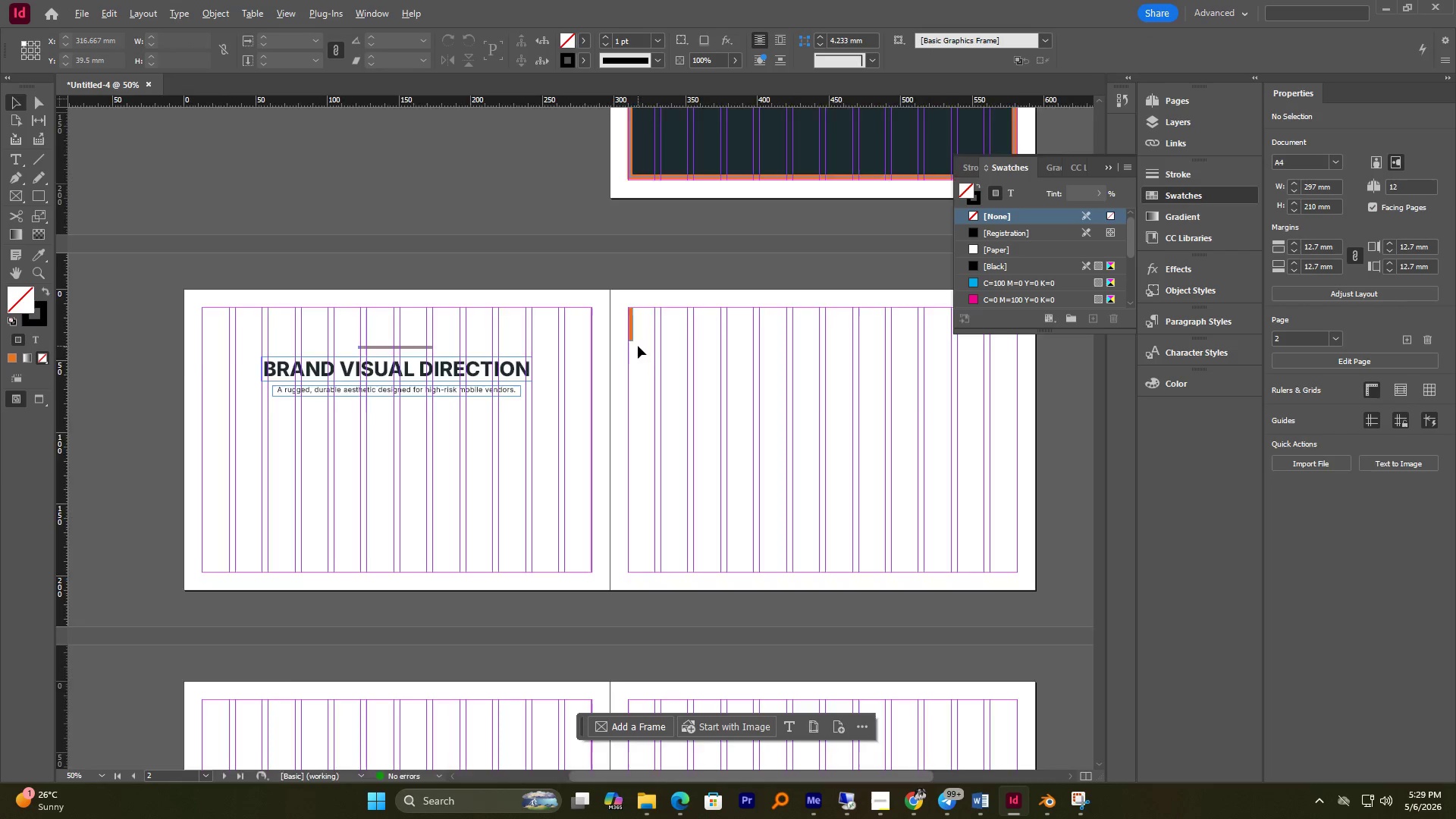 
scroll: coordinate [638, 346], scroll_direction: up, amount: 2.0
 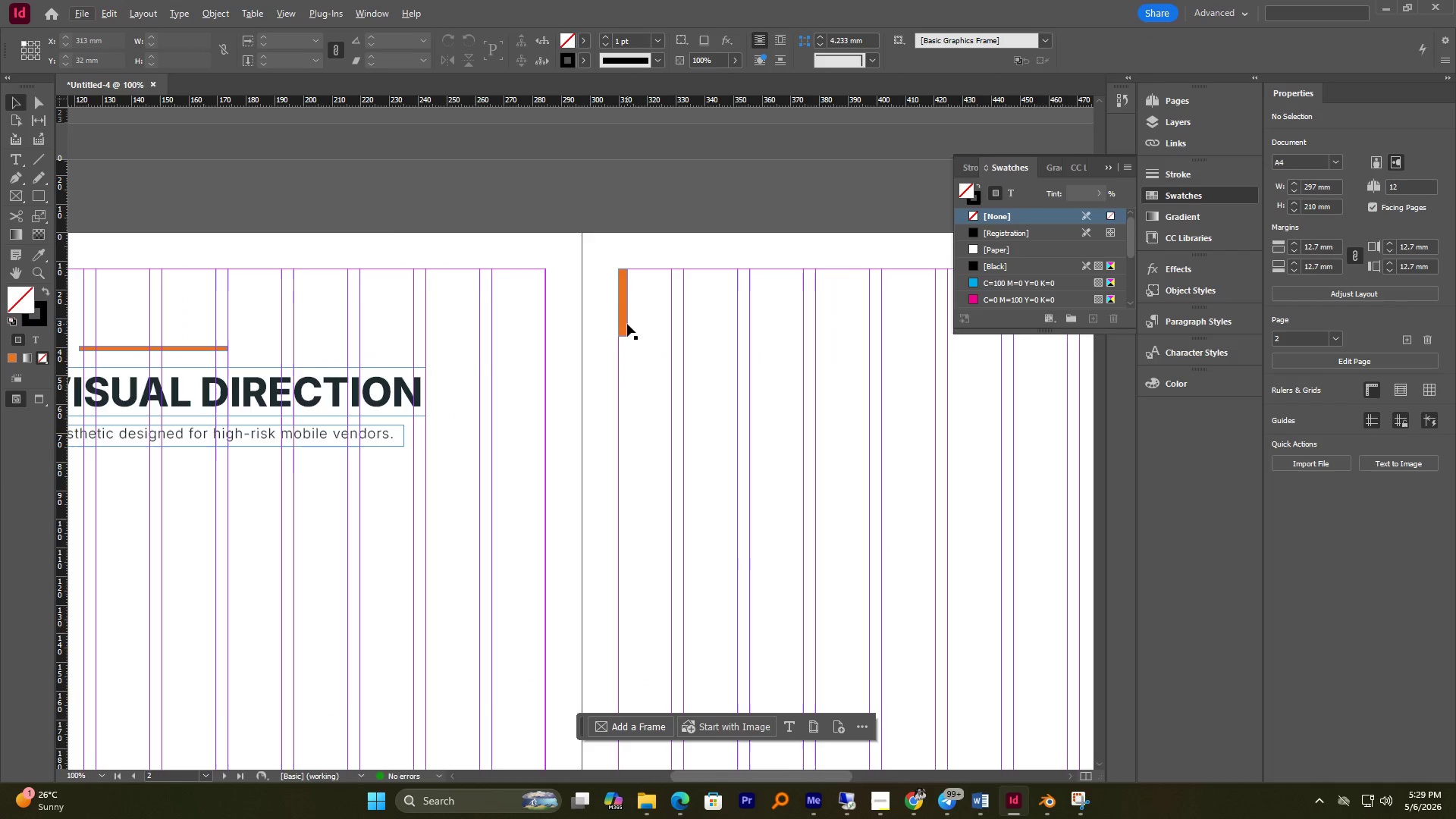 
left_click([627, 324])
 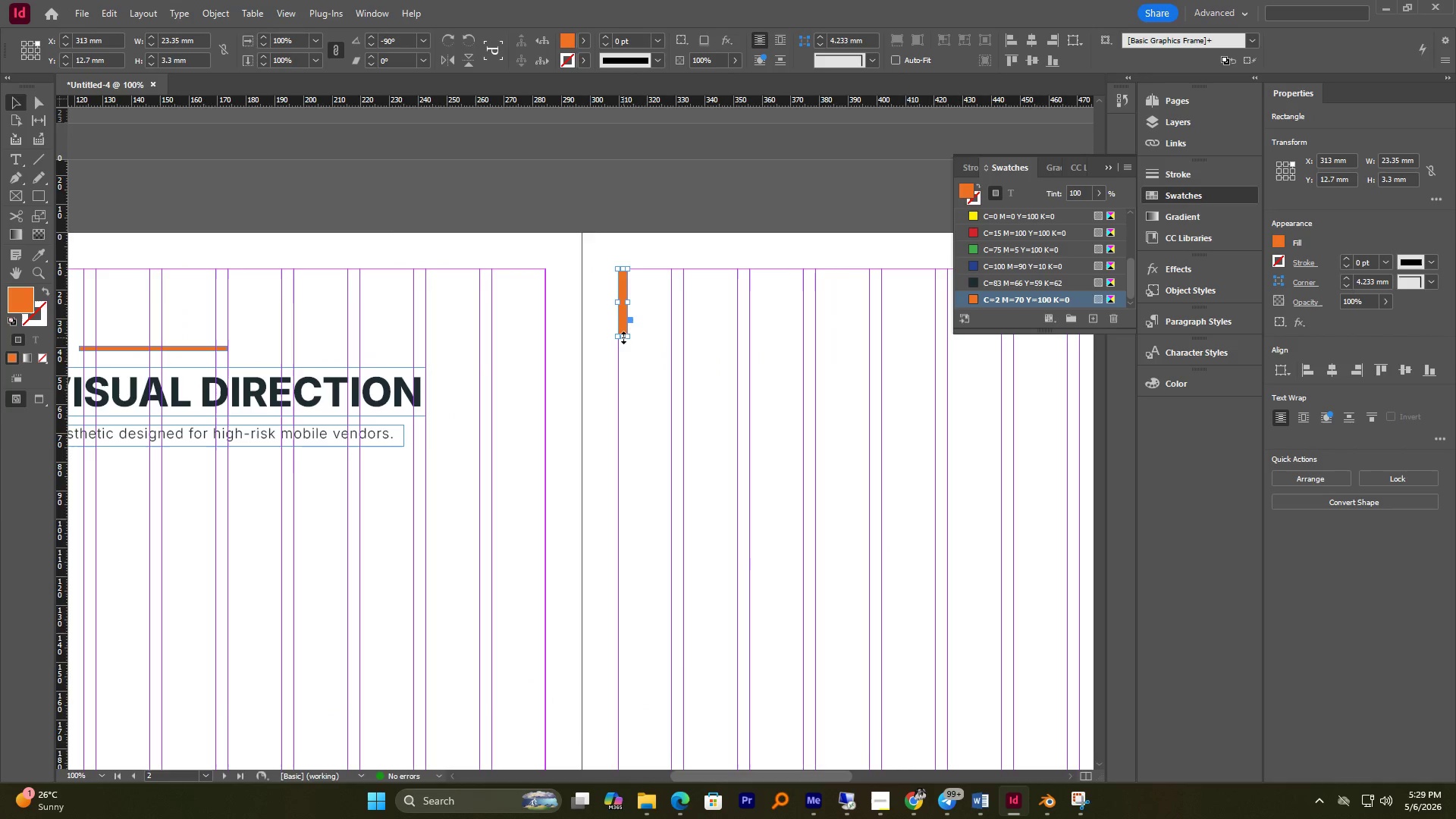 
left_click_drag(start_coordinate=[623, 337], to_coordinate=[626, 315])
 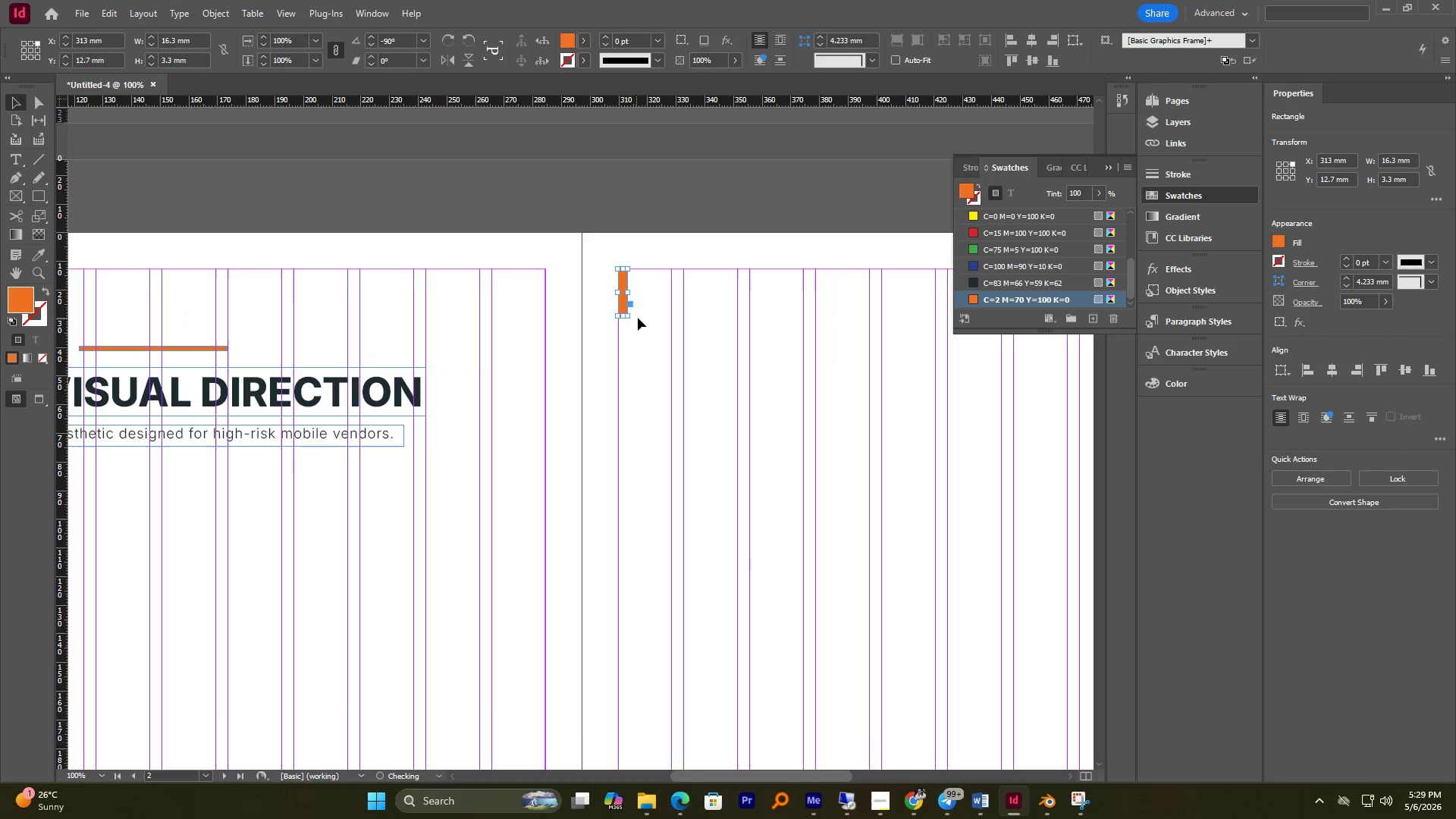 
left_click([640, 318])
 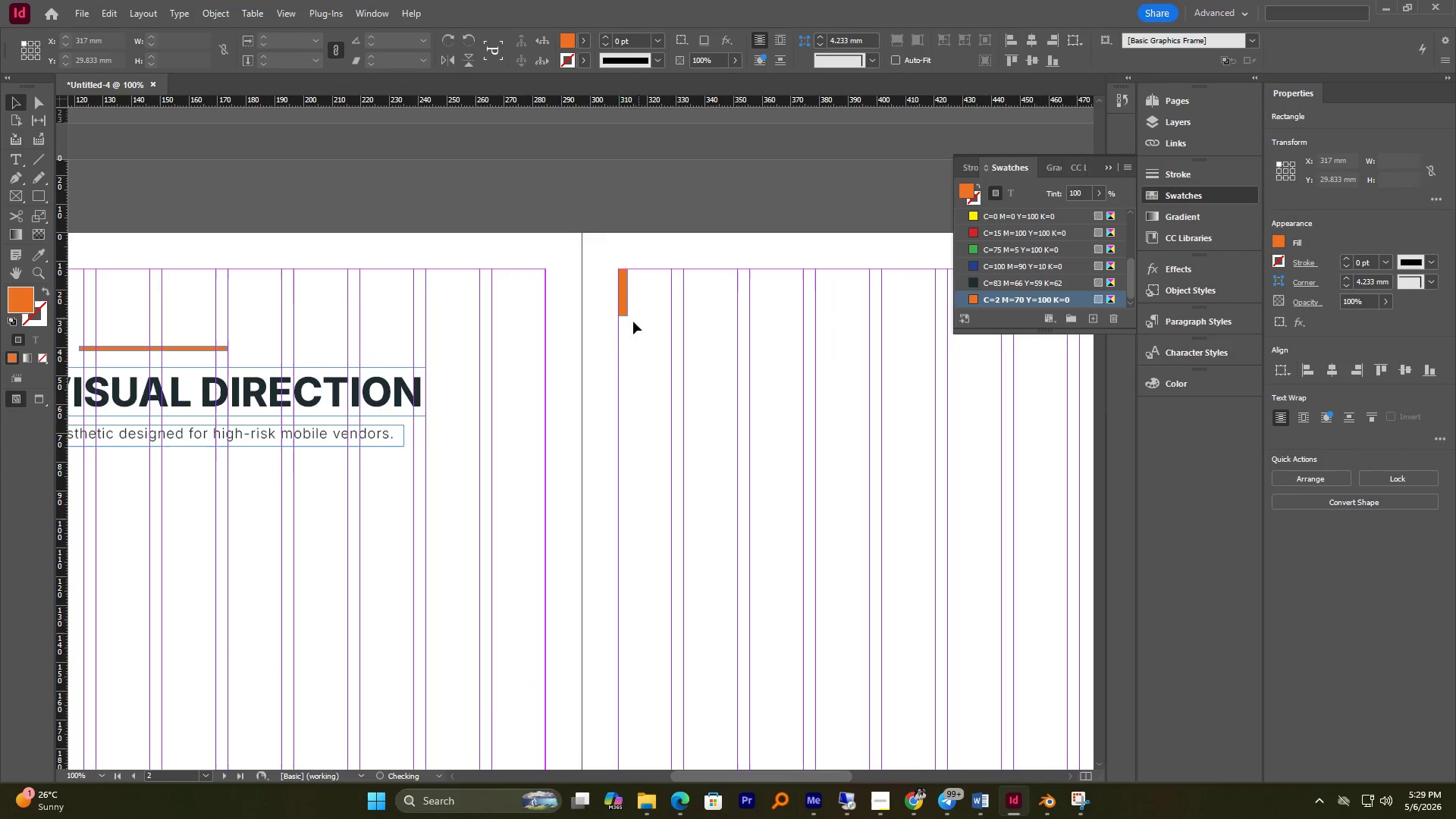 
hold_key(key=AltLeft, duration=1.11)
scroll: coordinate [624, 340], scroll_direction: down, amount: 2.0
 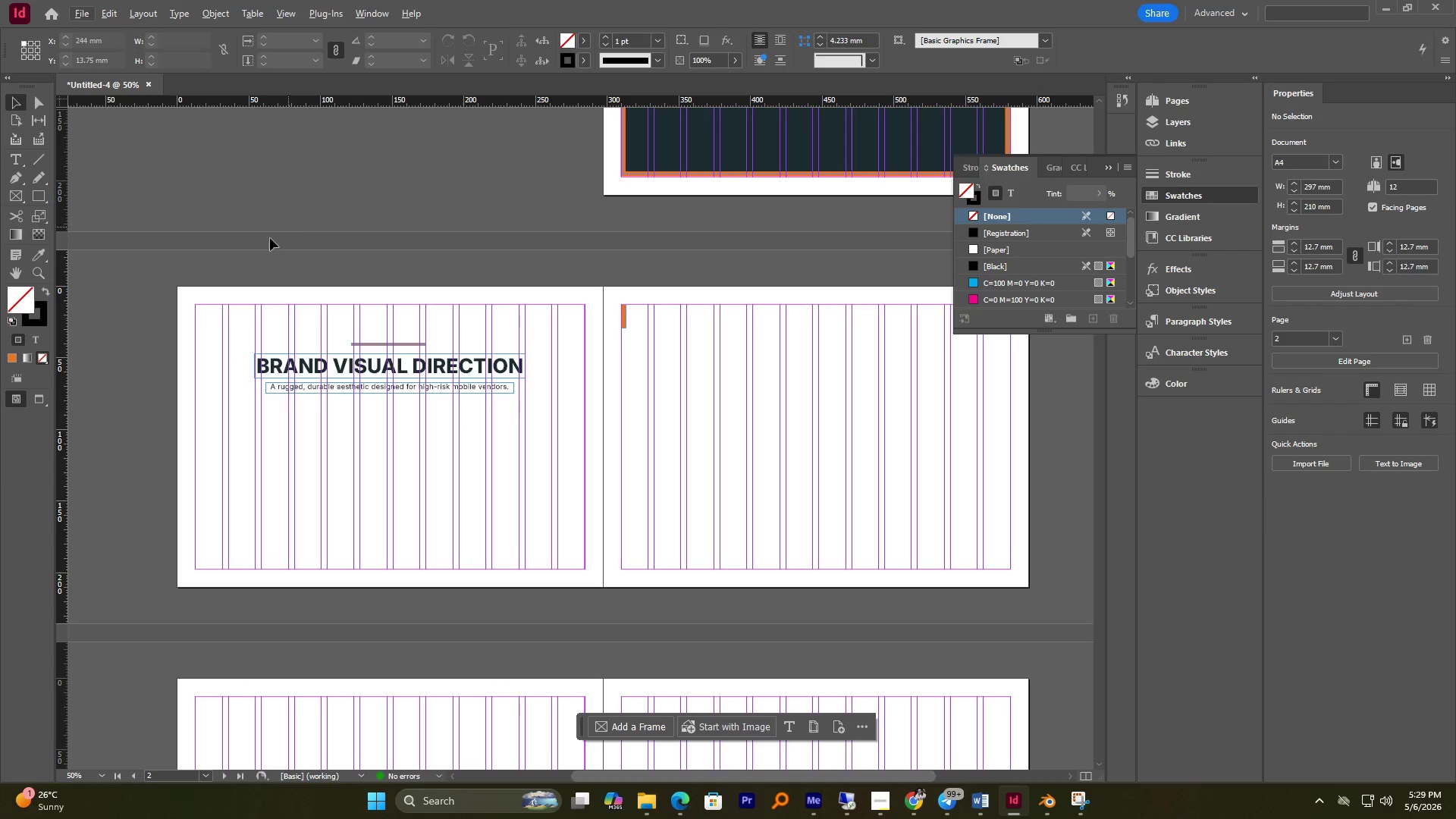 
left_click([316, 364])
 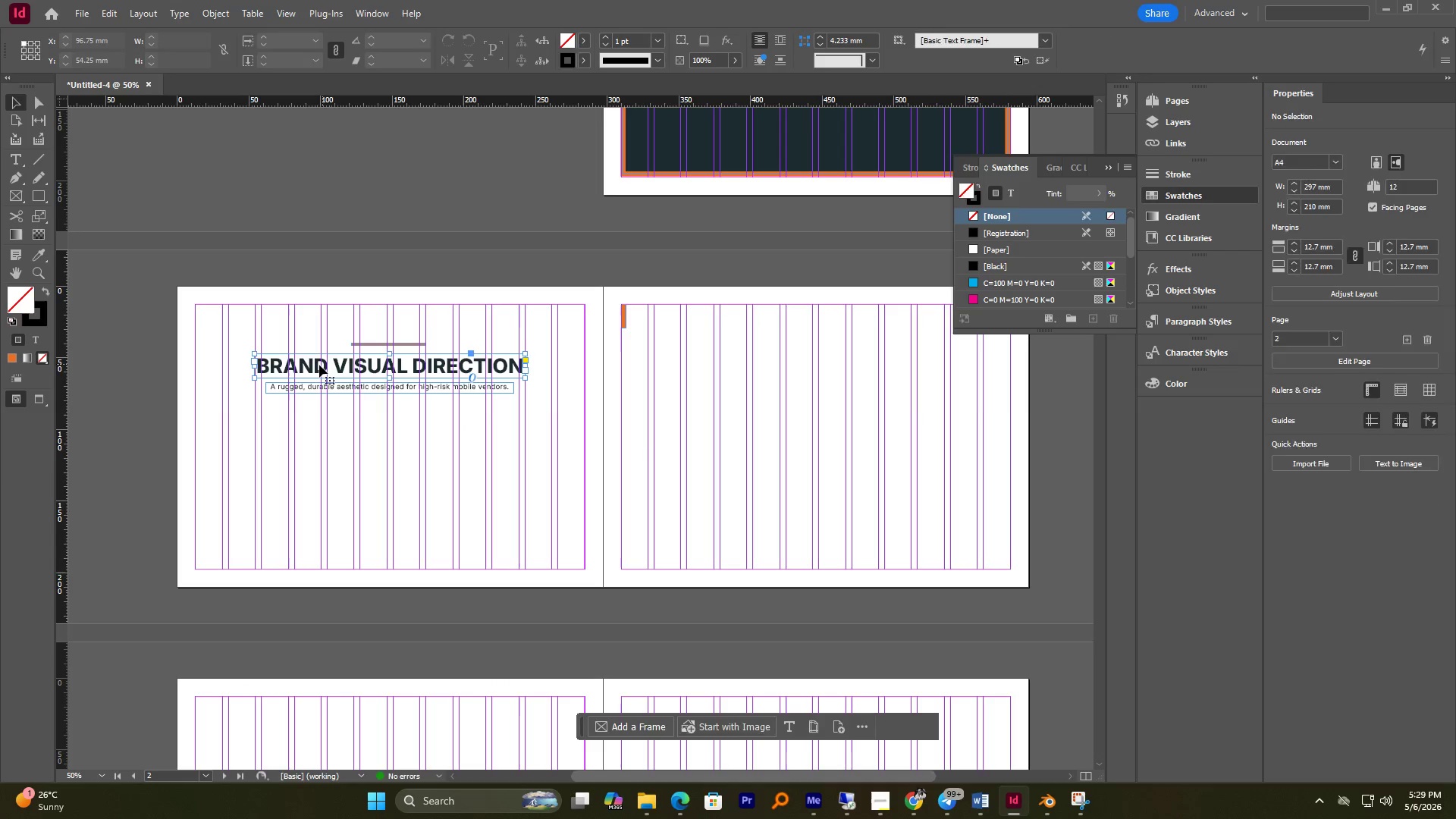 
left_click_drag(start_coordinate=[318, 365], to_coordinate=[695, 315])
 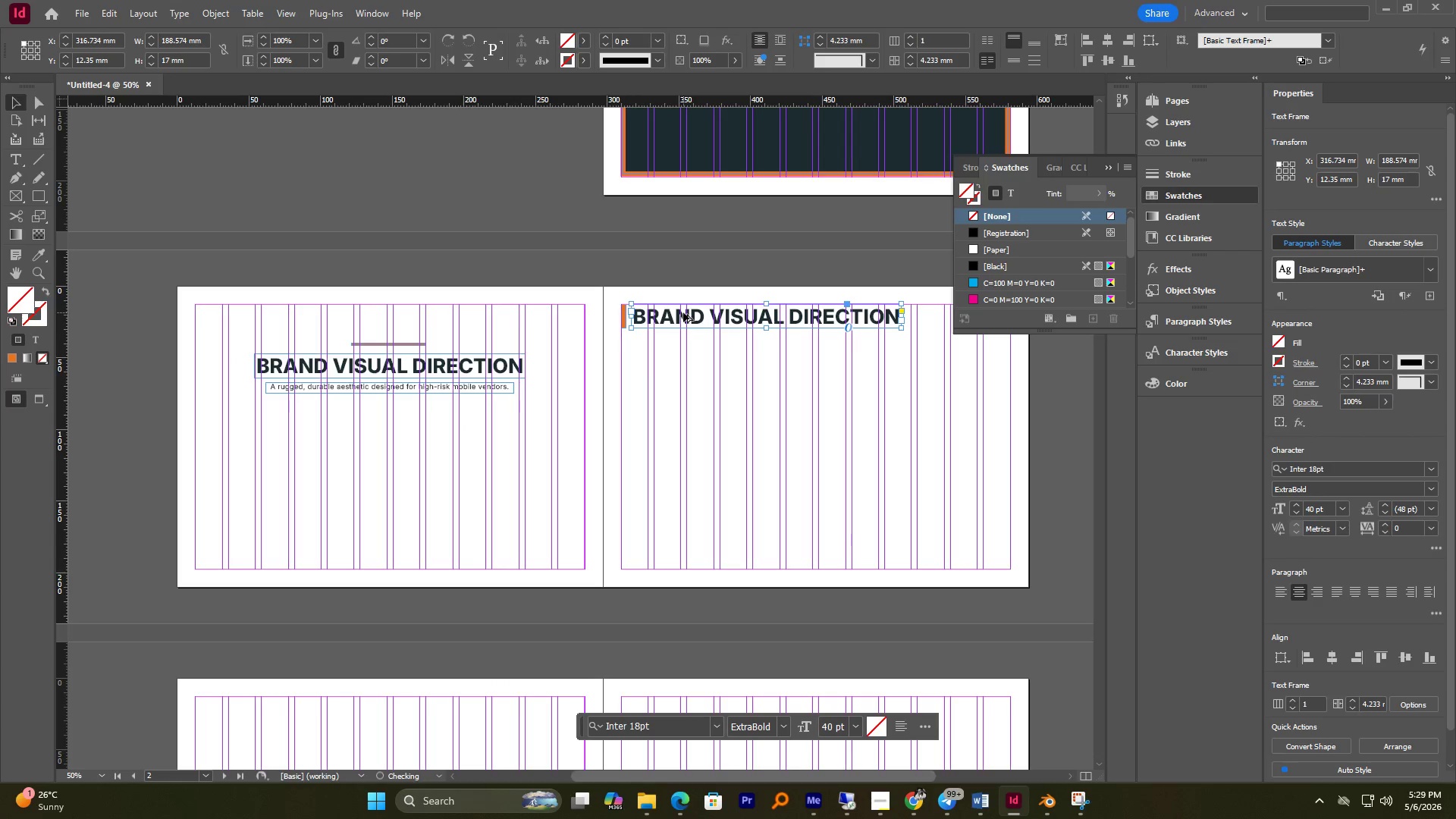 
hold_key(key=AltLeft, duration=2.78)
 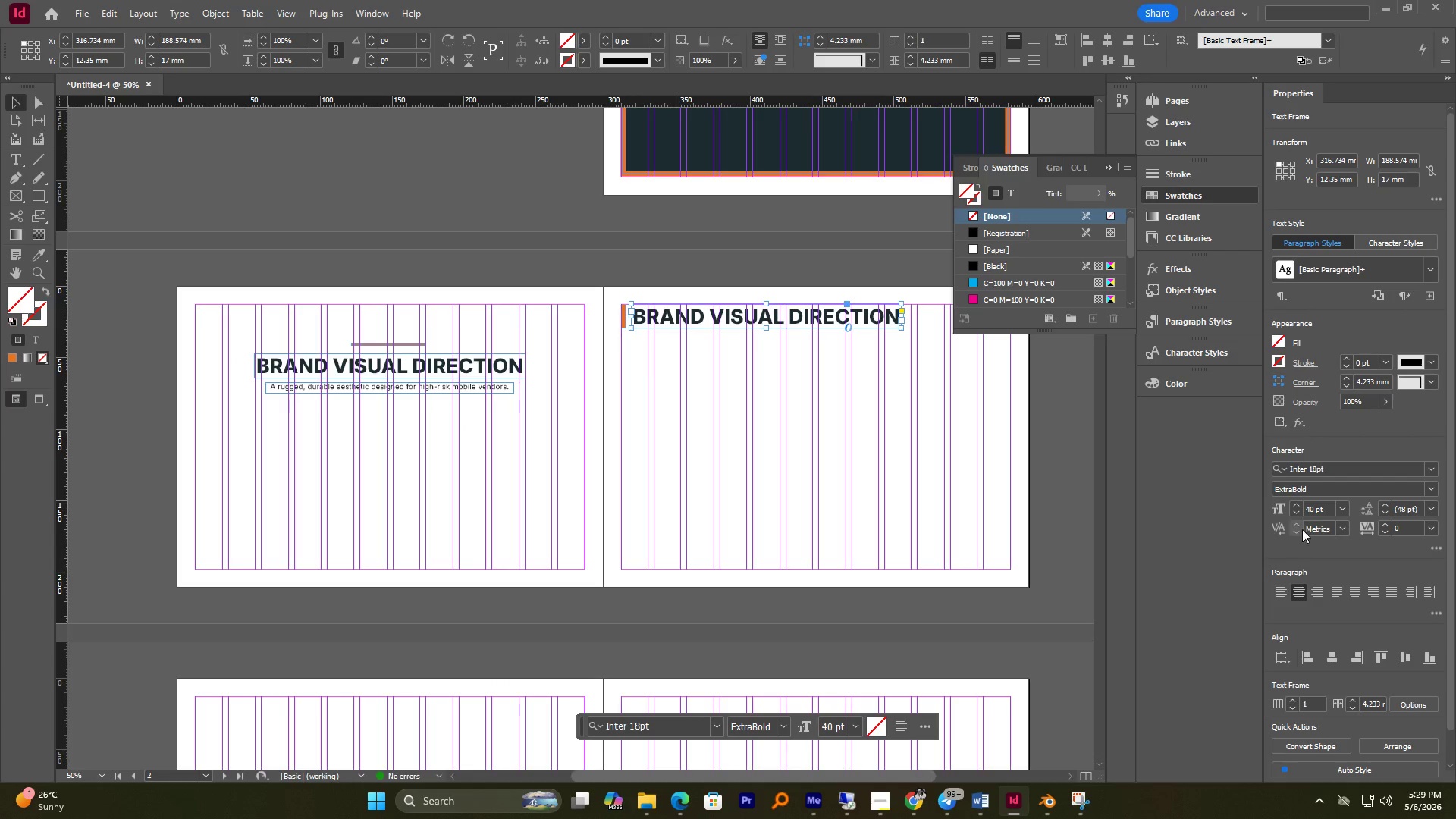 
double_click([1310, 507])
 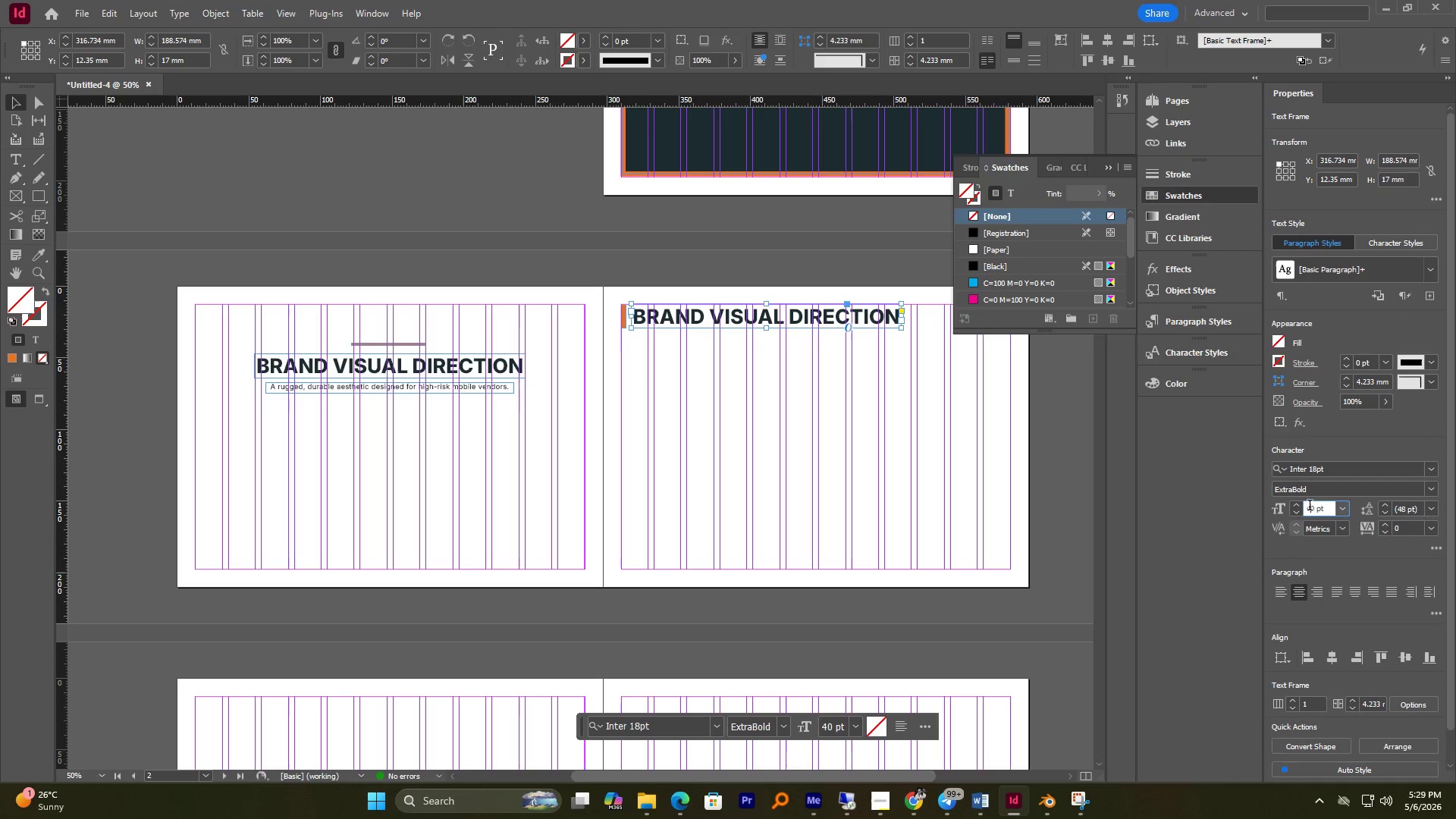 
triple_click([1310, 507])
 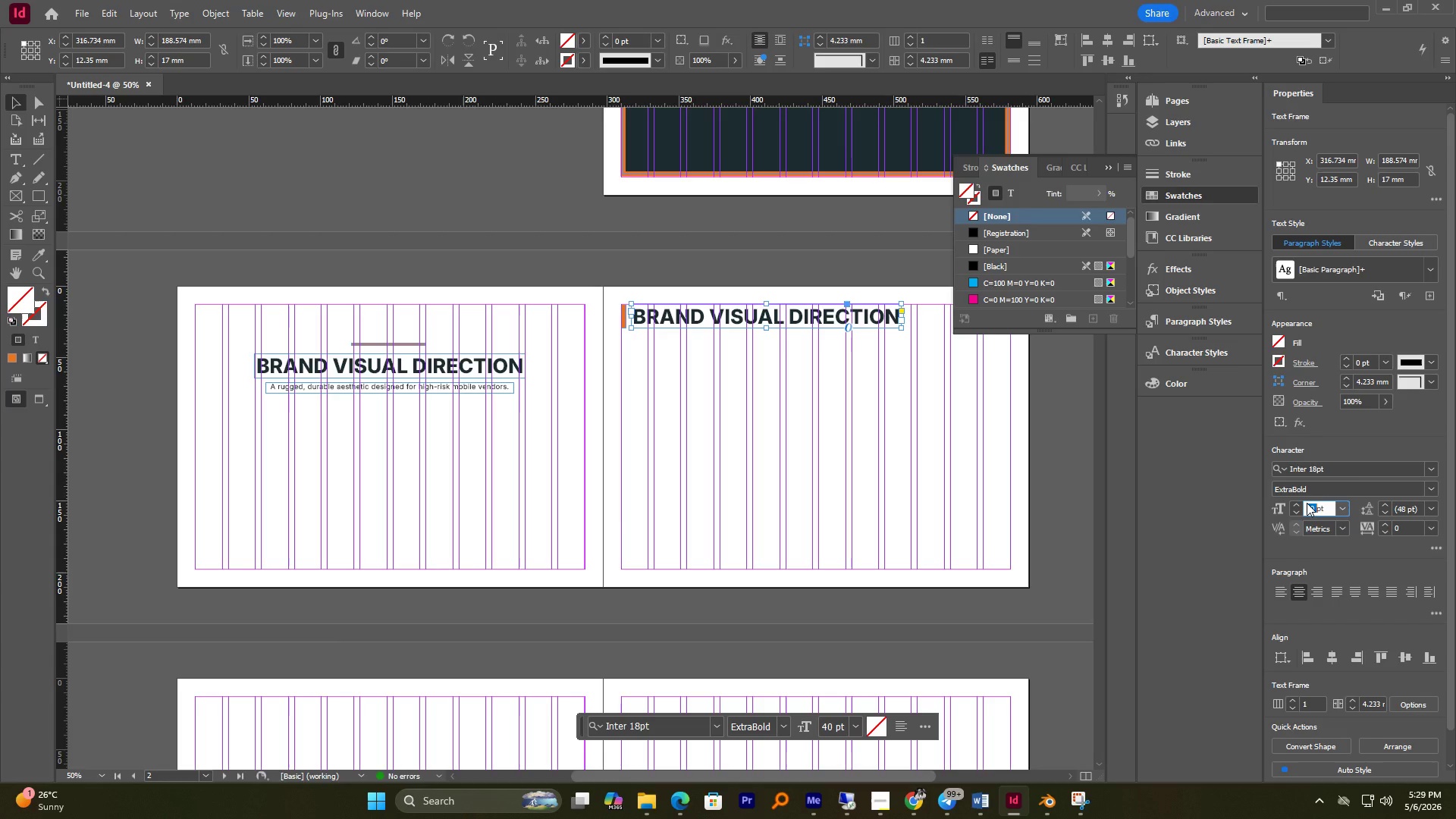 
key(Numpad3)
 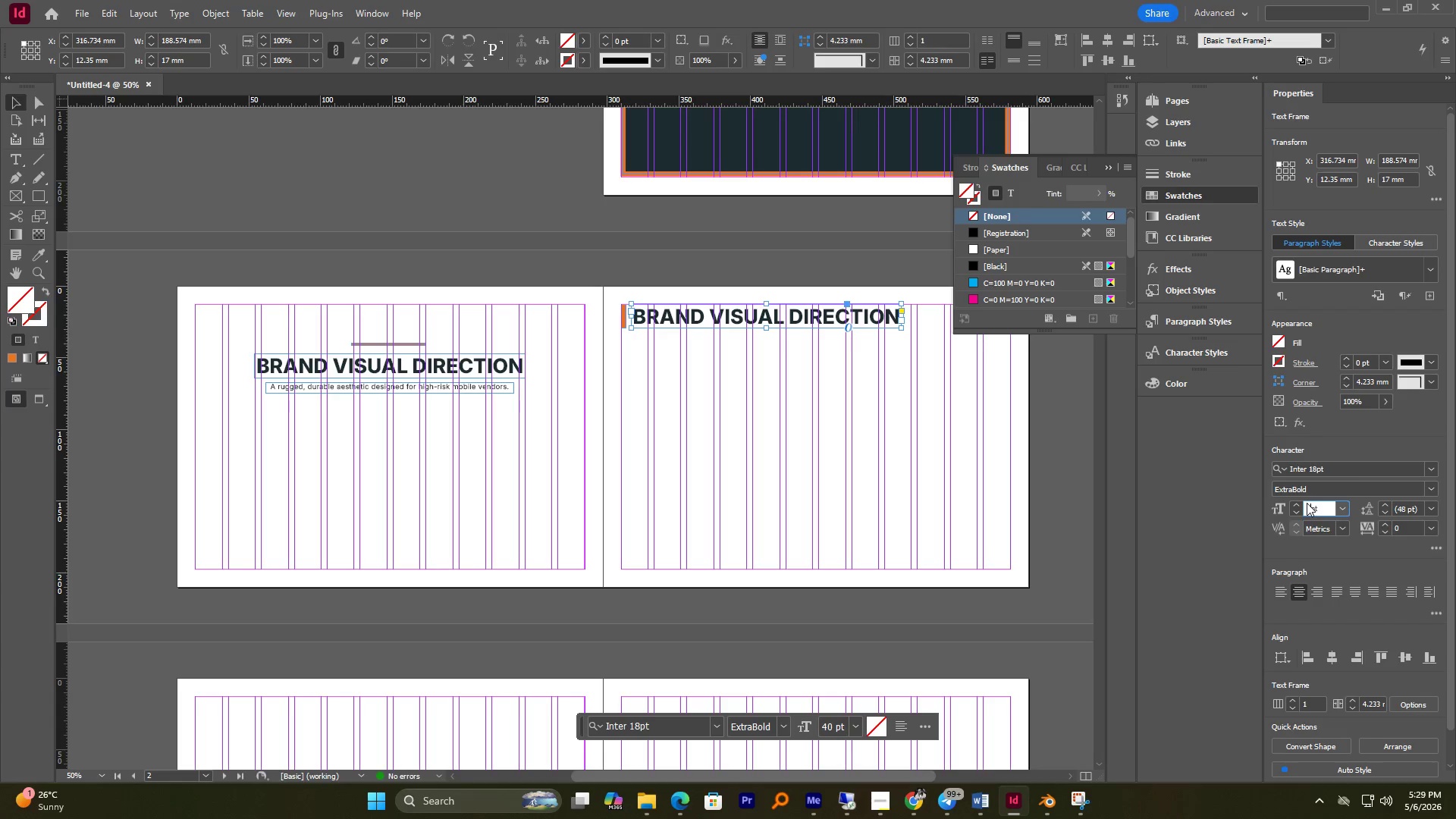 
key(Numpad5)
 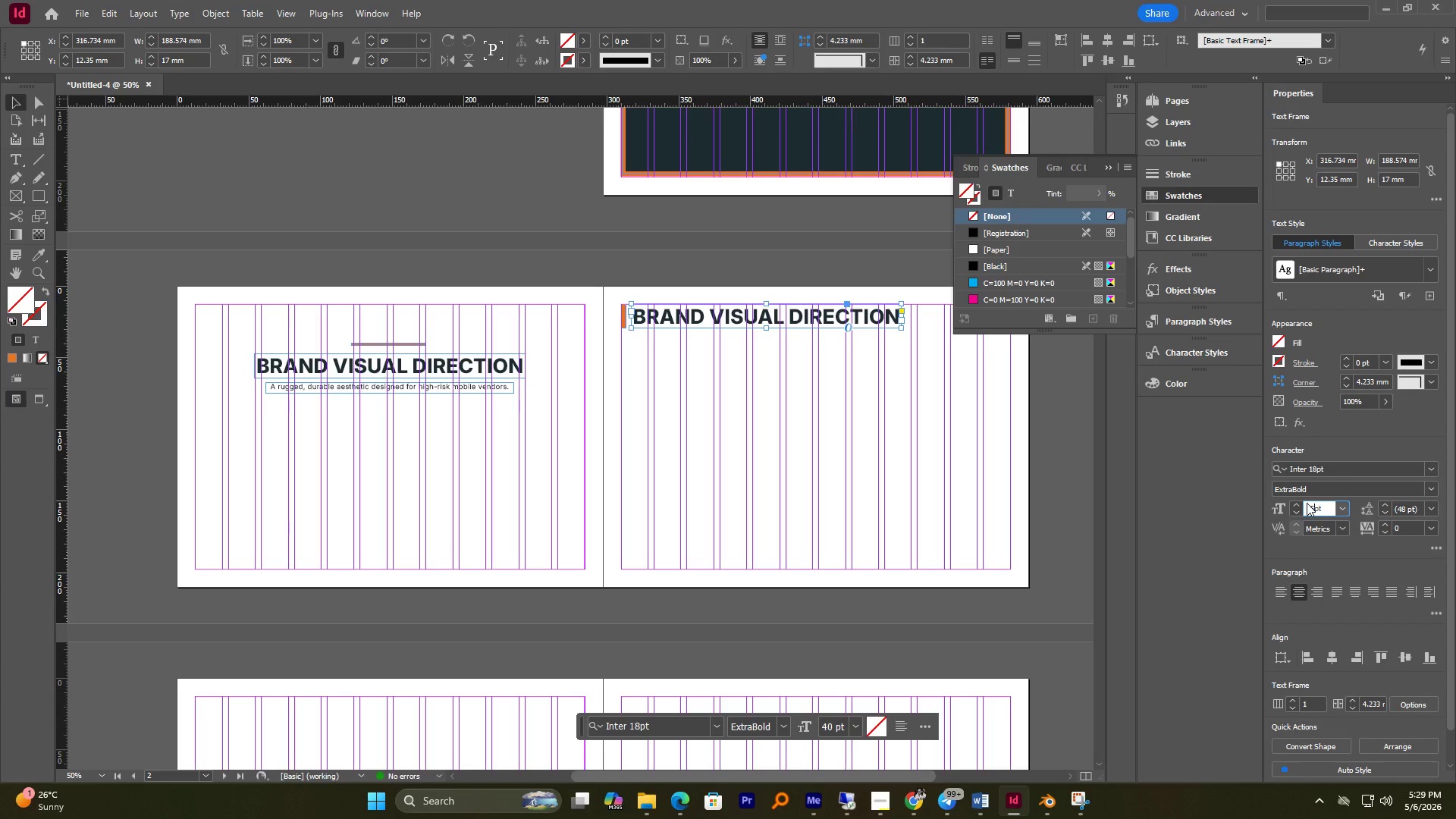 
key(NumpadEnter)
 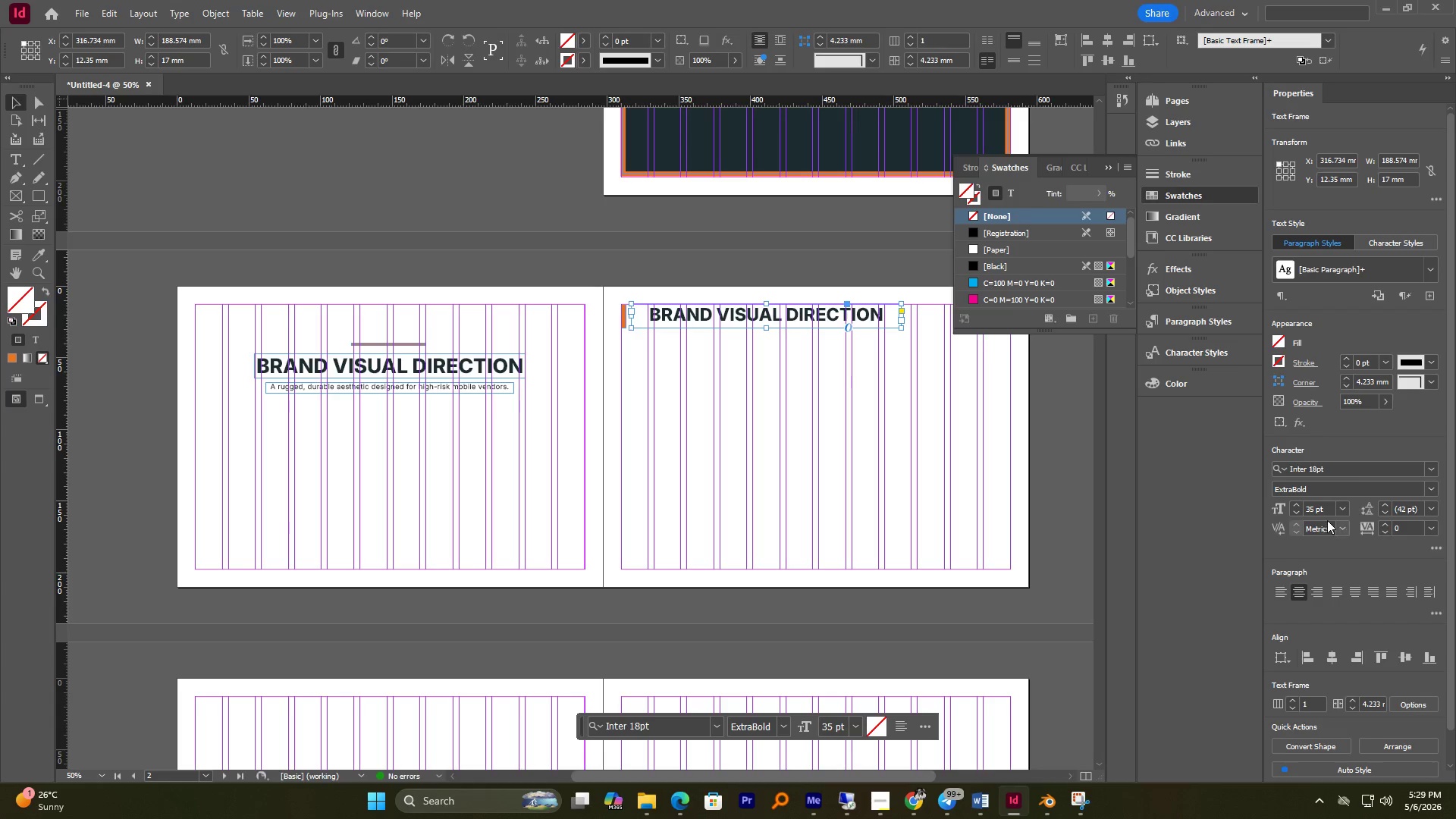 
double_click([1309, 507])
 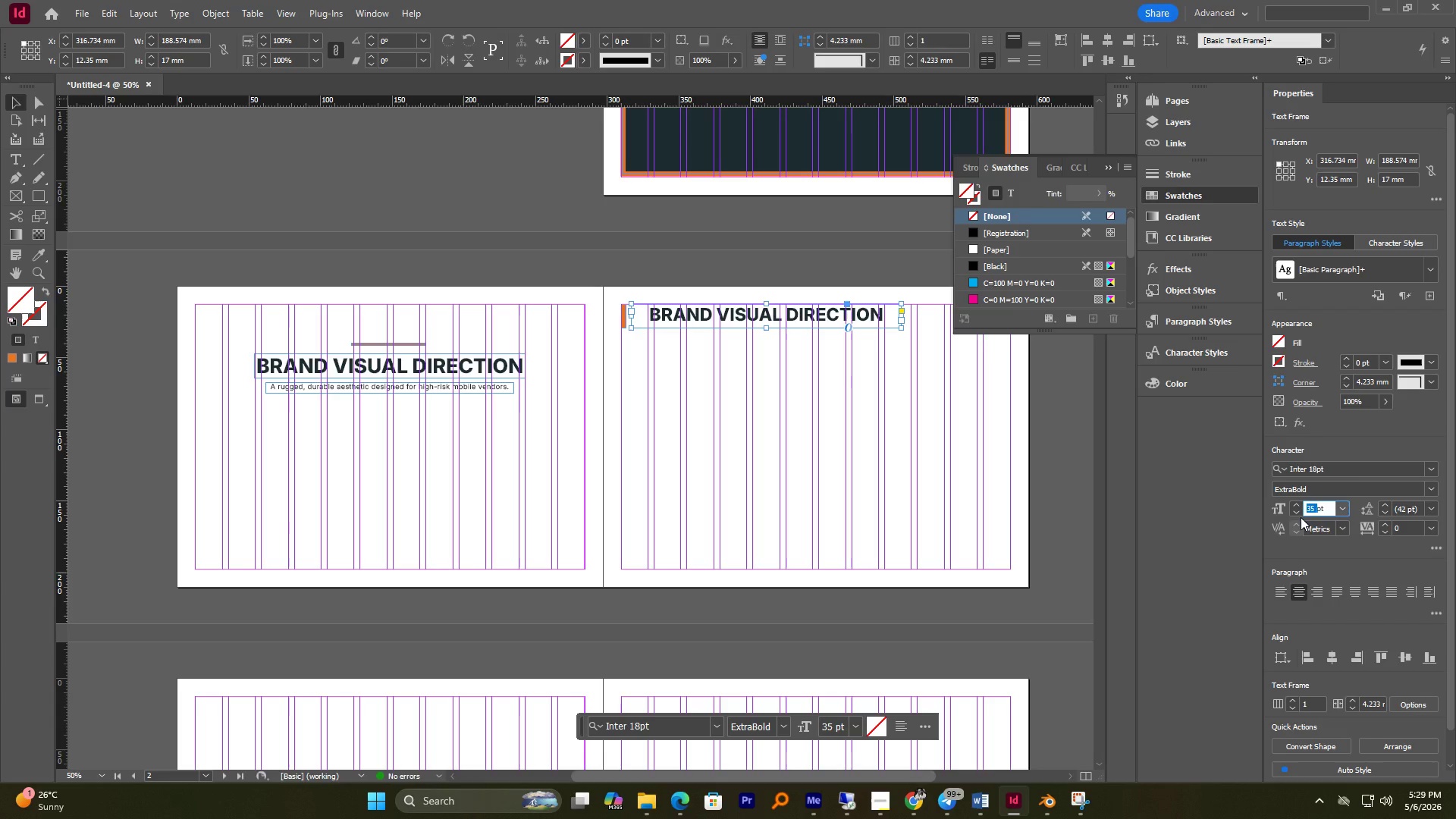 
key(Numpad3)
 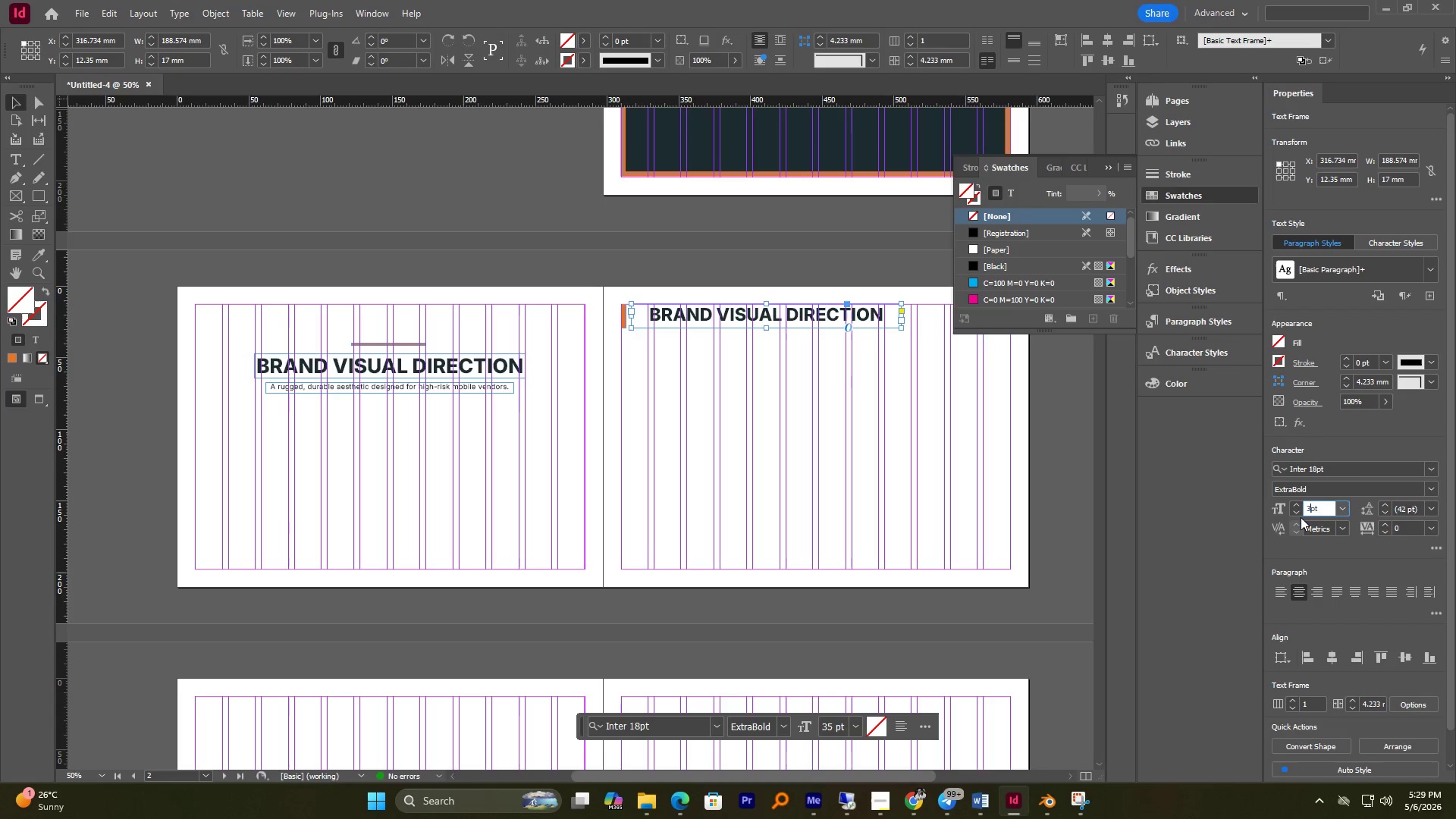 
key(Numpad0)
 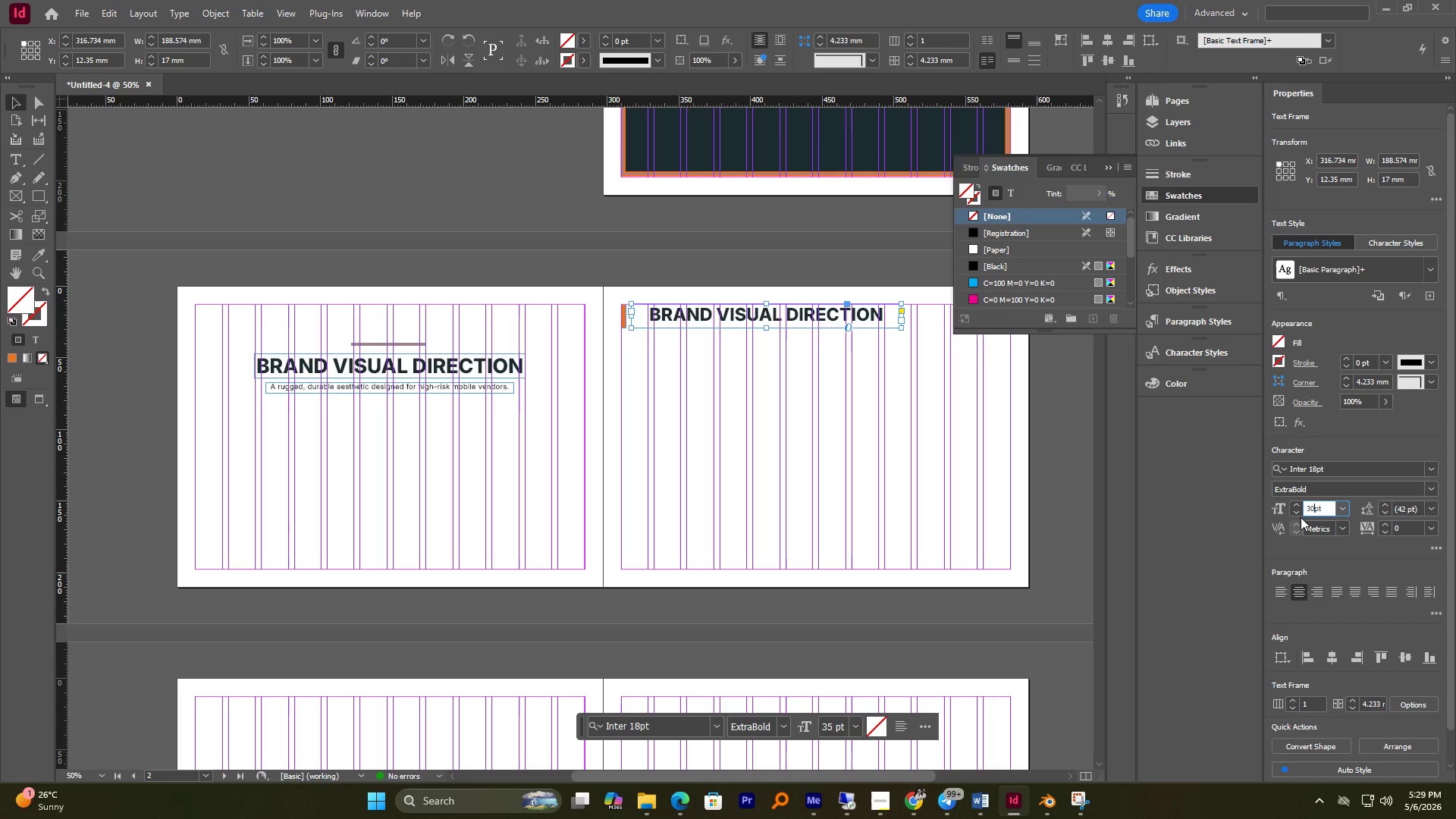 
key(NumpadEnter)
 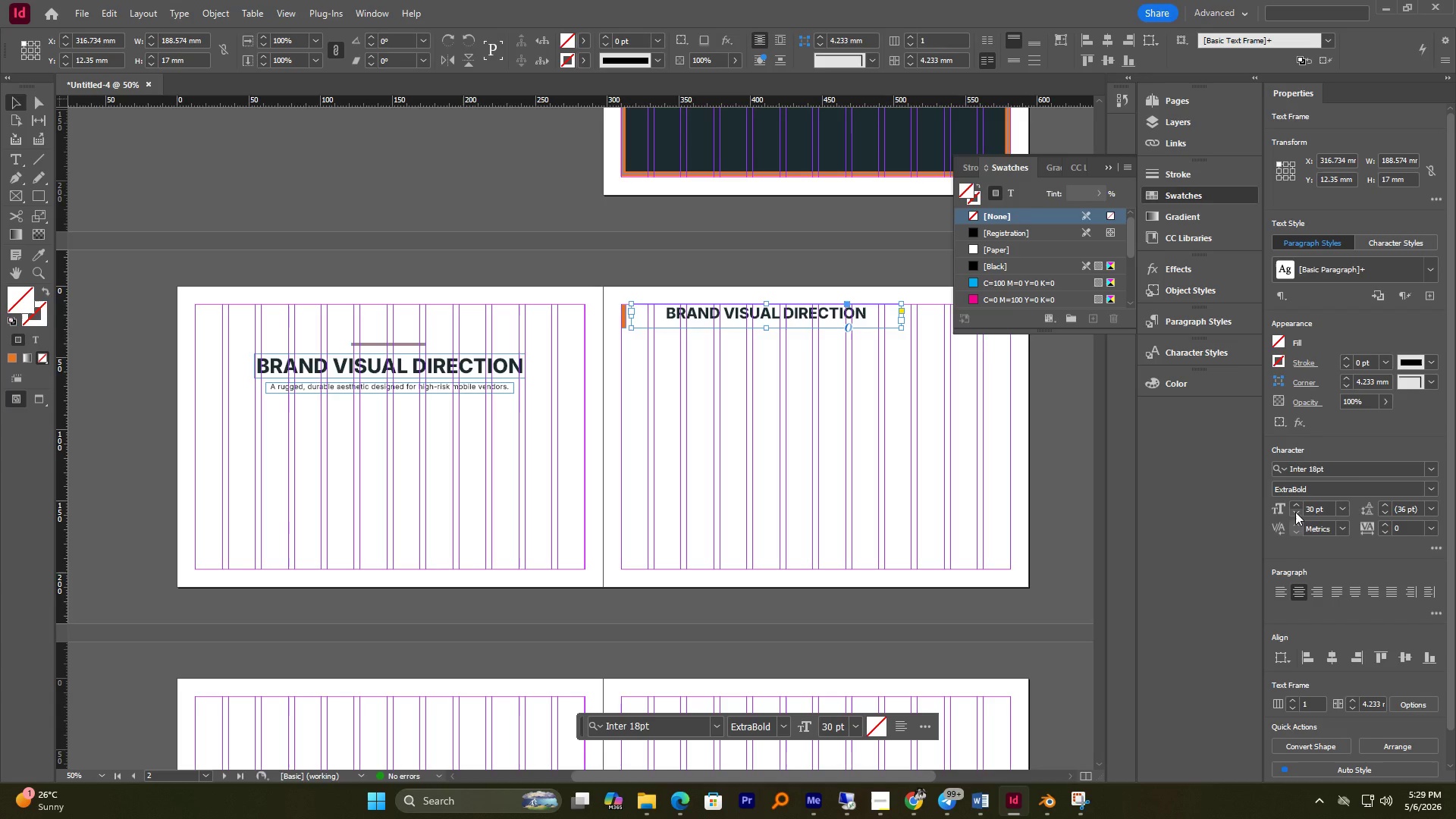 
hold_key(key=AltLeft, duration=0.72)
scroll: coordinate [745, 340], scroll_direction: up, amount: 1.0
 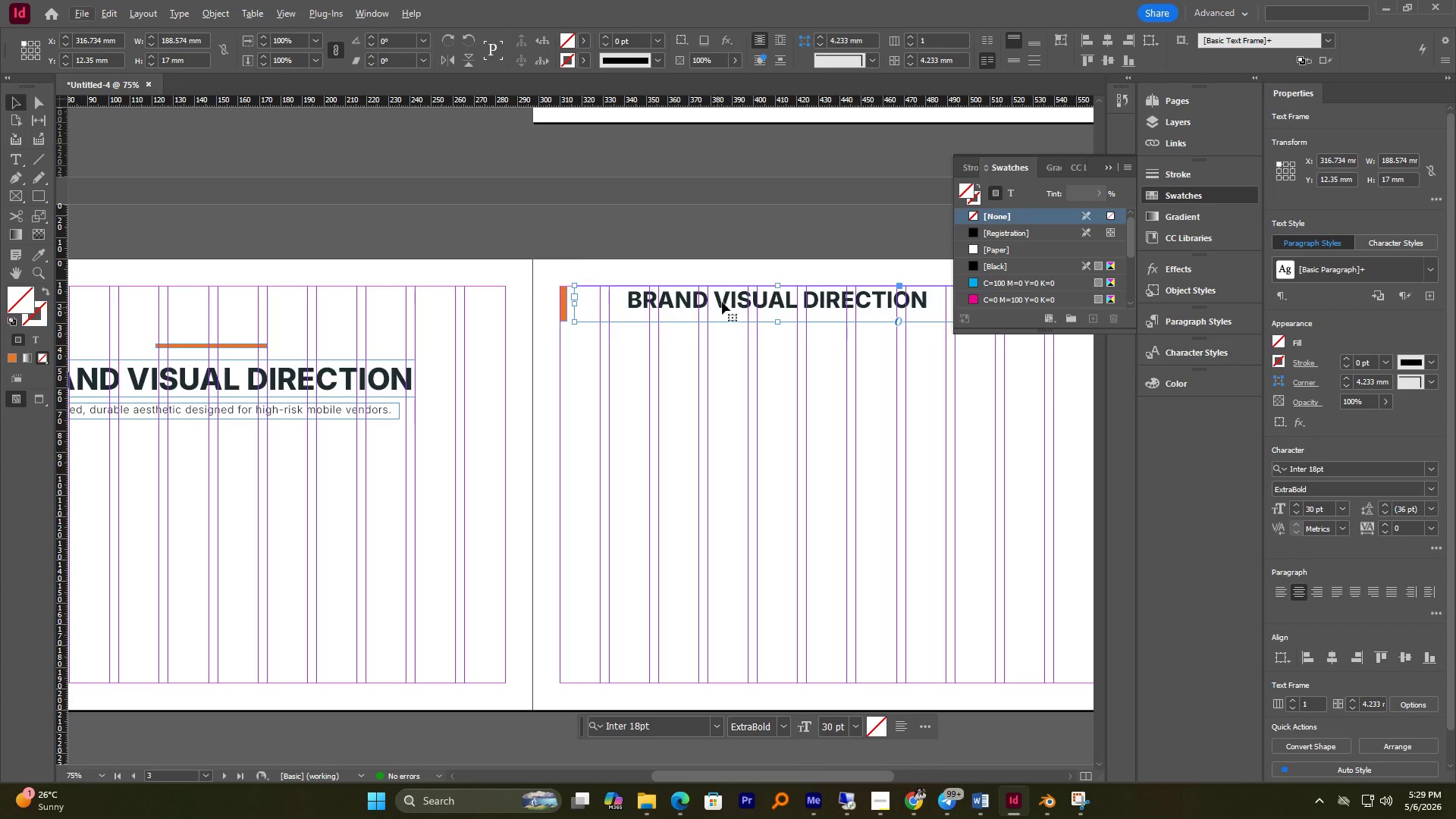 
left_click_drag(start_coordinate=[726, 299], to_coordinate=[701, 302])
 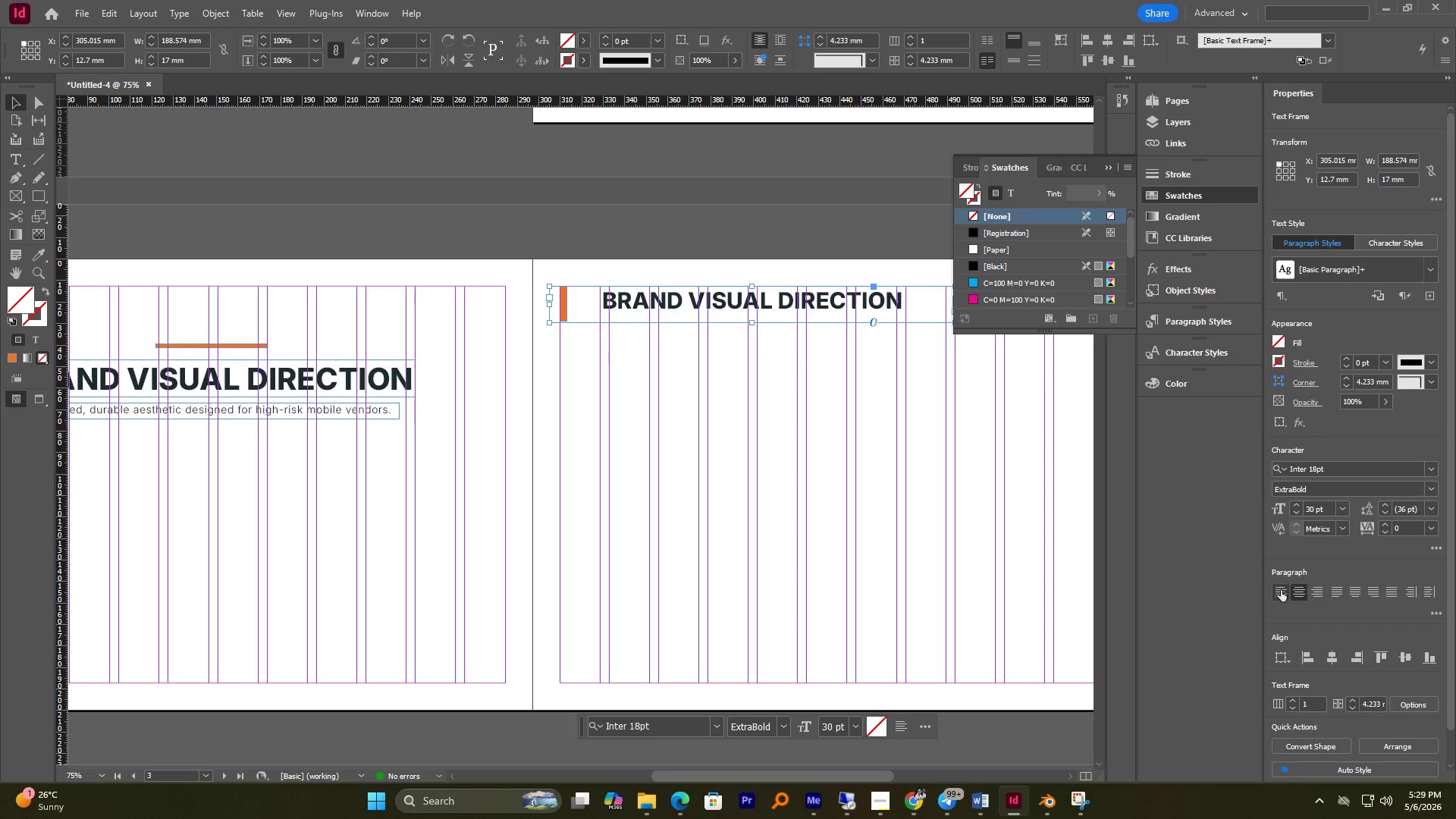 
left_click_drag(start_coordinate=[619, 301], to_coordinate=[642, 297])
 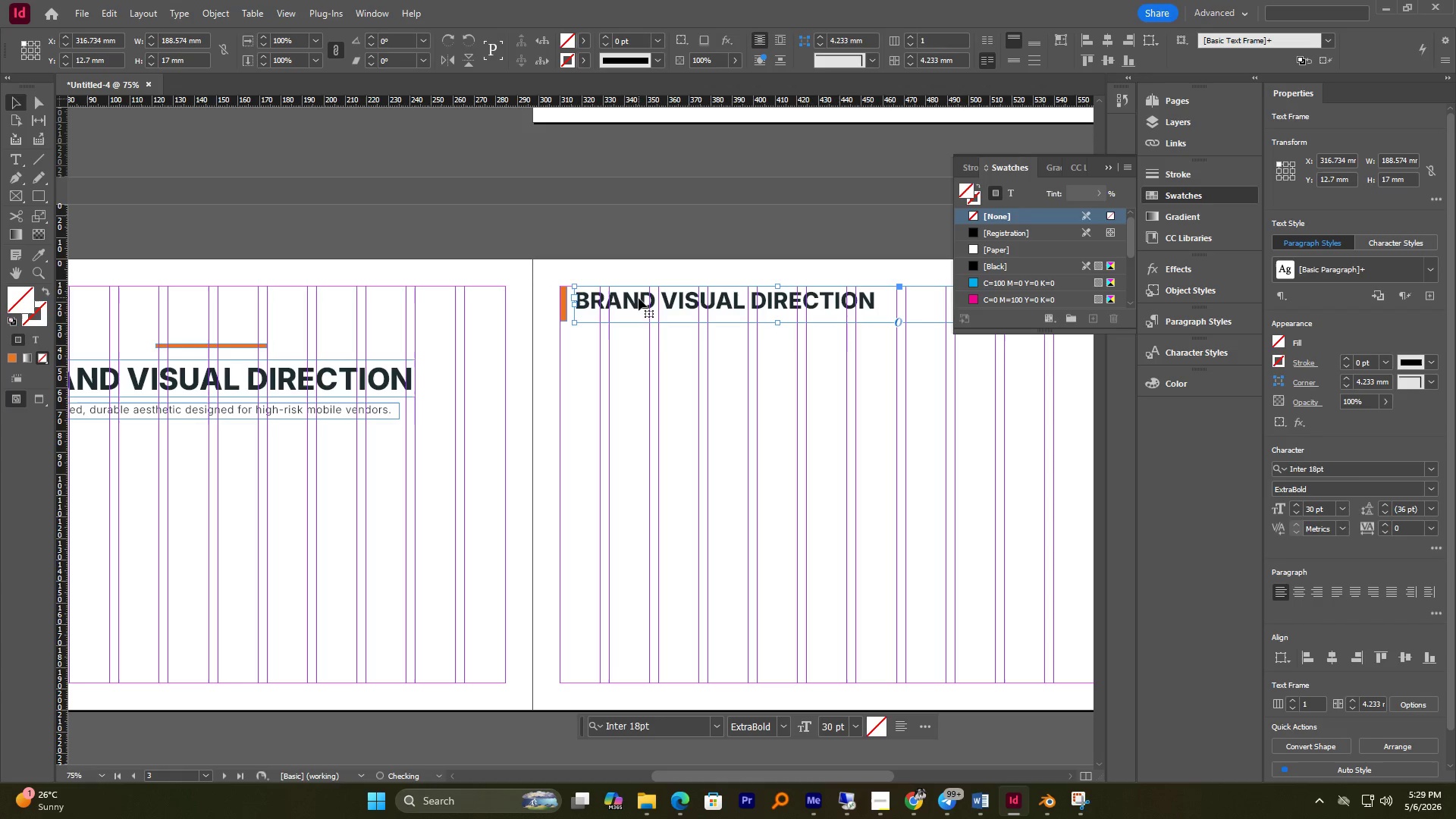 
hold_key(key=ShiftLeft, duration=2.33)
 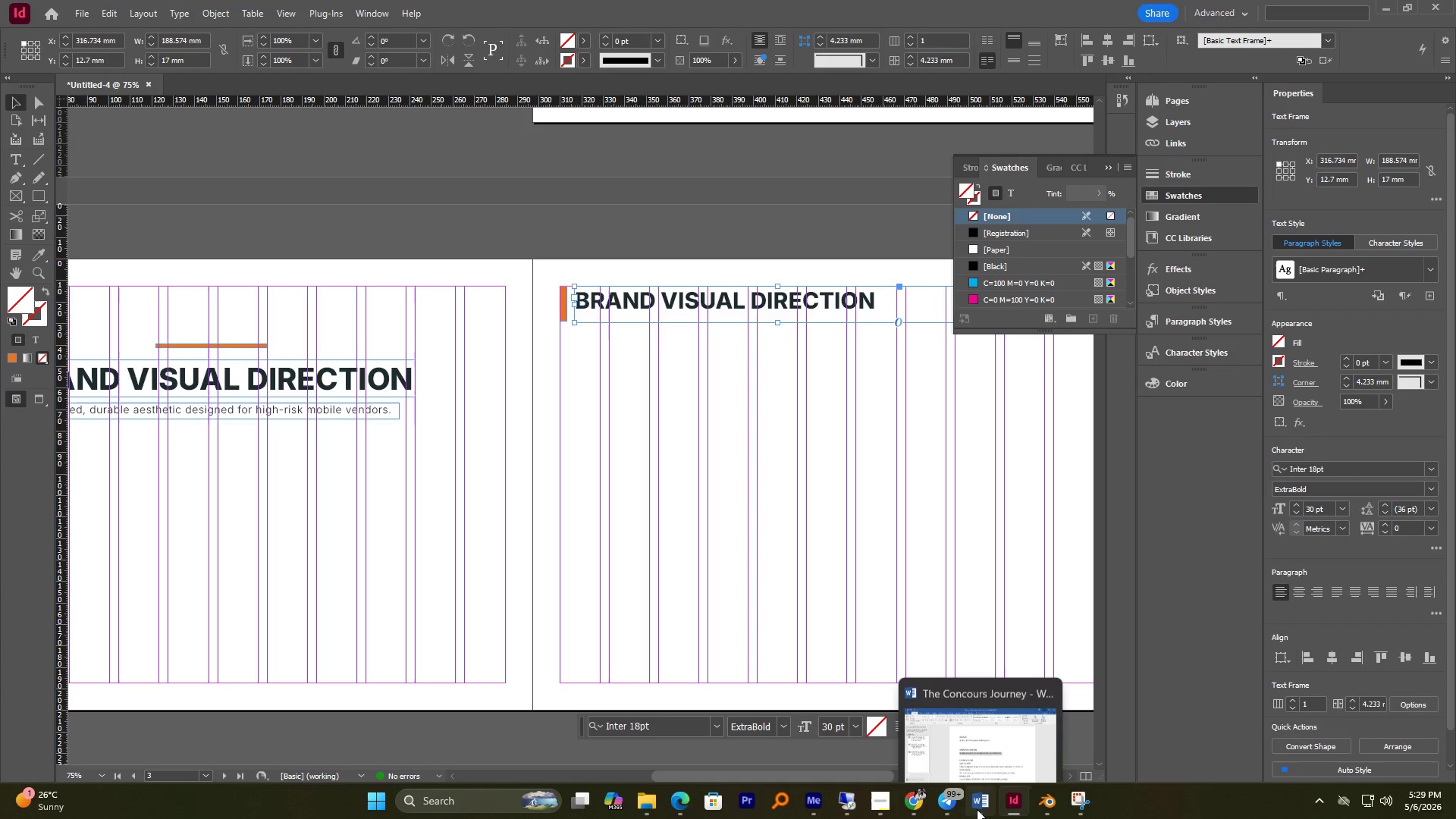 
left_click([977, 809])
 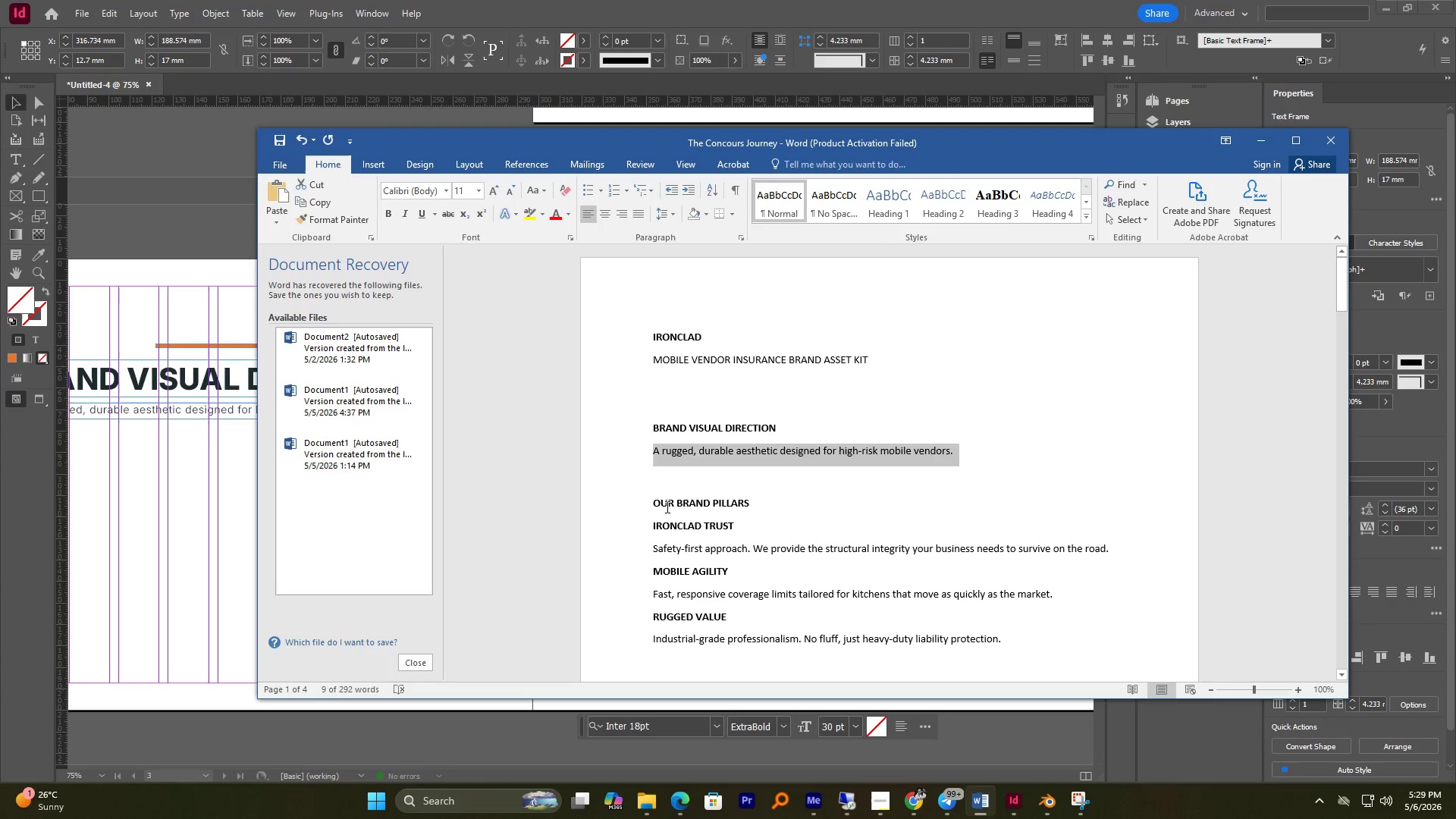 
left_click_drag(start_coordinate=[659, 503], to_coordinate=[772, 501])
 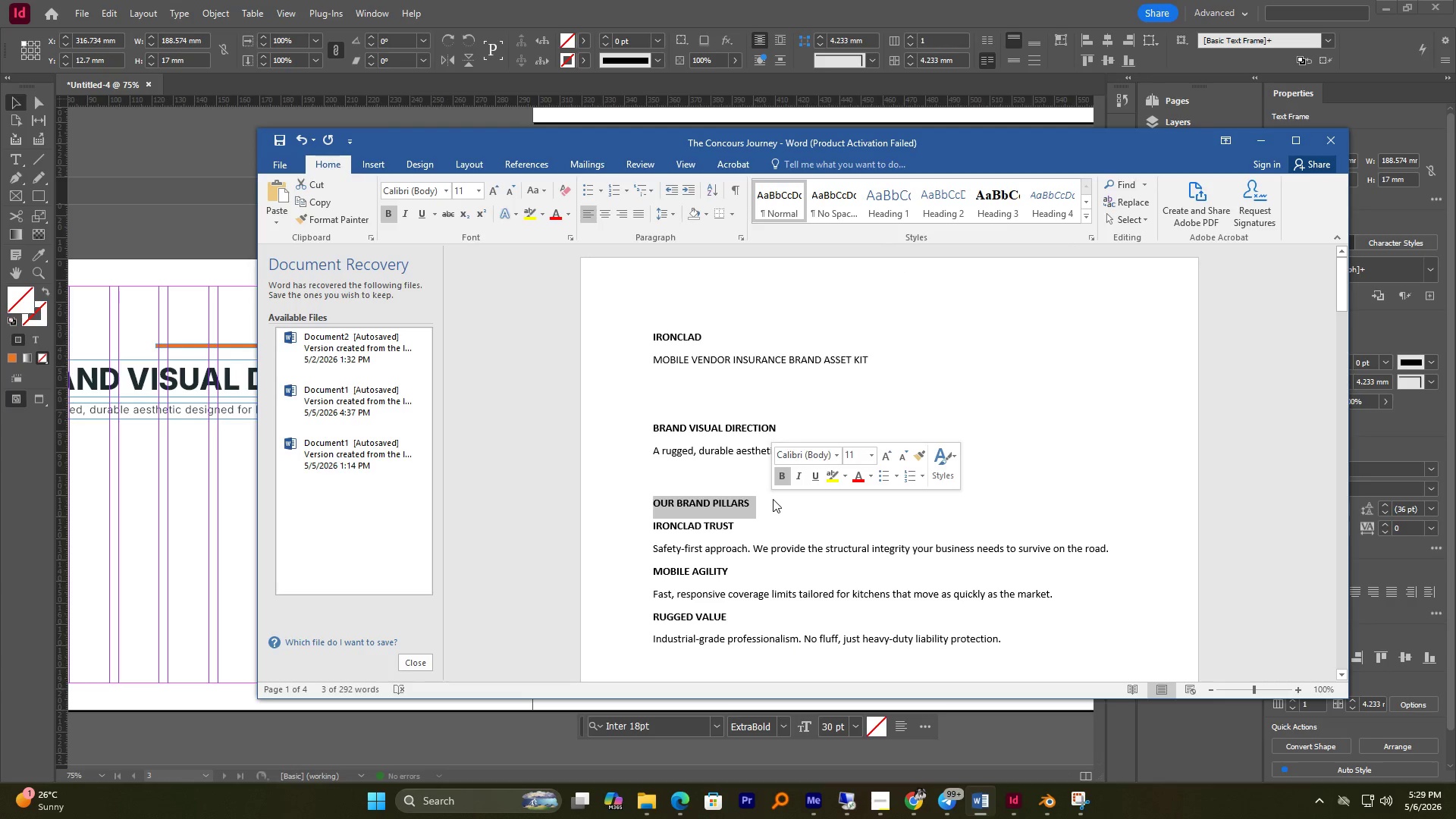 
key(Control+C)
 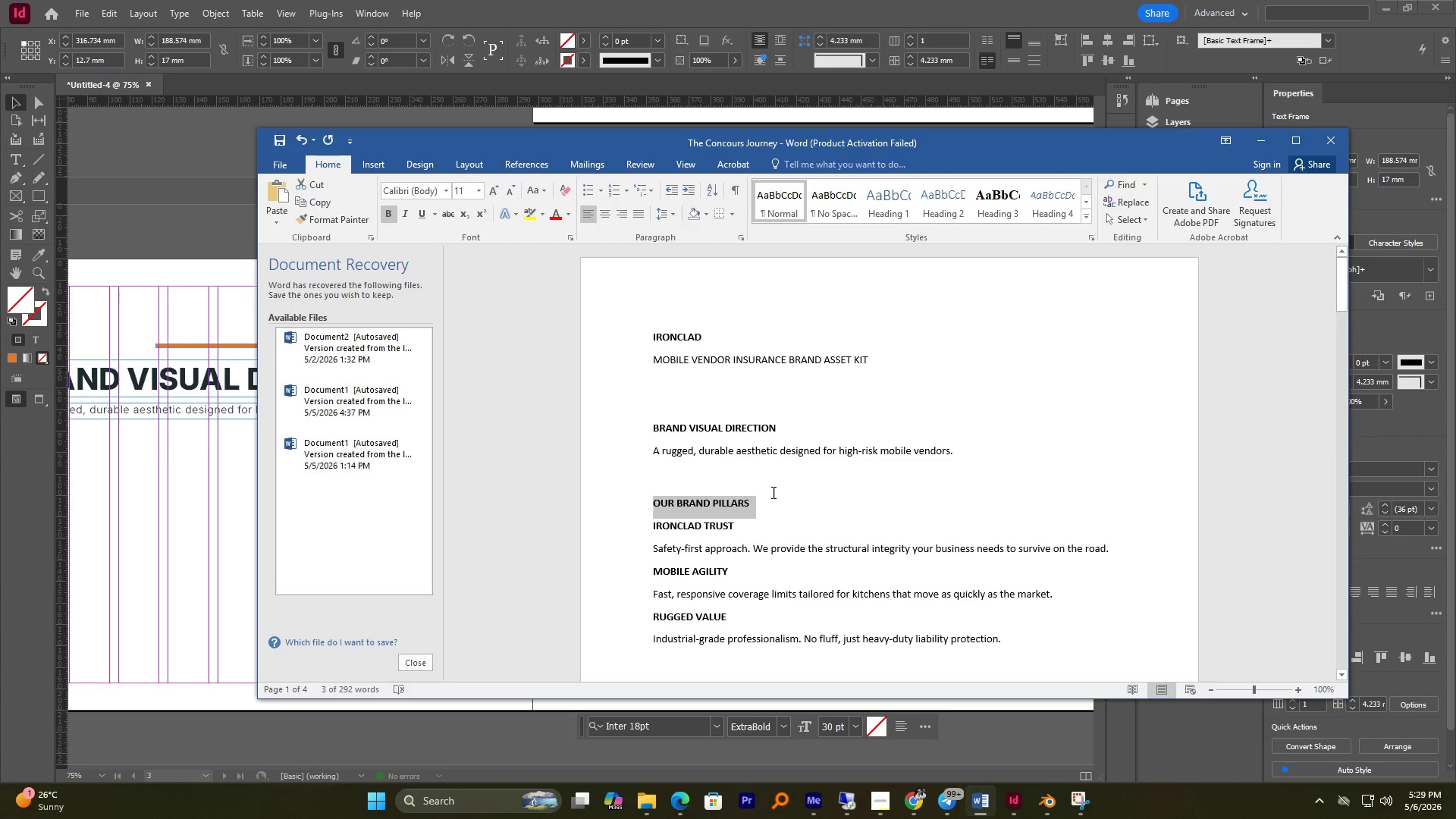 
key(Control+C)
 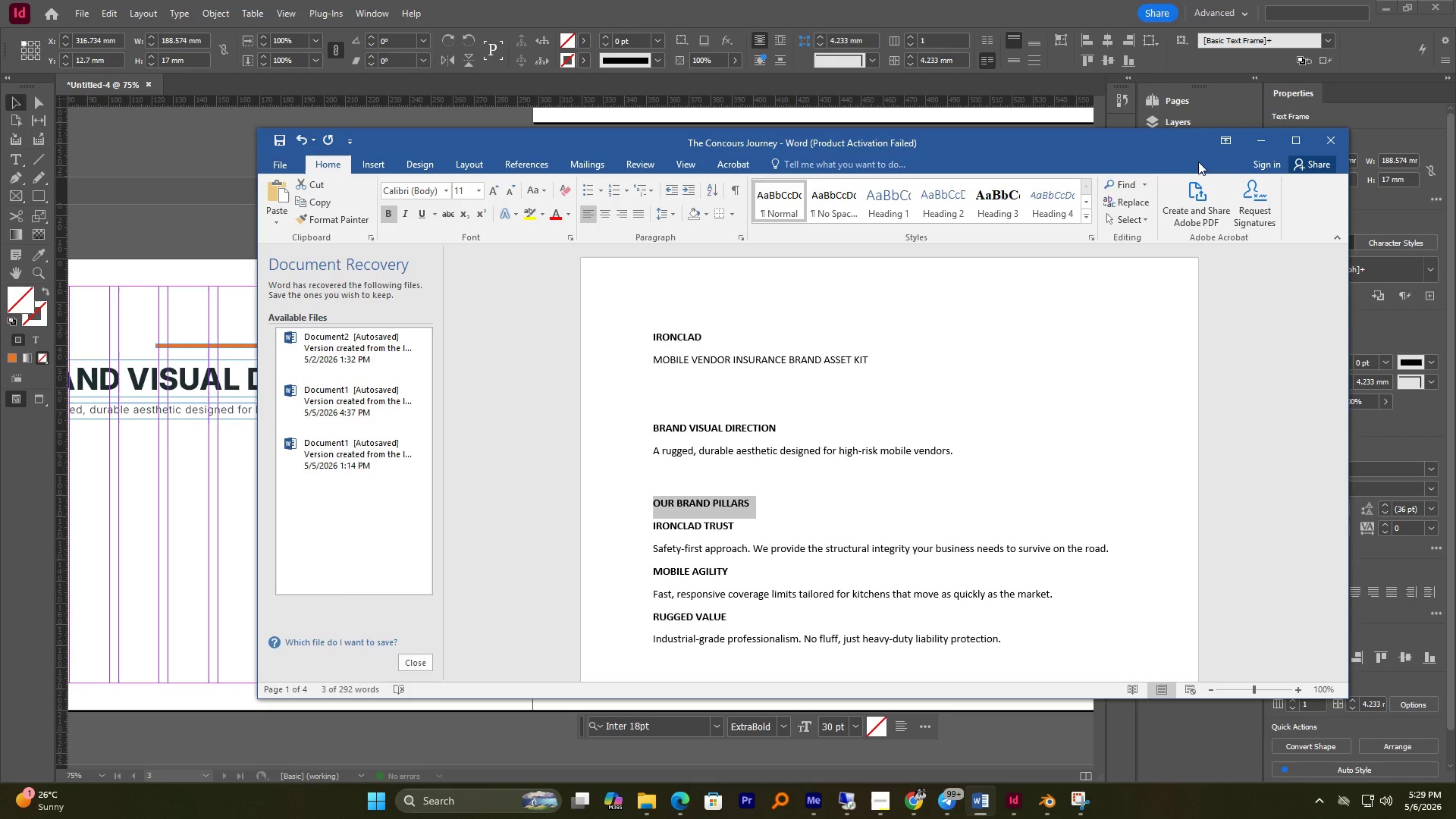 
left_click([1253, 142])
 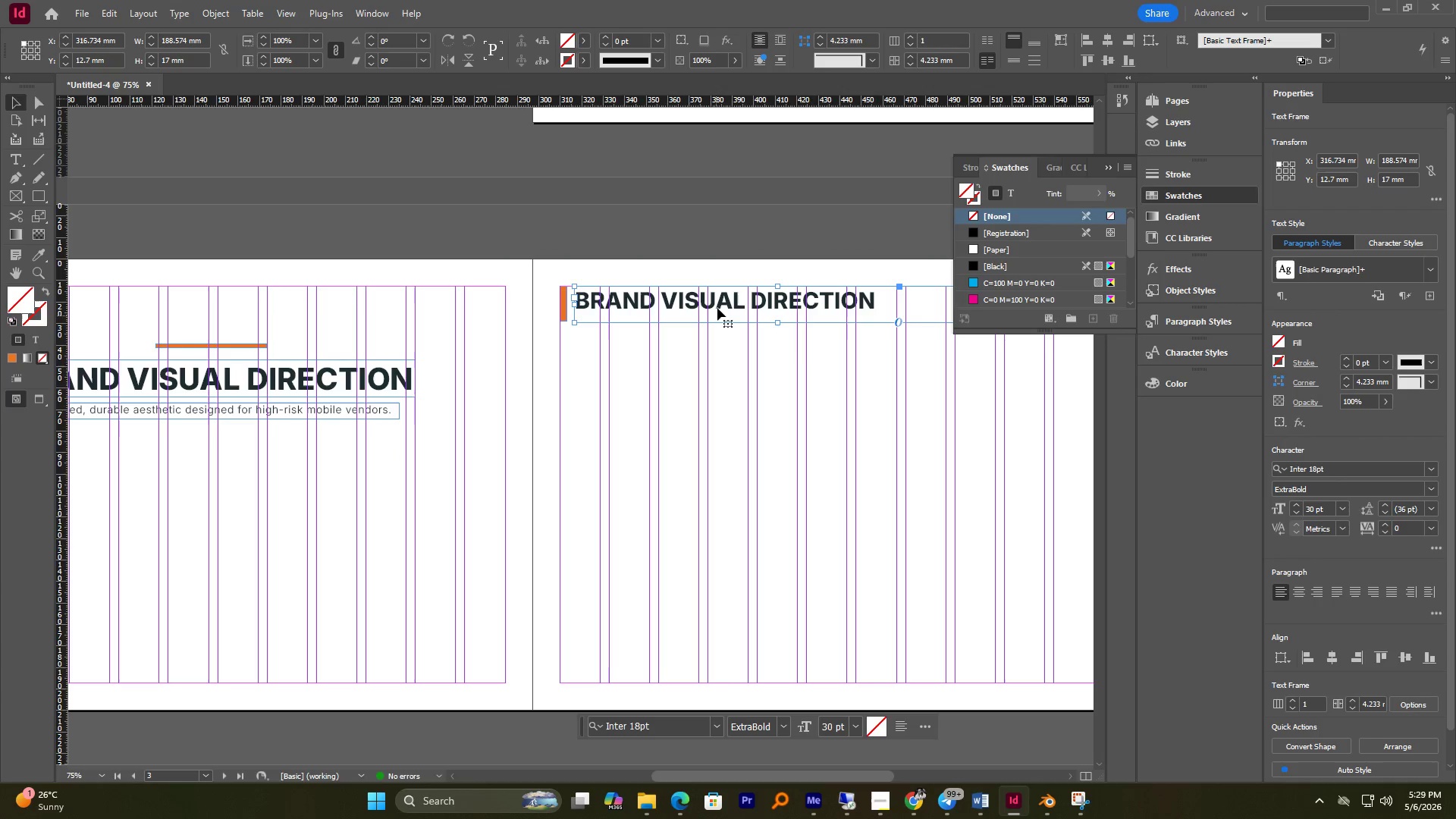 
double_click([718, 307])
 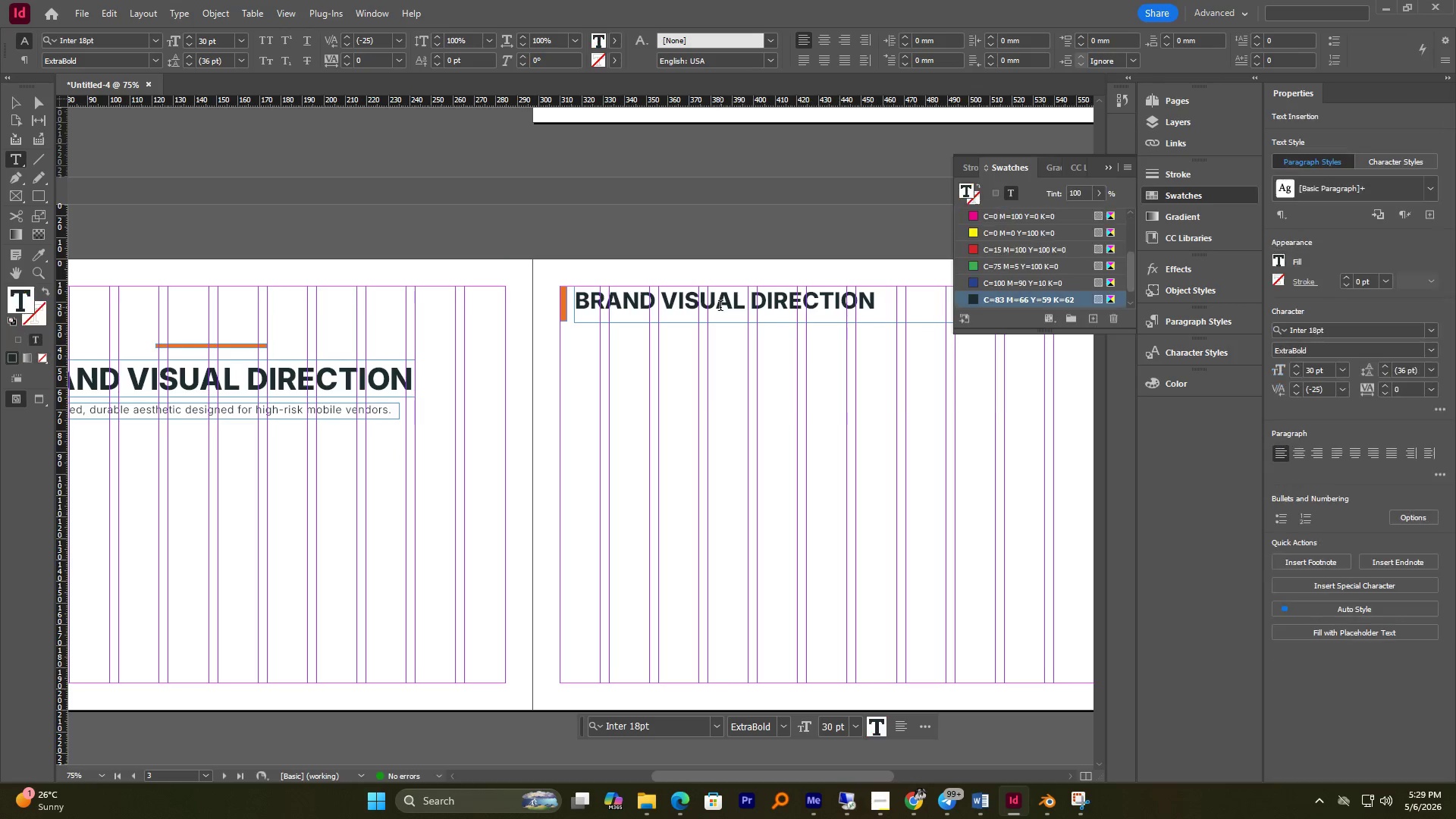 
key(Control+A)
 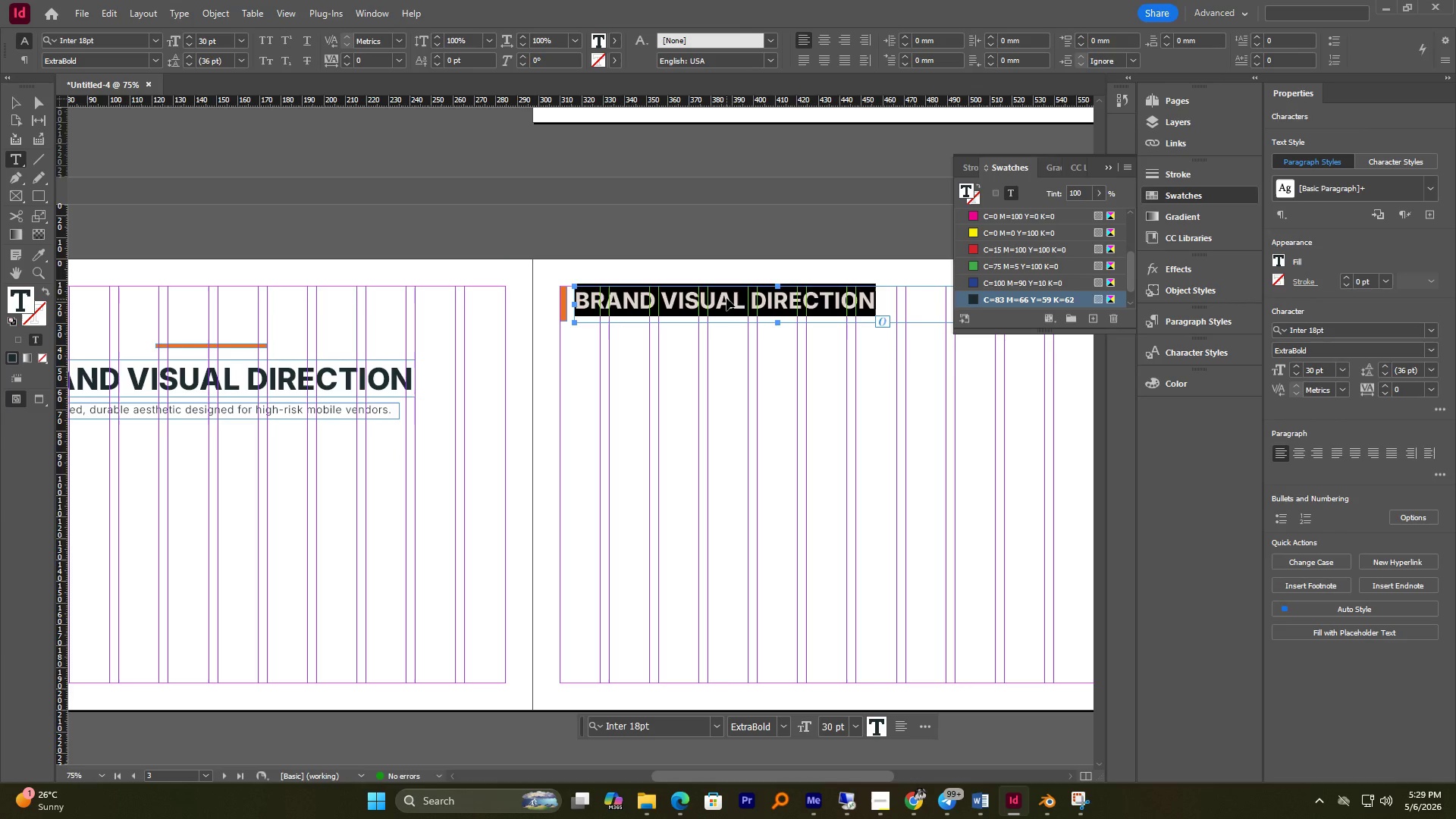 
key(Control+V)
 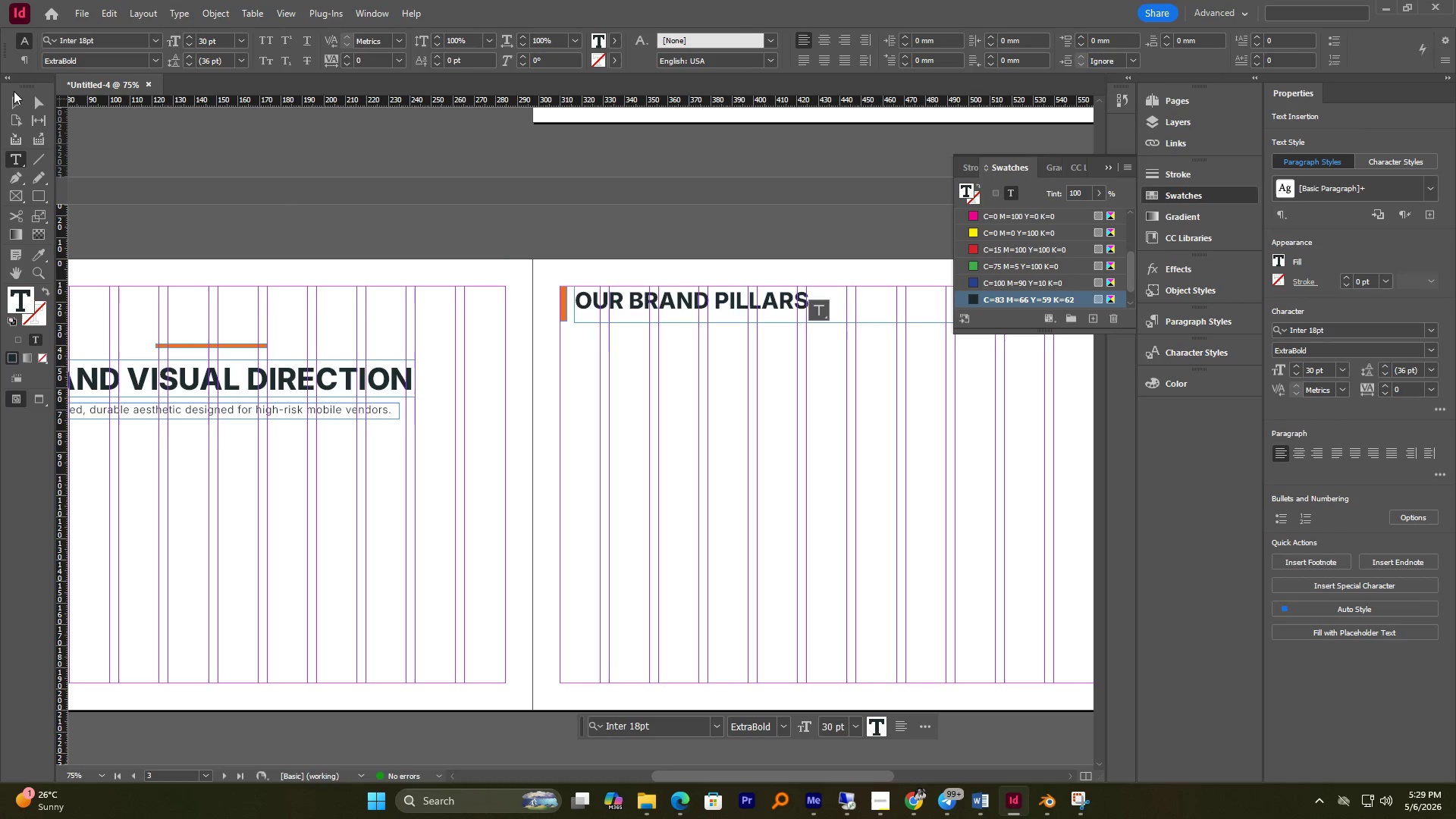 
hold_key(key=AltLeft, duration=2.09)
scroll: coordinate [742, 384], scroll_direction: down, amount: 1.0
 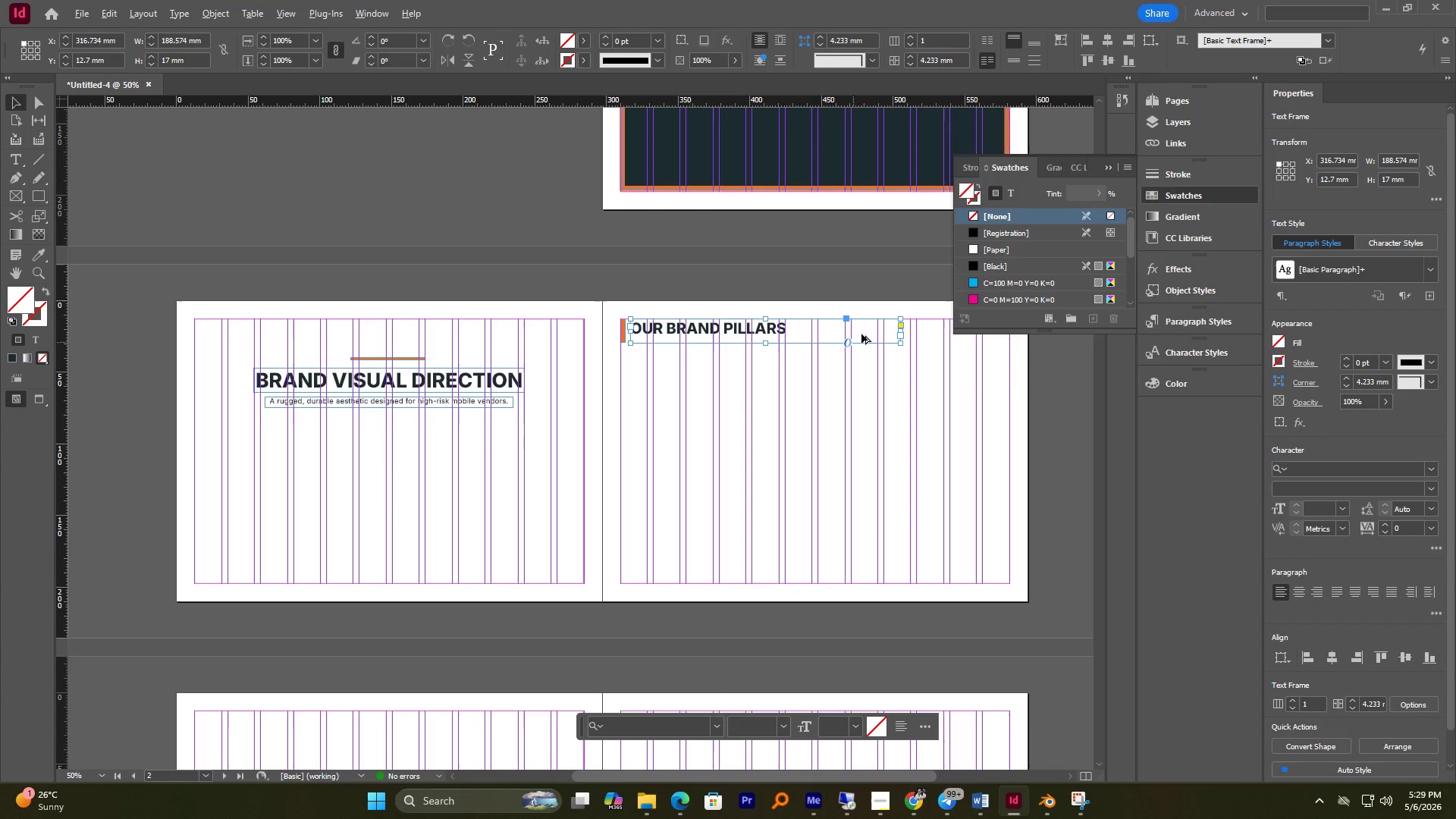 
scroll: coordinate [879, 328], scroll_direction: up, amount: 1.0
 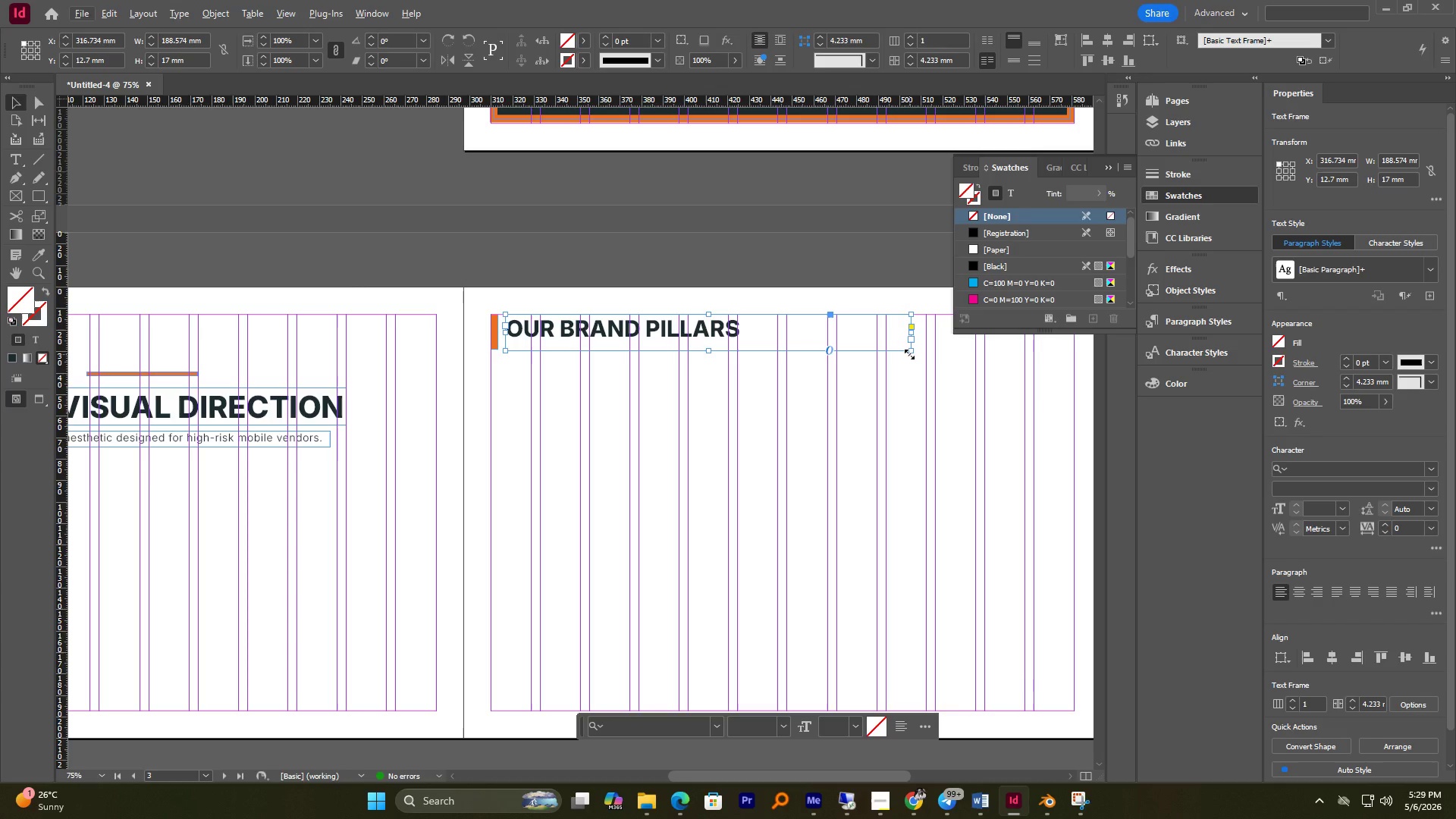 
left_click_drag(start_coordinate=[911, 354], to_coordinate=[754, 343])
 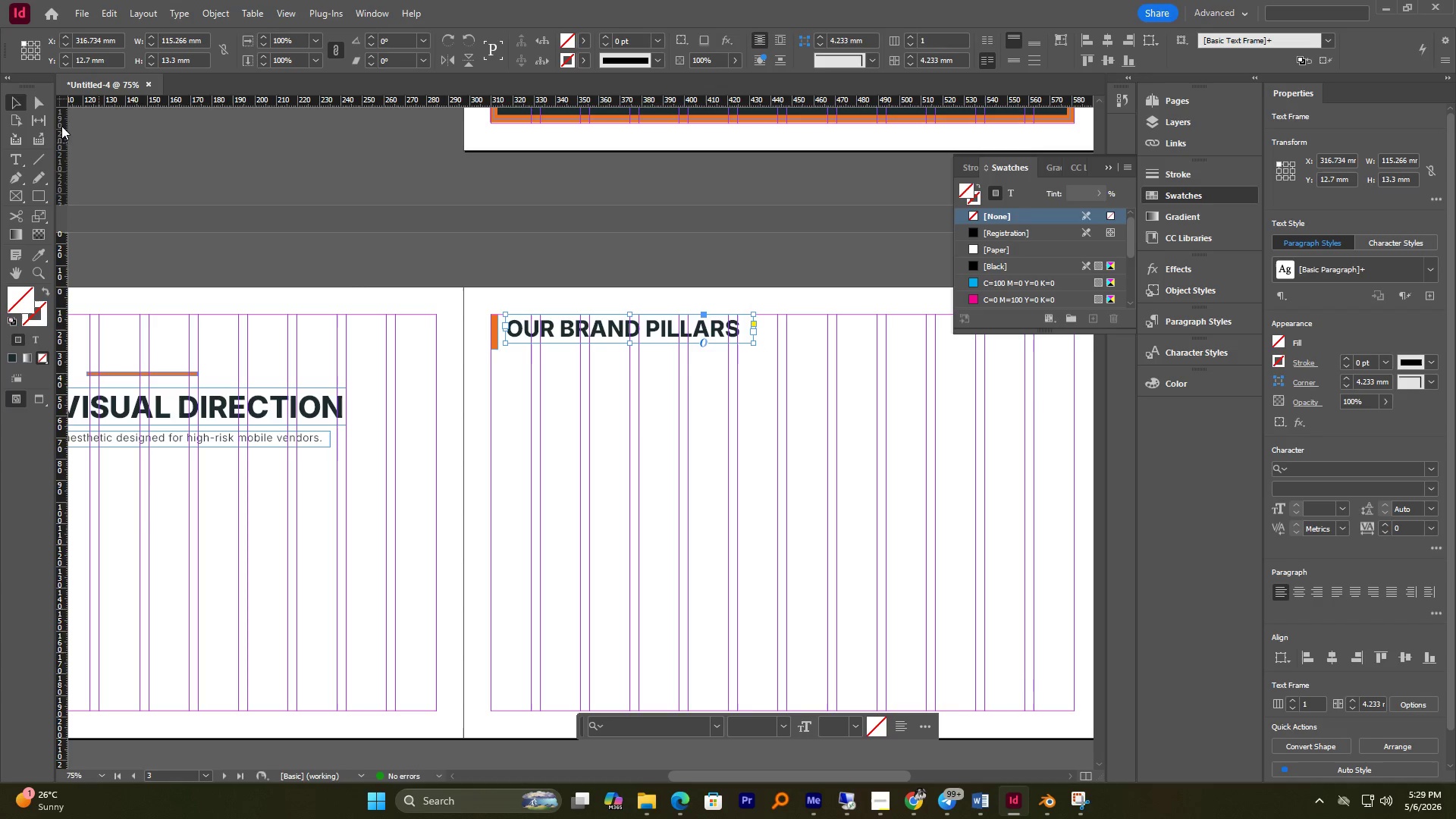 
left_click([245, 170])
 